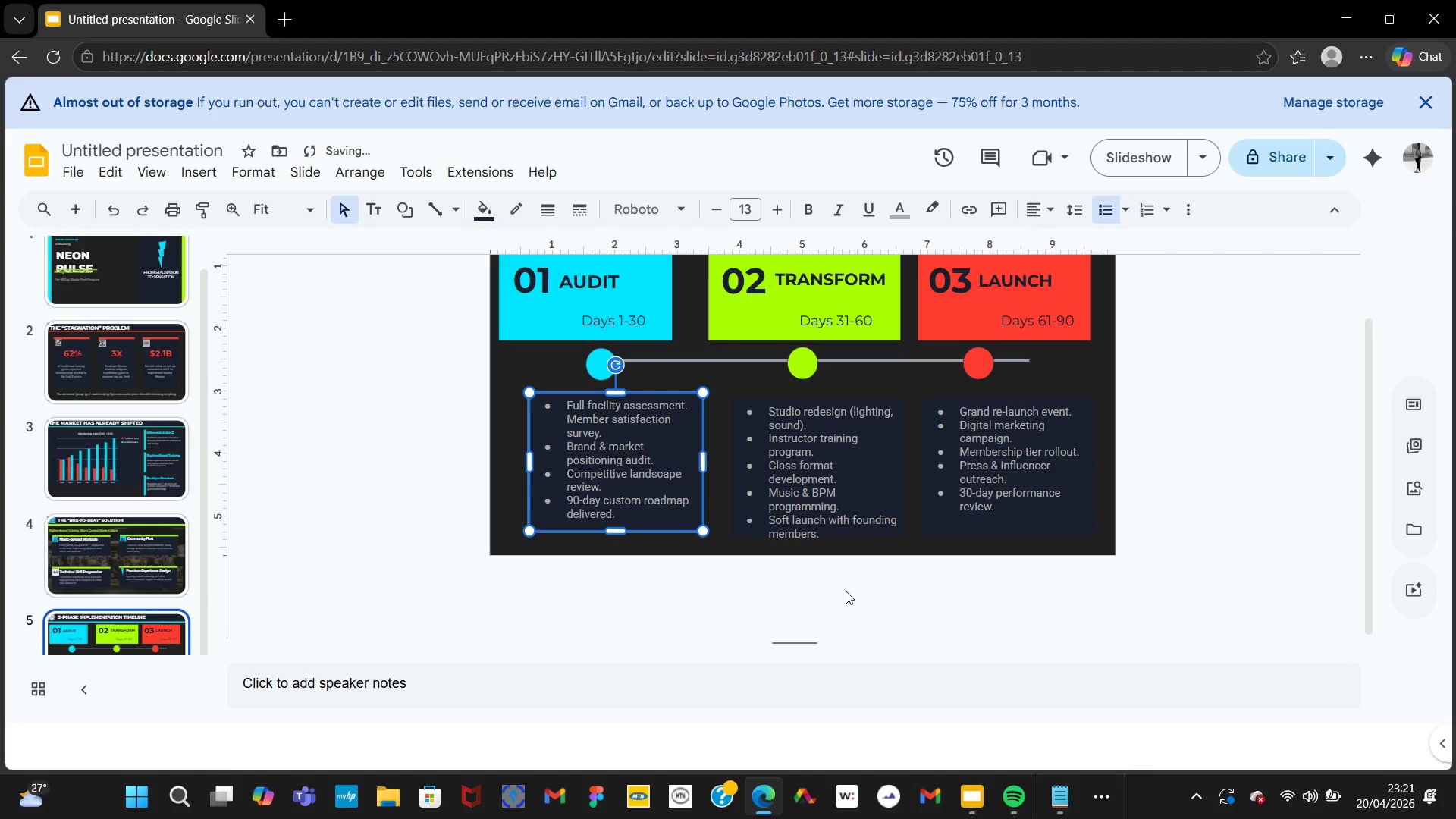 
left_click([846, 591])
 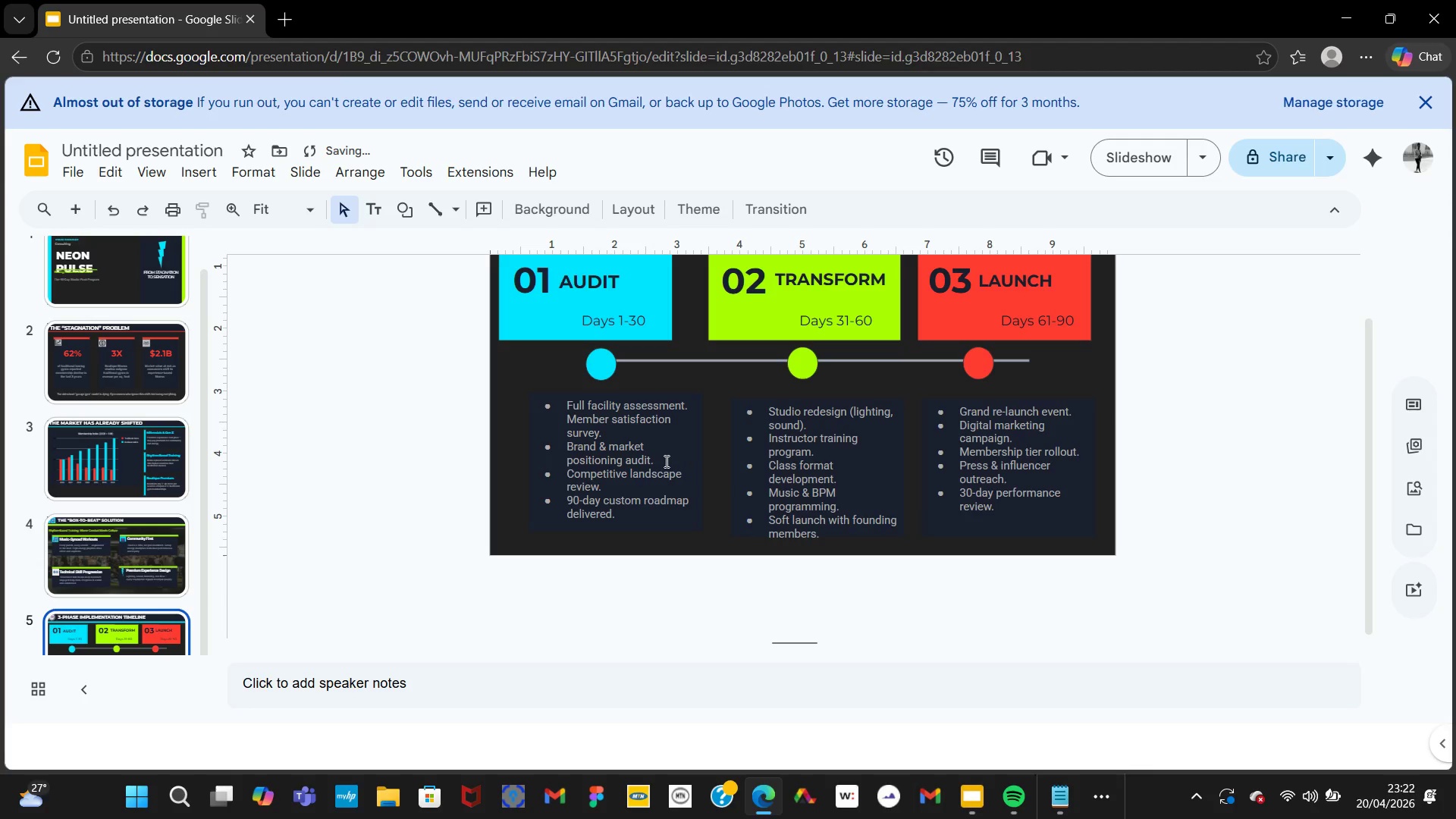 
left_click([664, 462])
 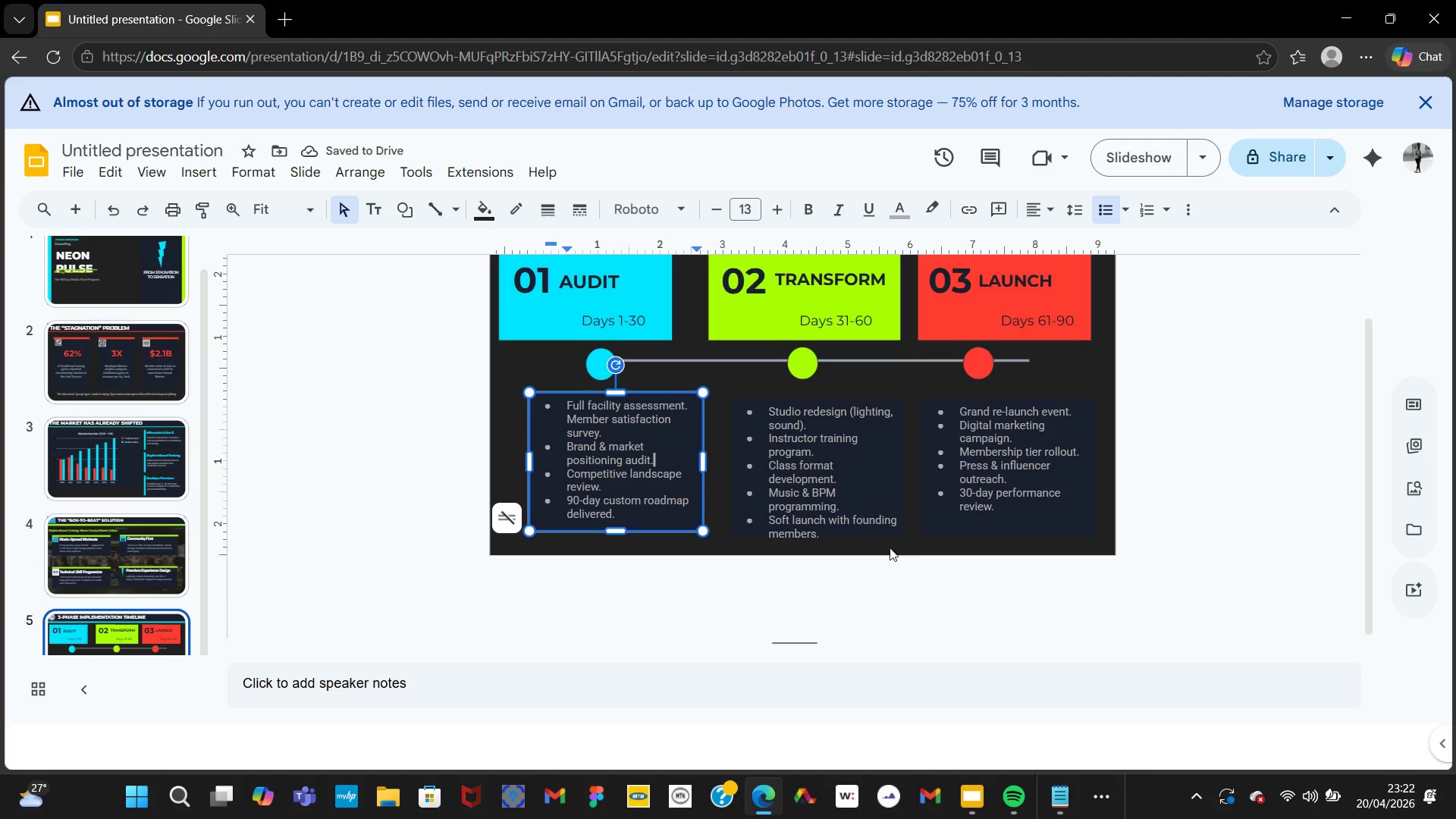 
left_click([868, 541])
 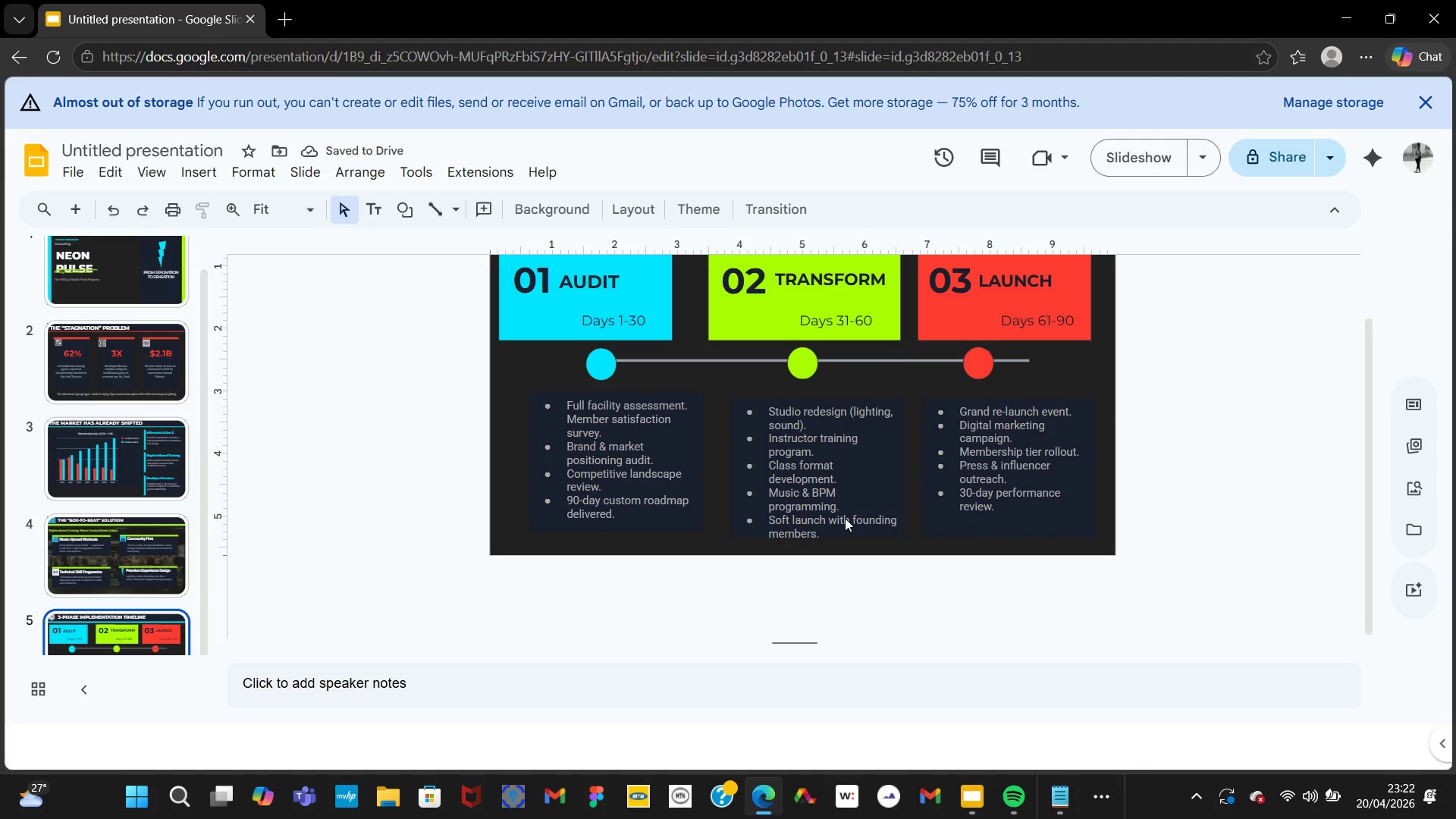 
left_click([845, 518])
 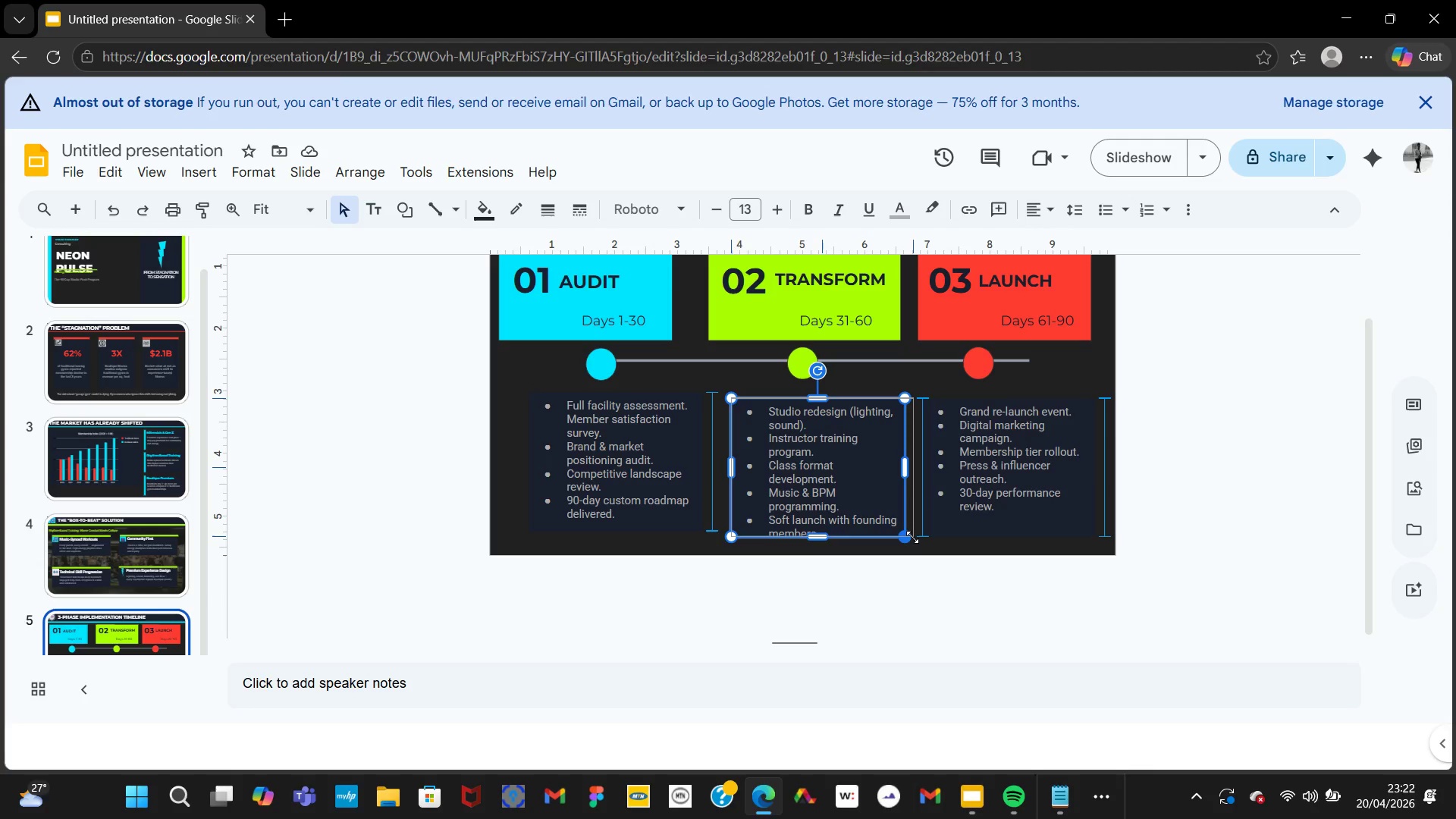 
wait(9.45)
 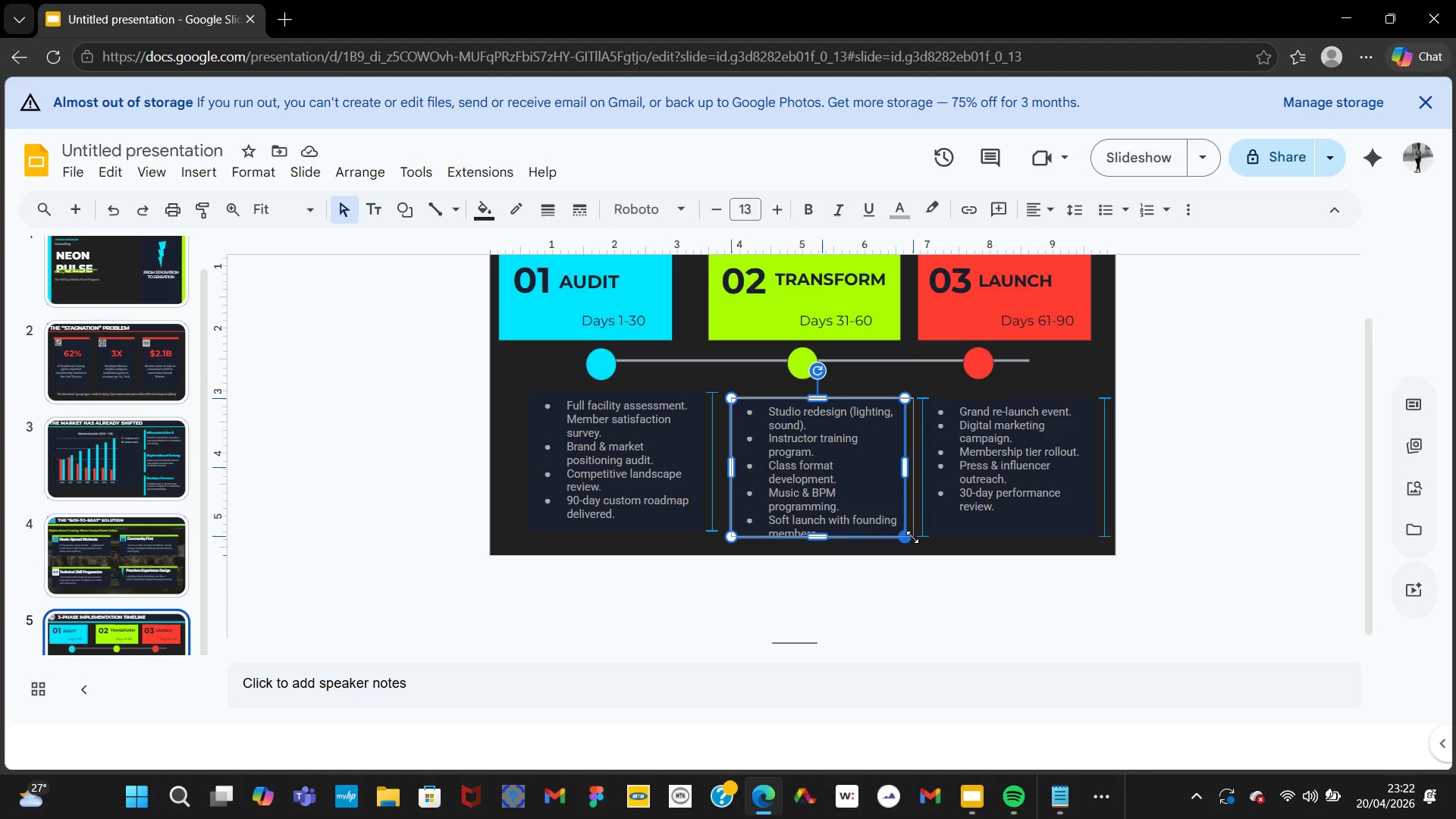 
left_click_drag(start_coordinate=[902, 534], to_coordinate=[907, 534])
 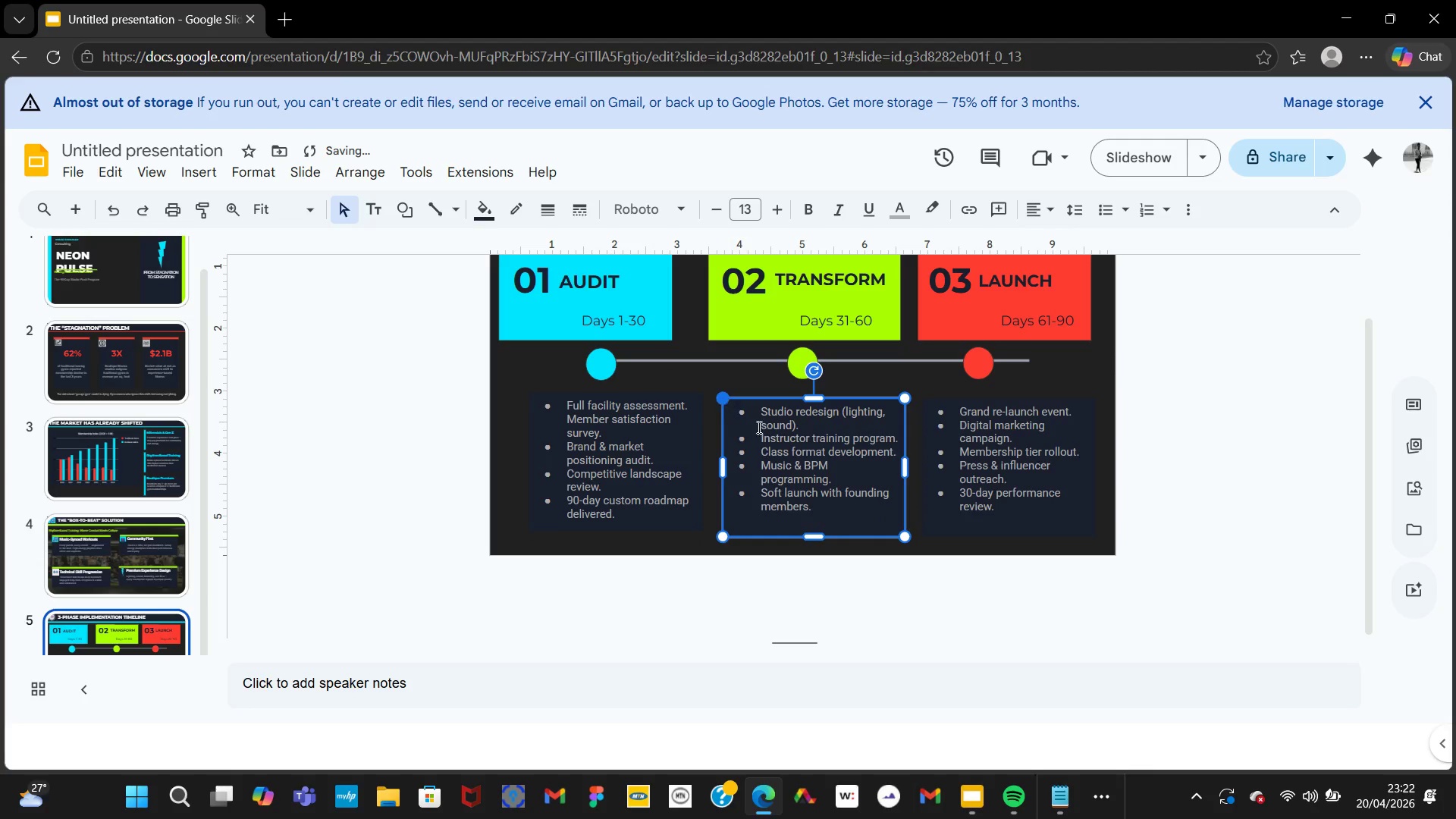 
wait(7.56)
 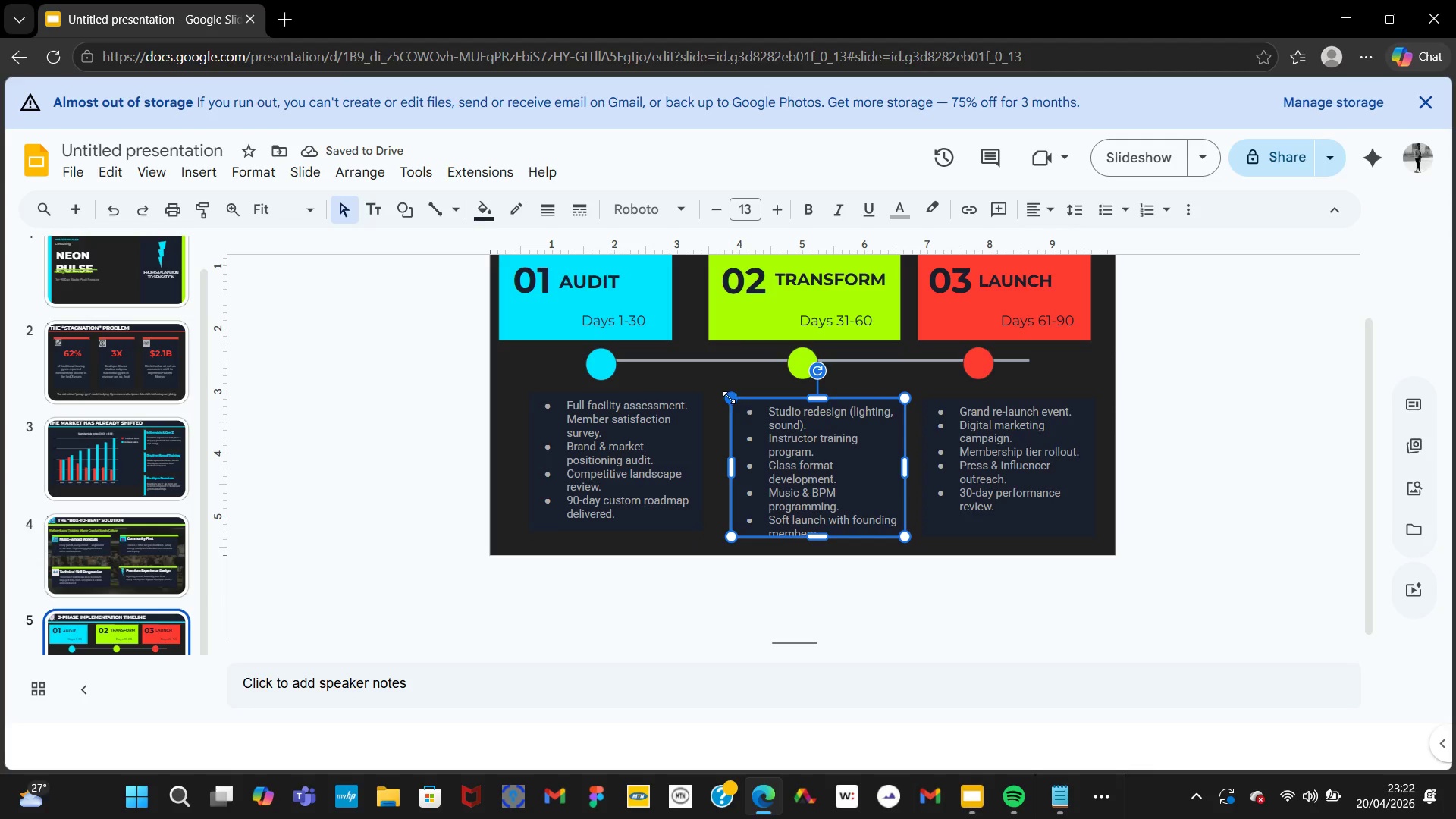 
left_click([930, 588])
 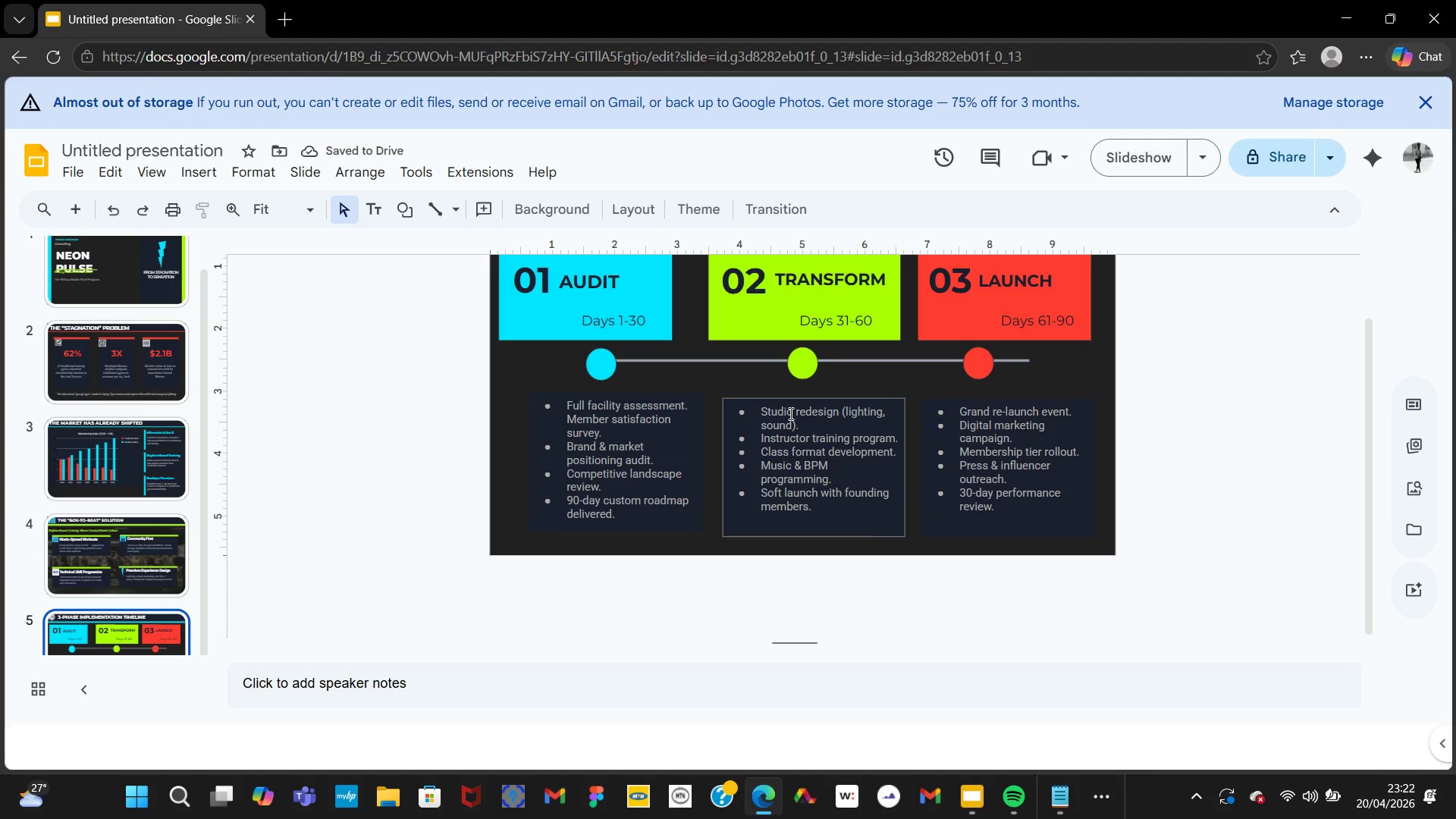 
left_click([808, 444])
 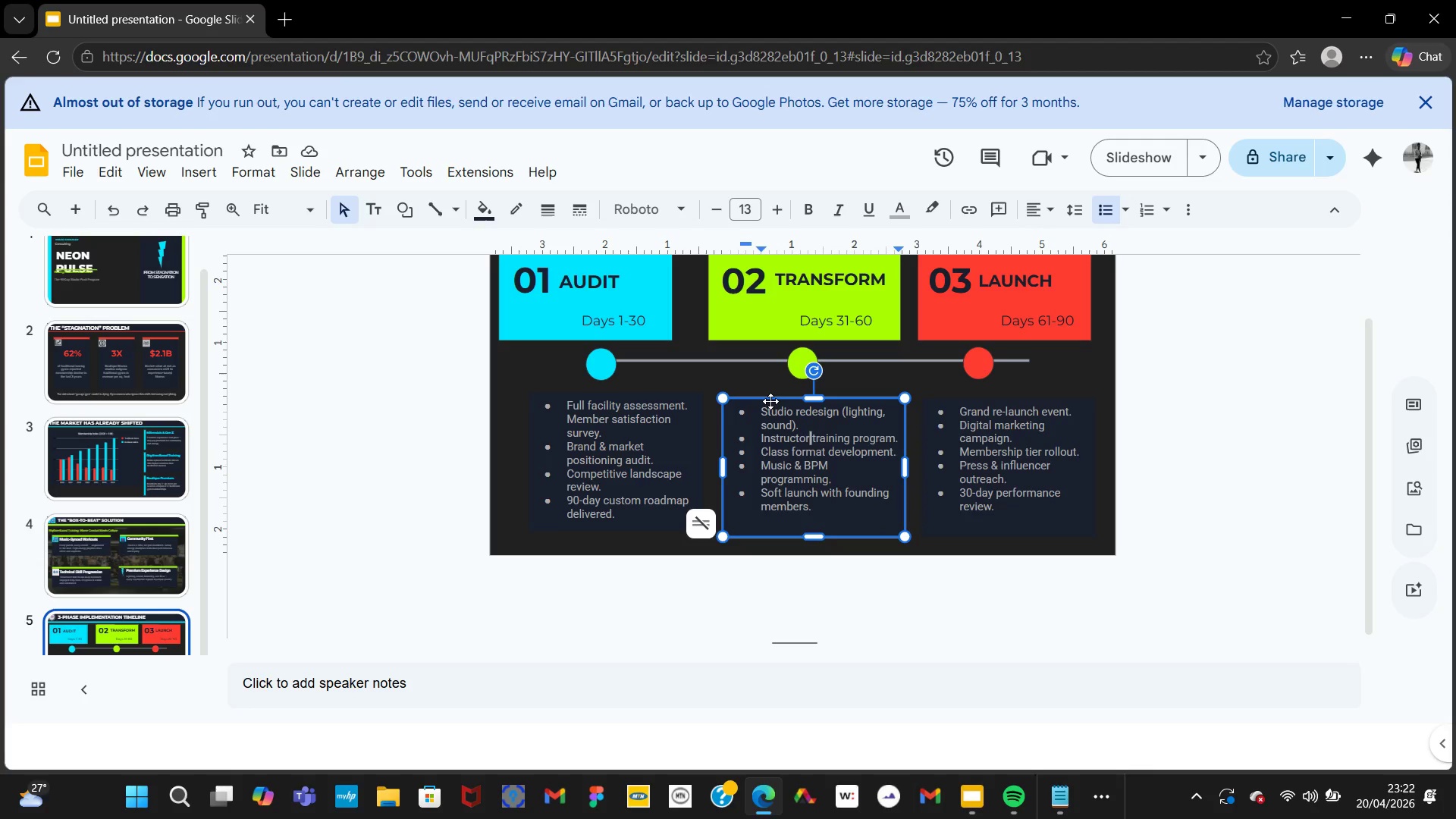 
left_click_drag(start_coordinate=[770, 401], to_coordinate=[769, 397])
 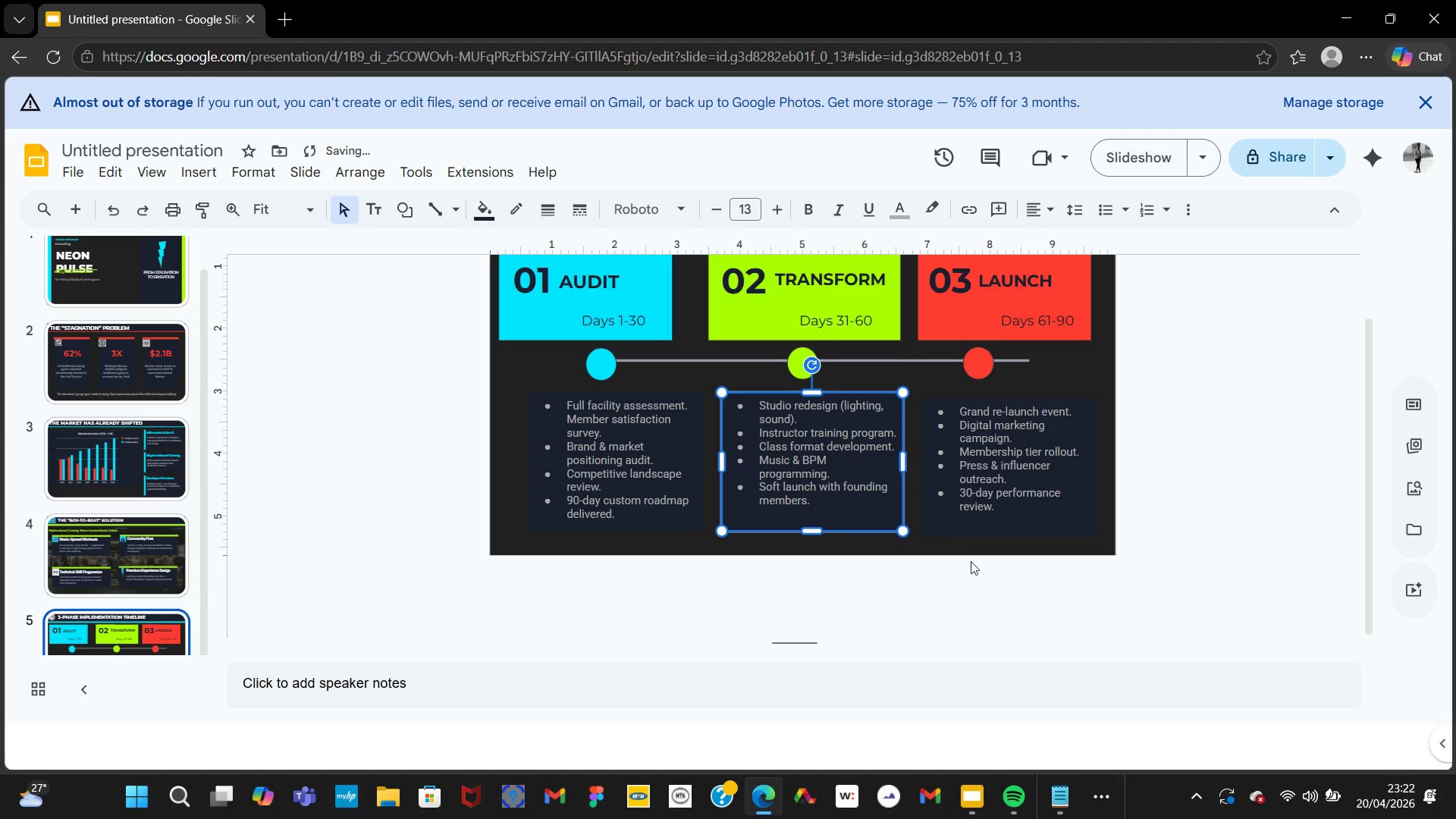 
left_click([979, 576])
 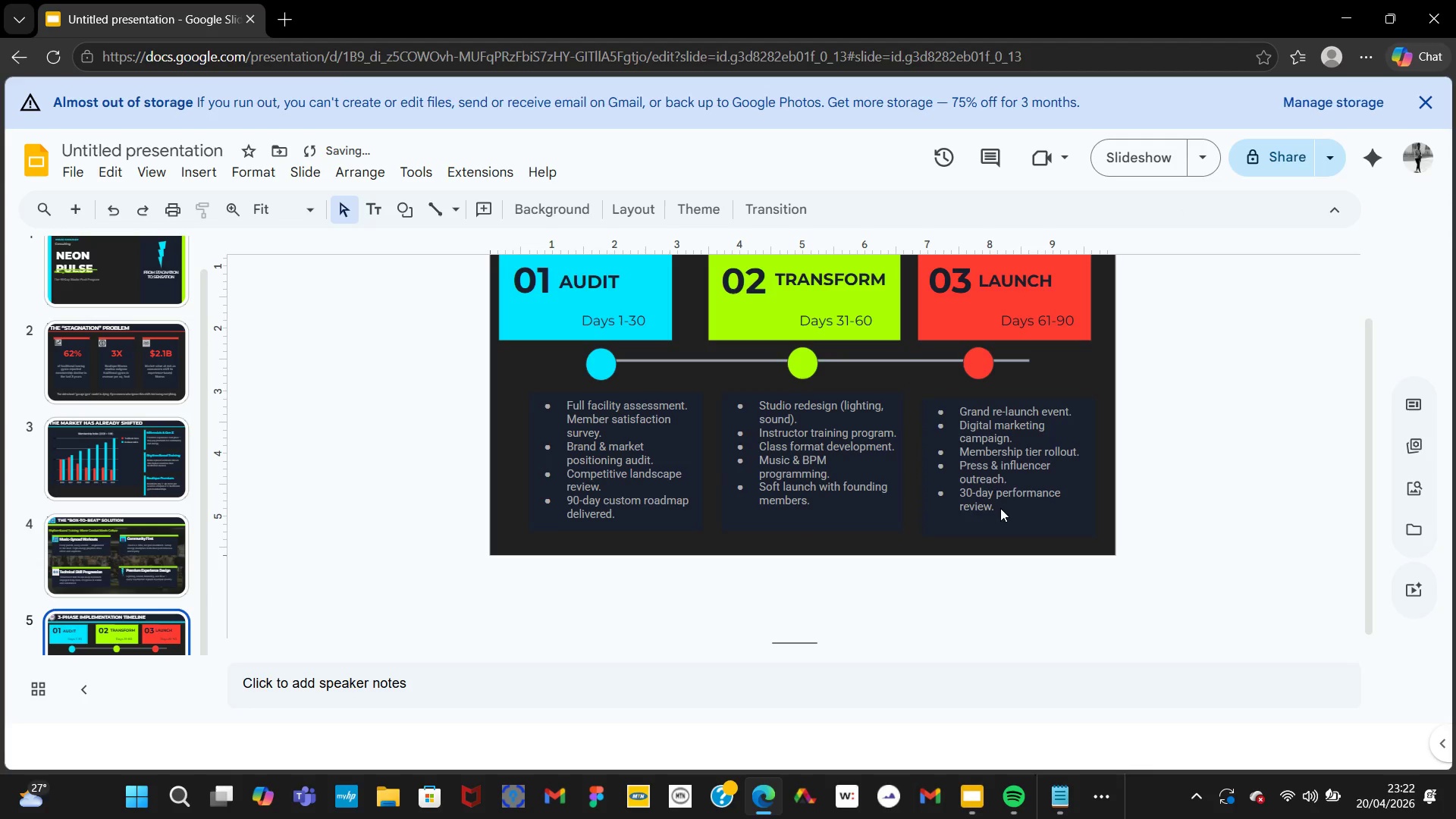 
left_click([996, 517])
 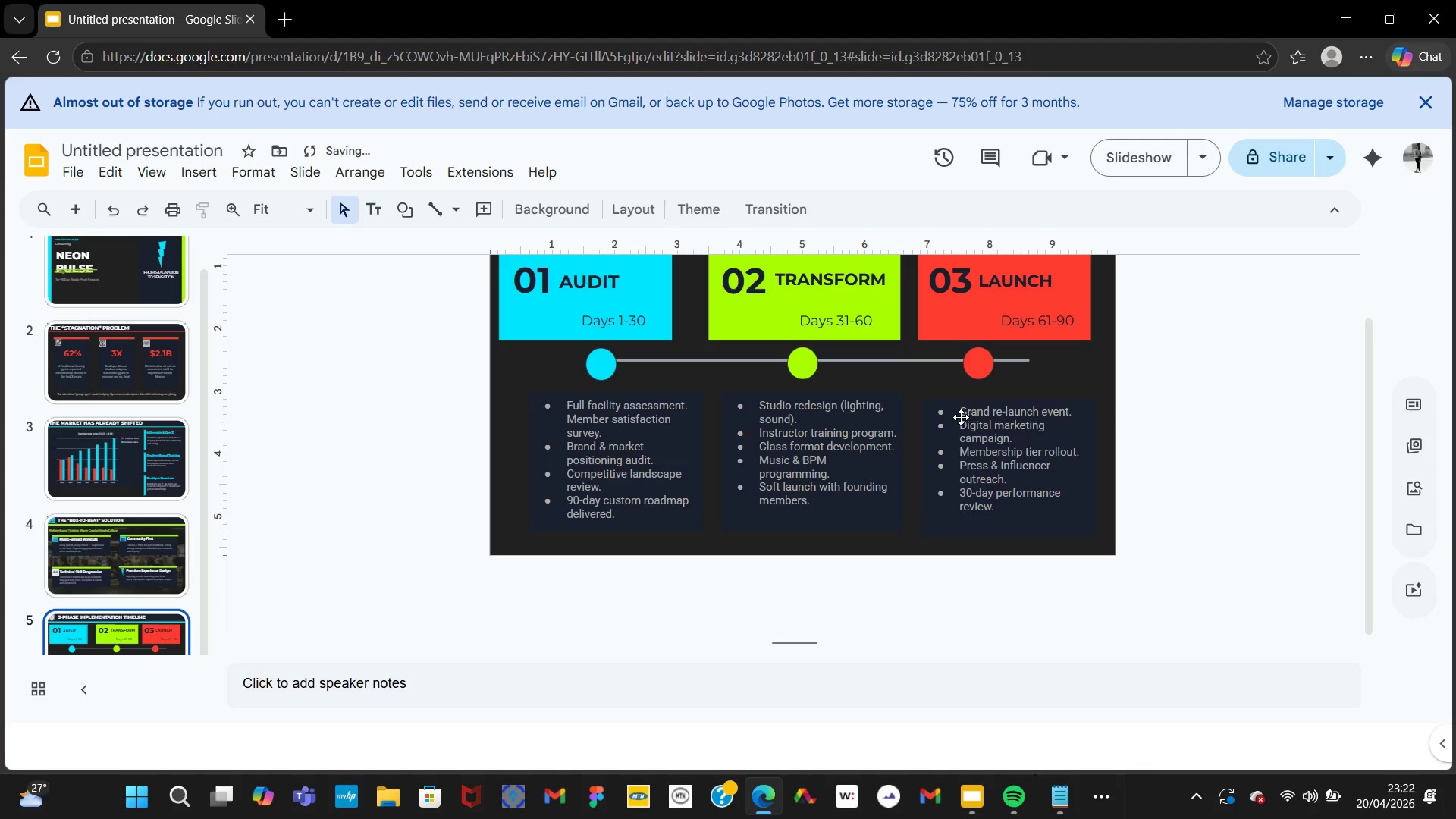 
left_click_drag(start_coordinate=[956, 412], to_coordinate=[956, 397])
 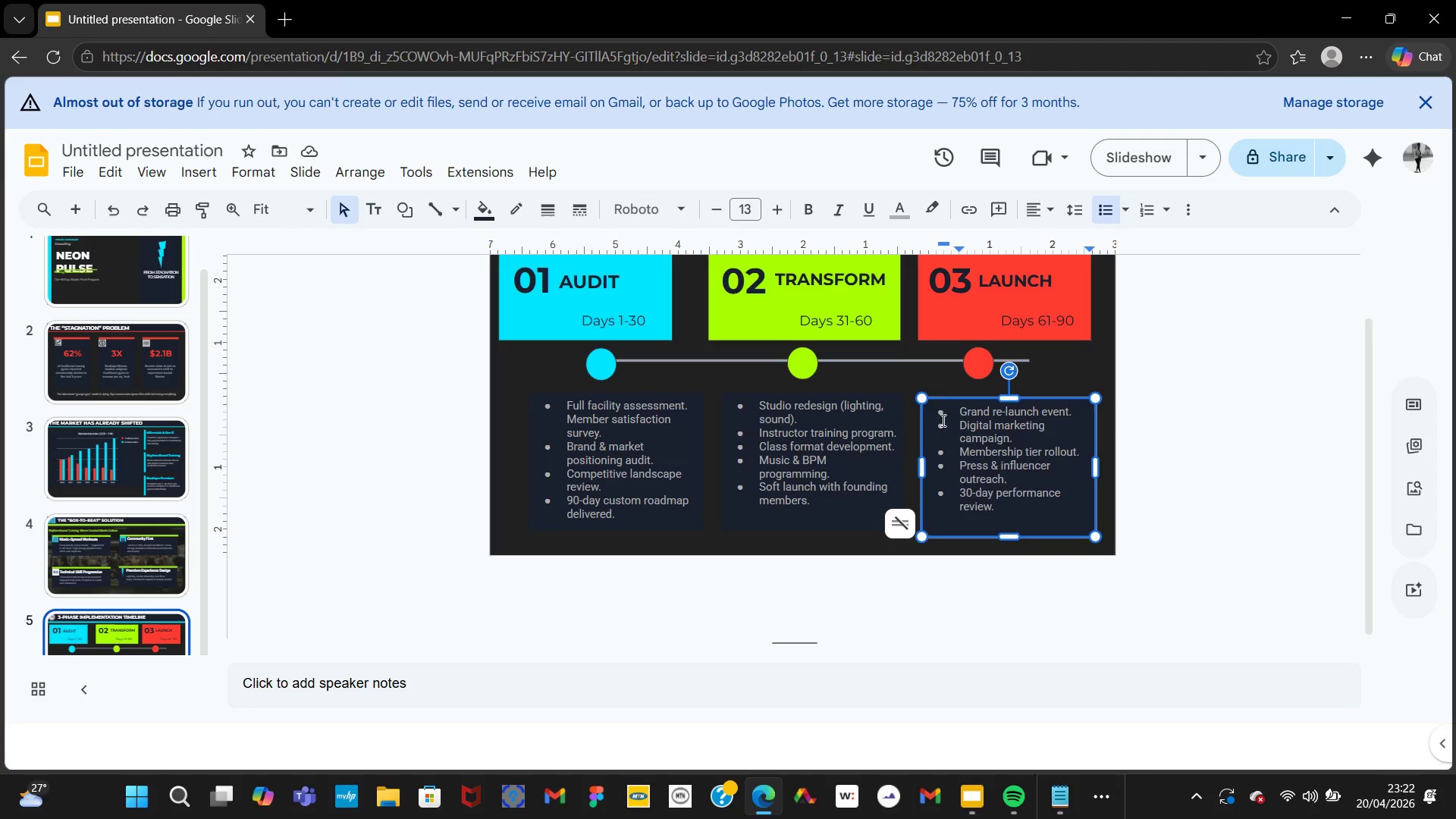 
key(ArrowUp)
 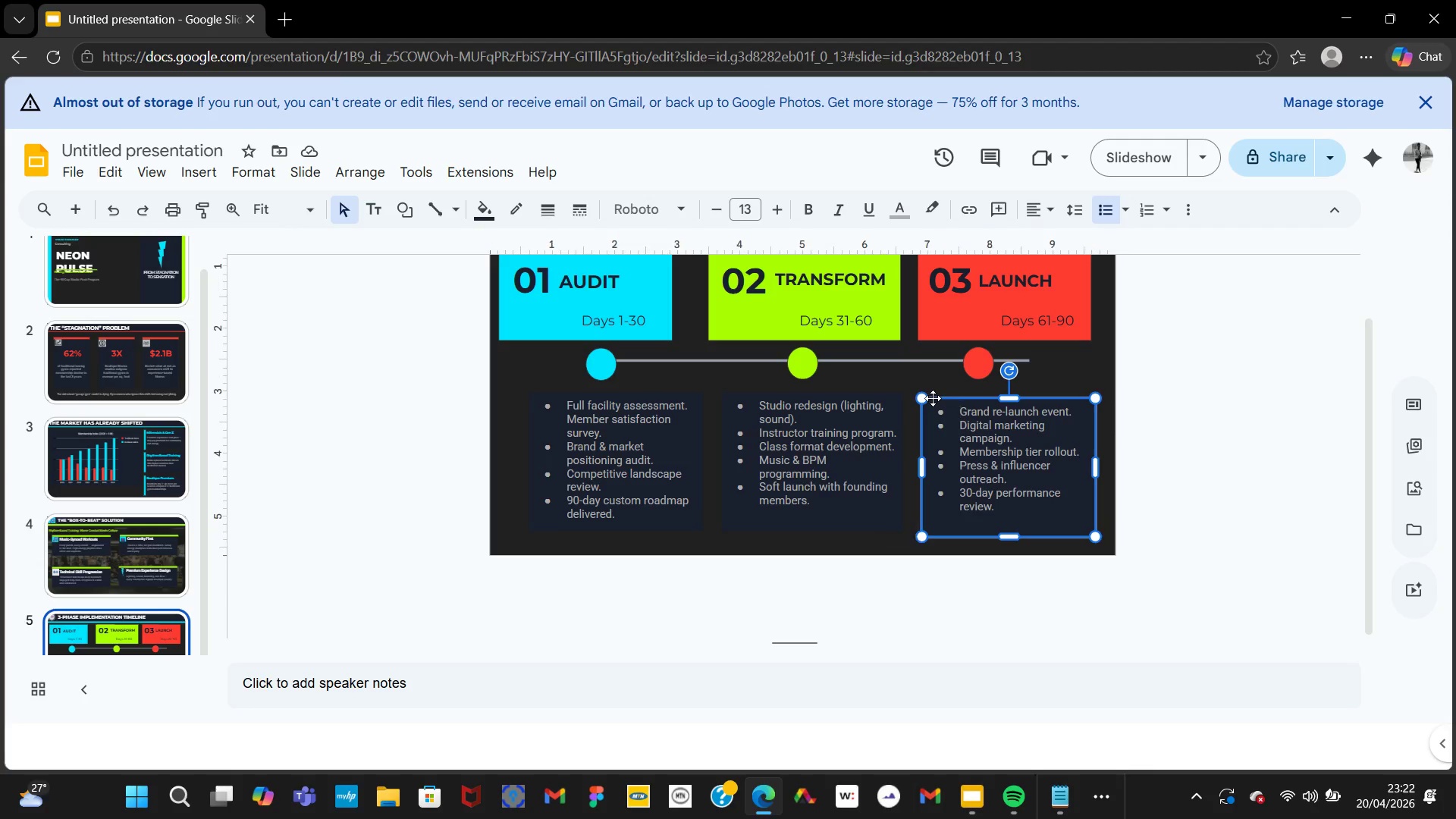 
key(ArrowUp)
 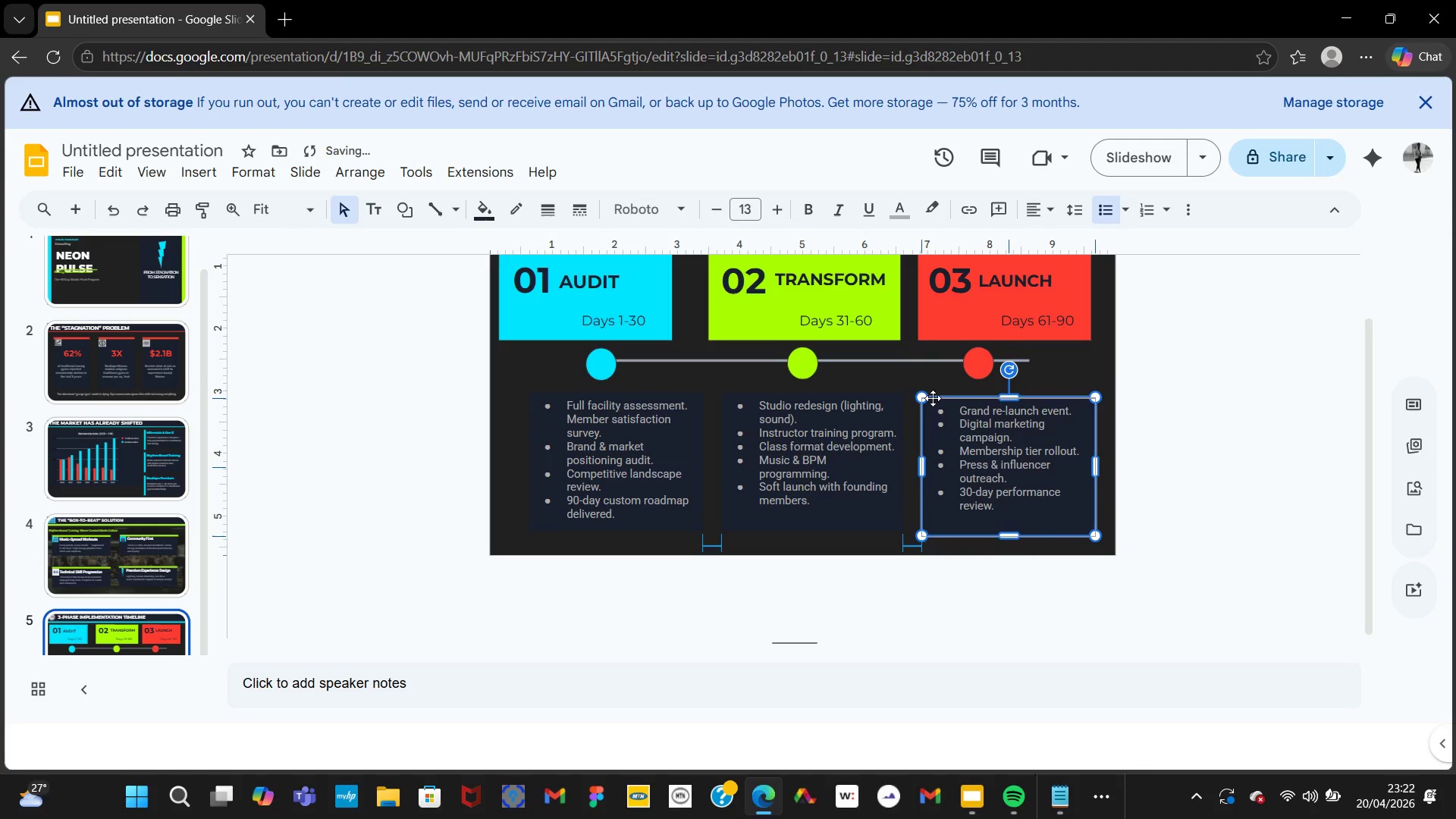 
key(ArrowUp)
 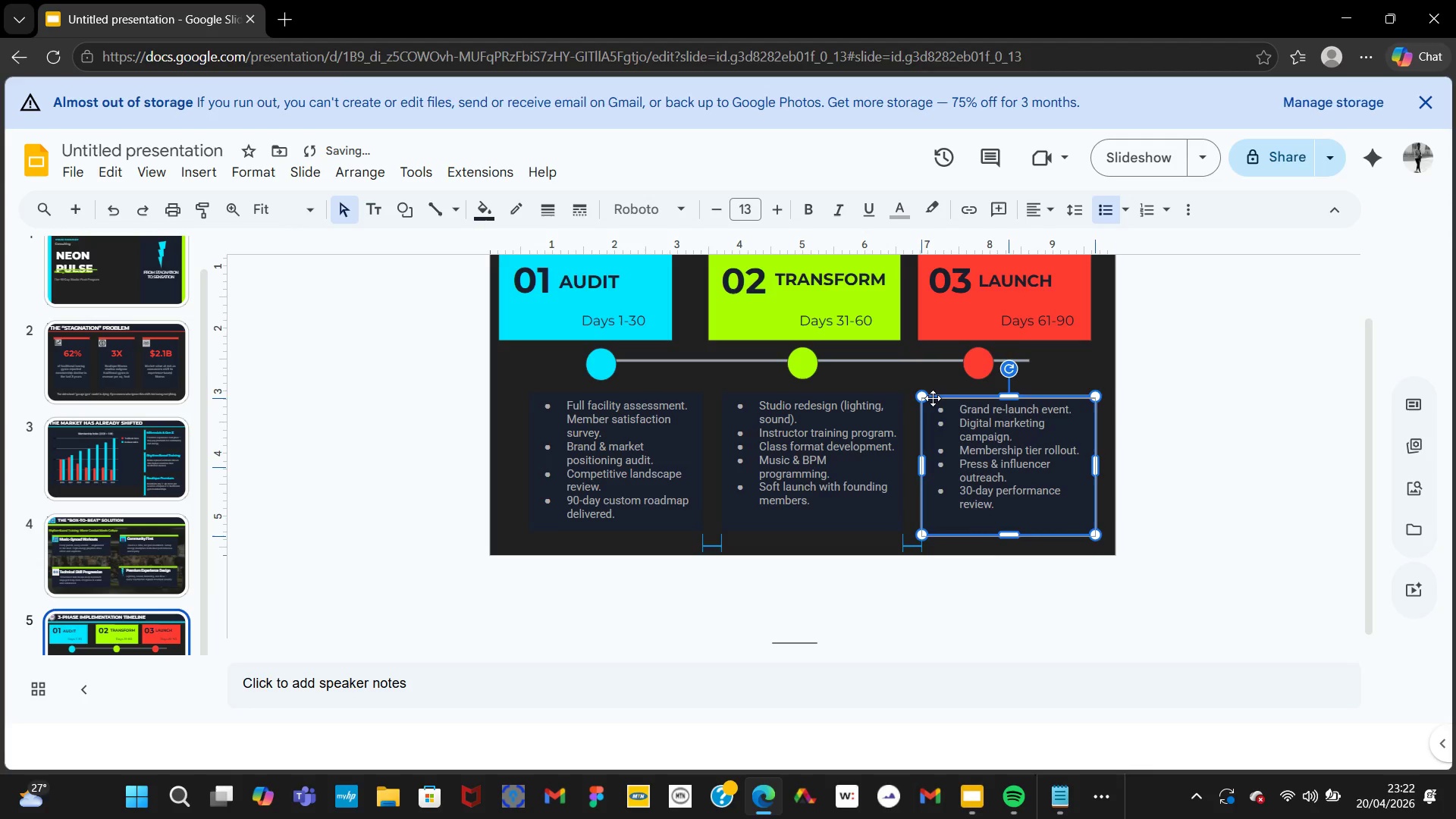 
key(ArrowUp)
 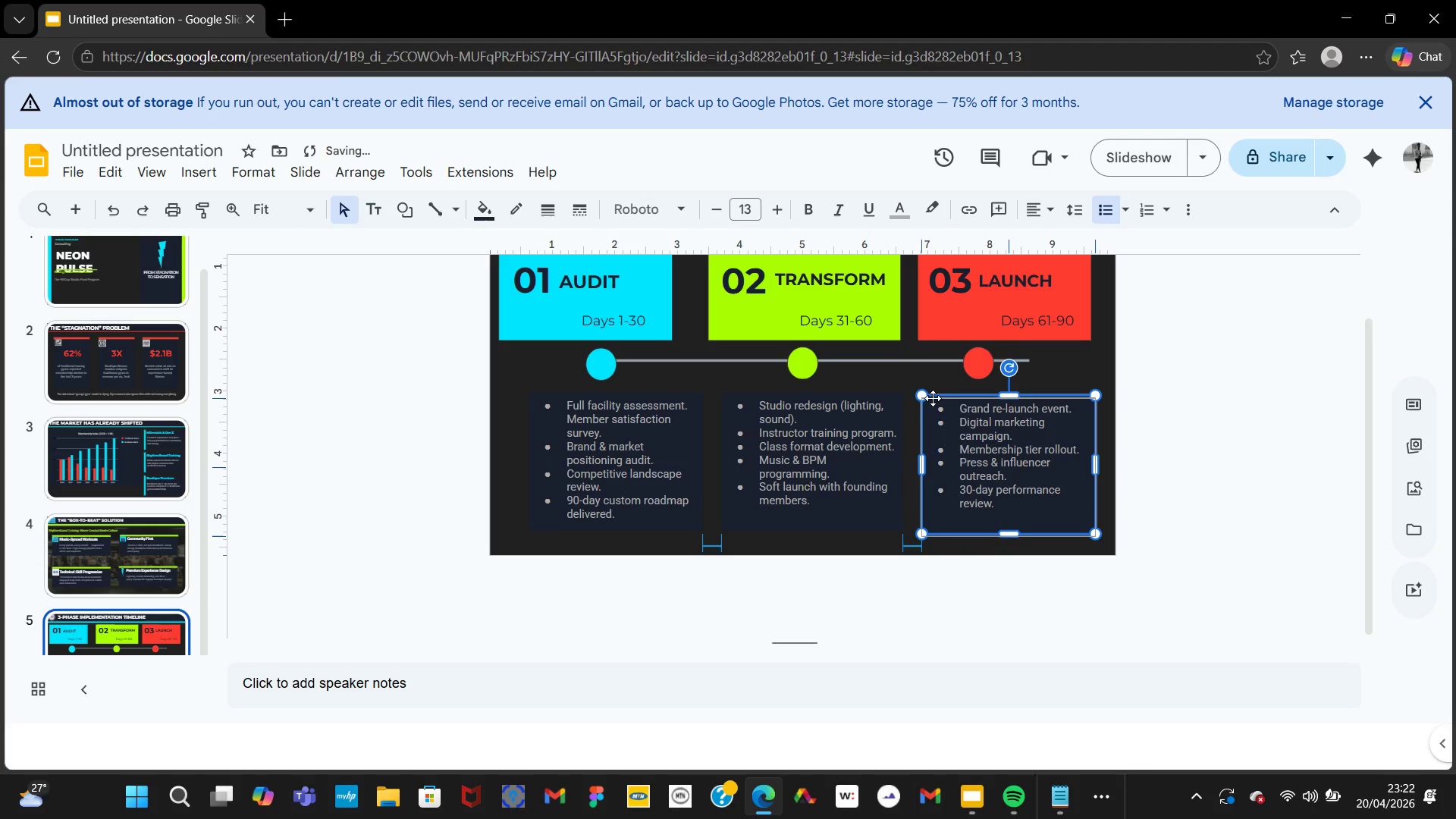 
left_click([933, 398])
 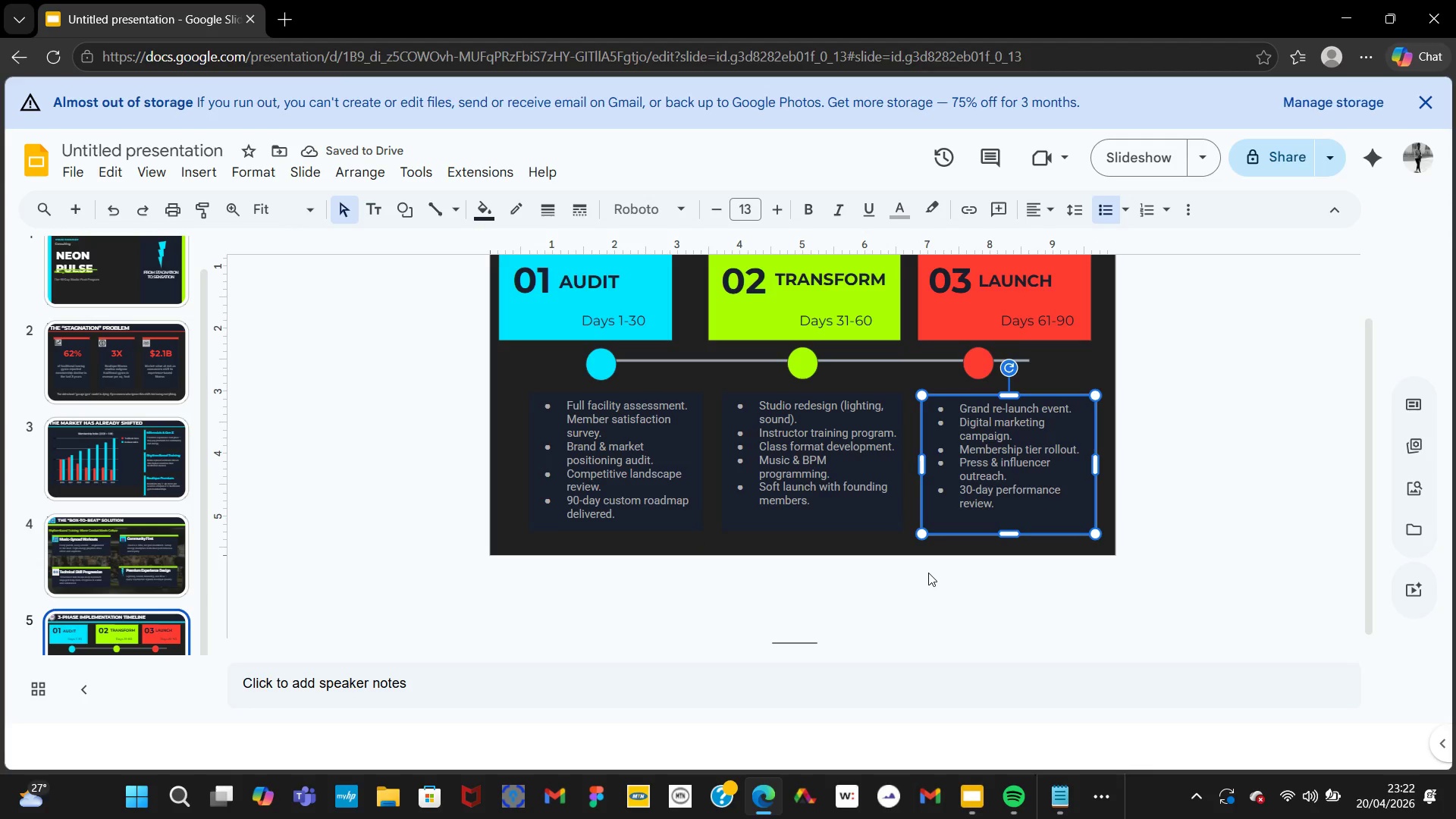 
left_click([898, 557])
 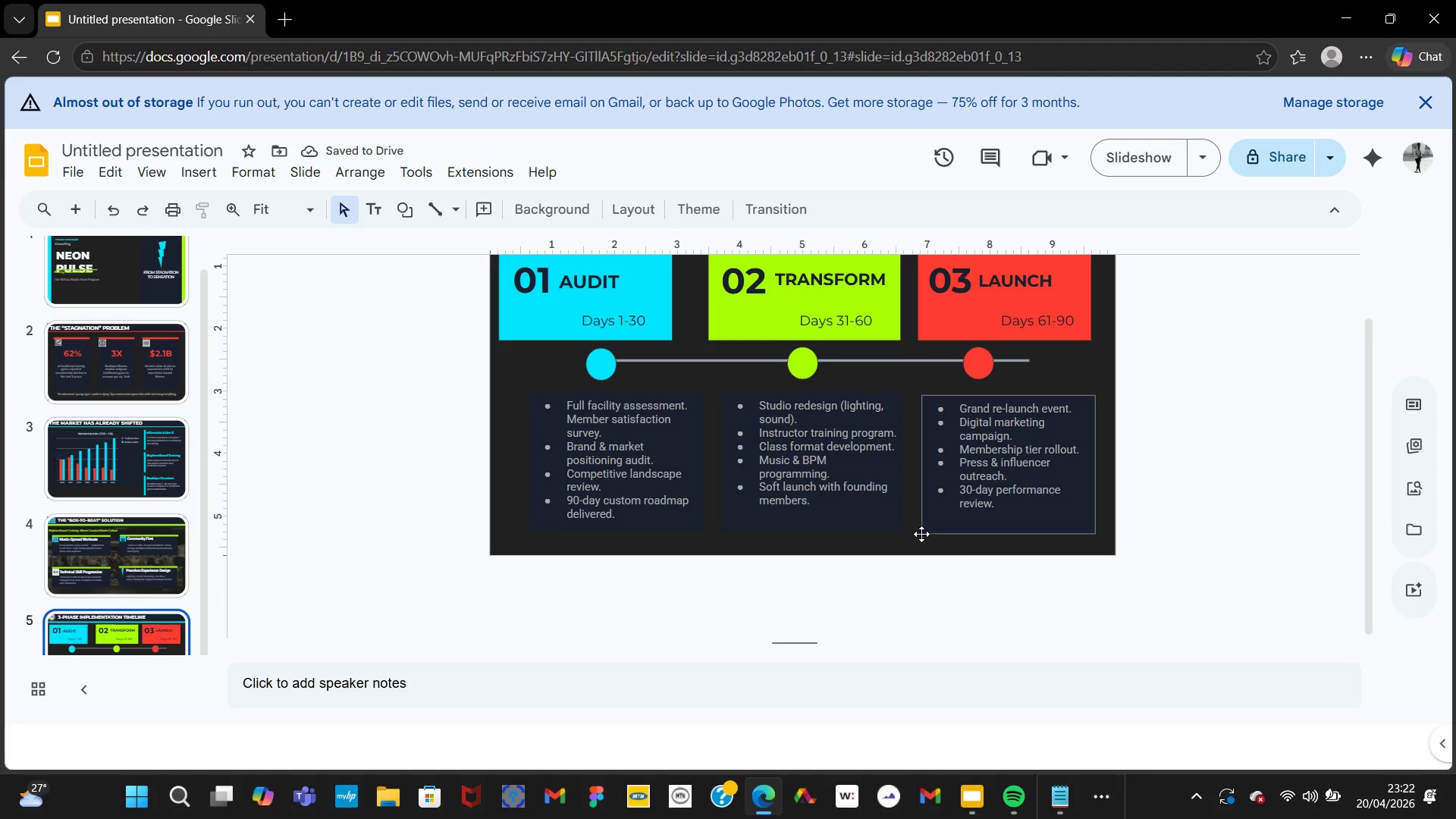 
left_click([925, 531])
 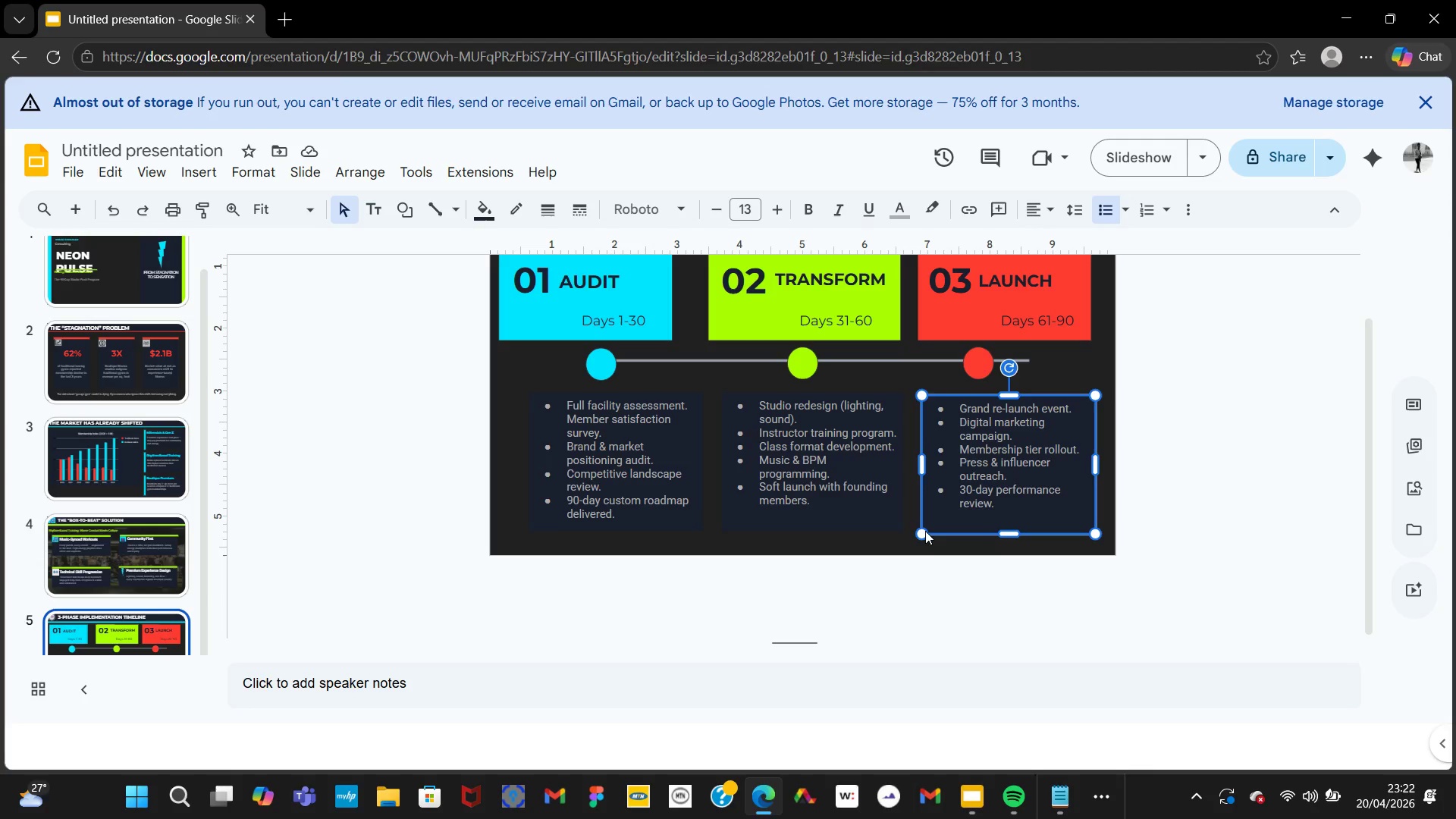 
key(ArrowUp)
 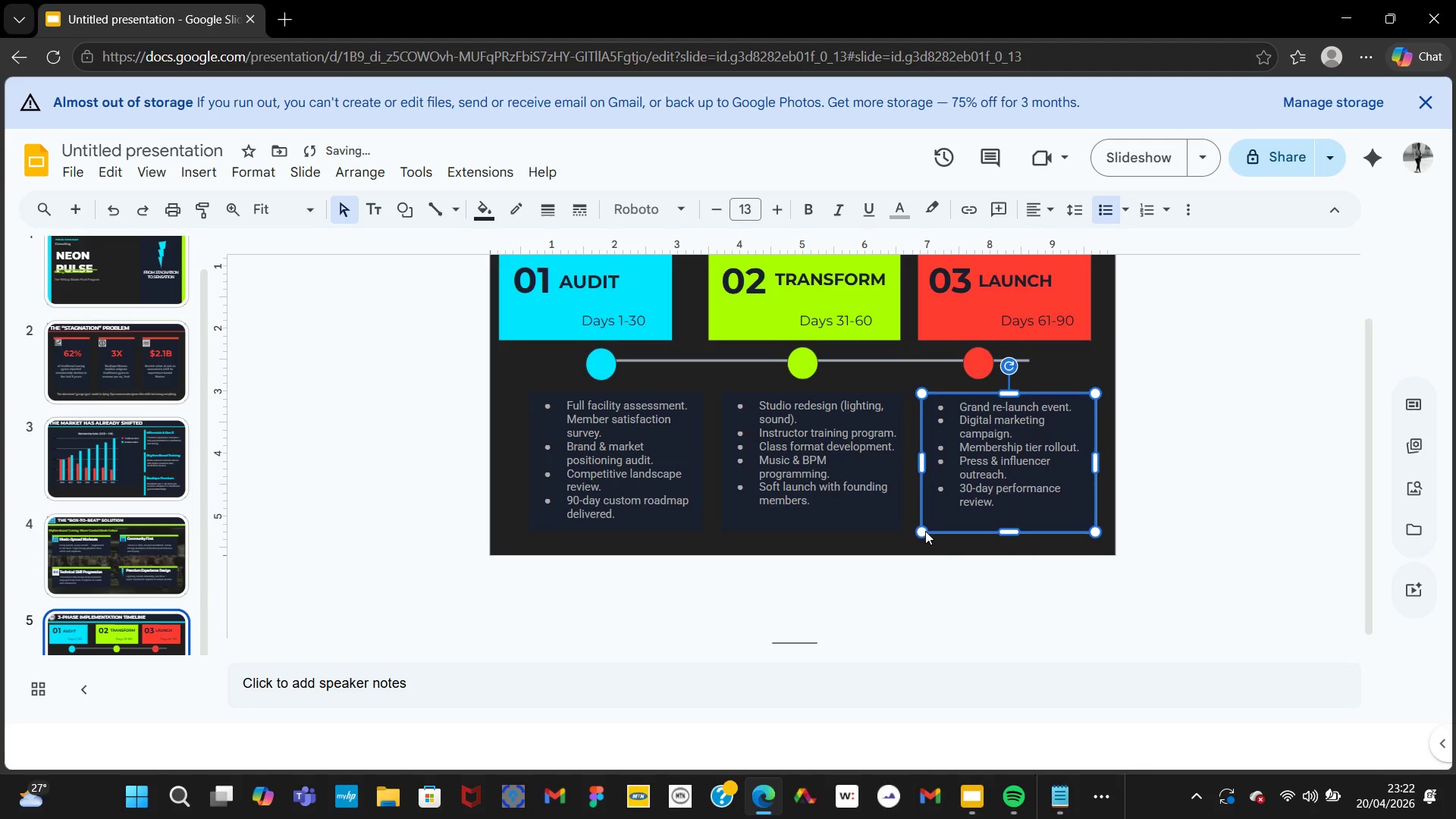 
key(ArrowUp)
 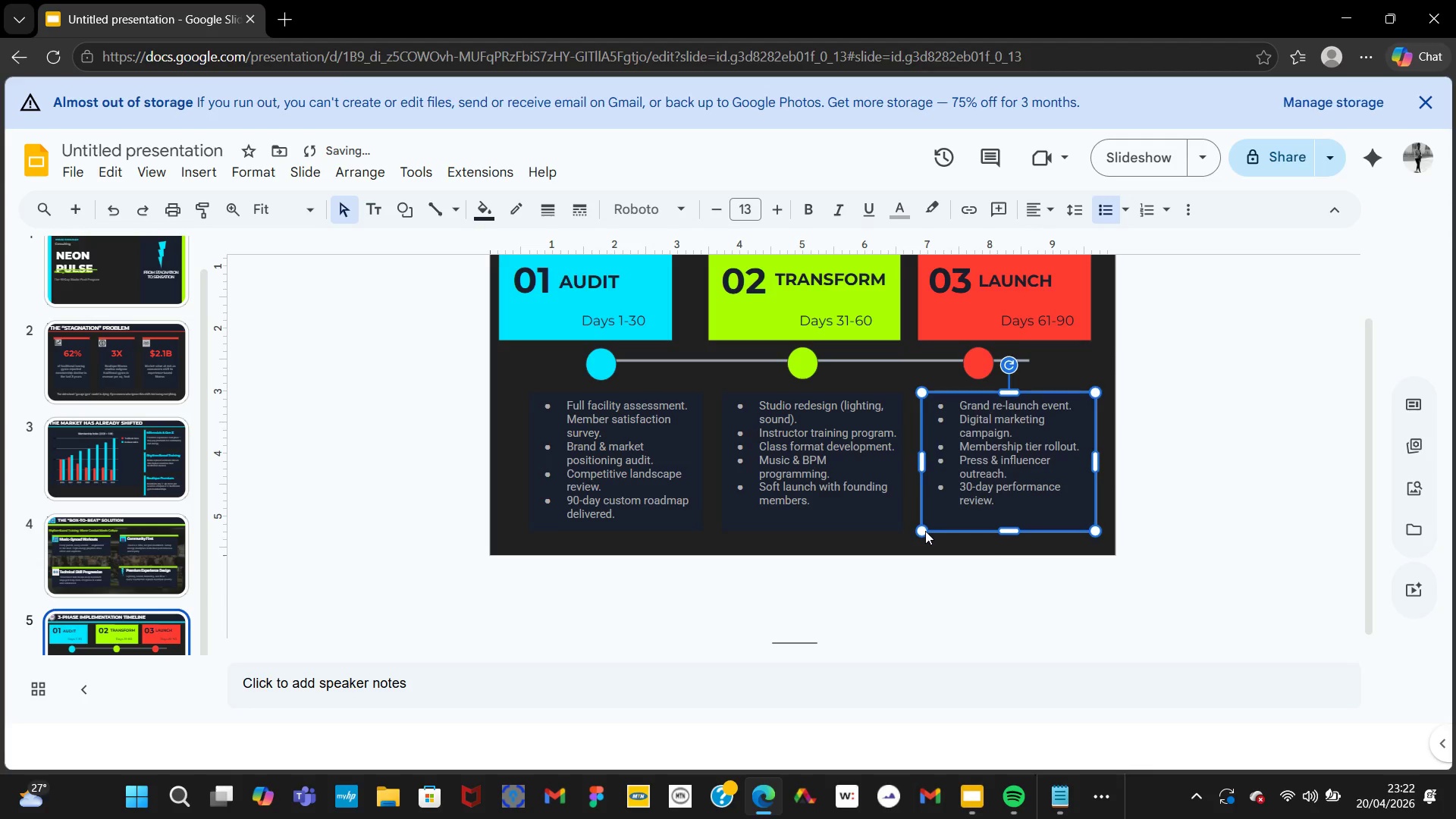 
key(ArrowUp)
 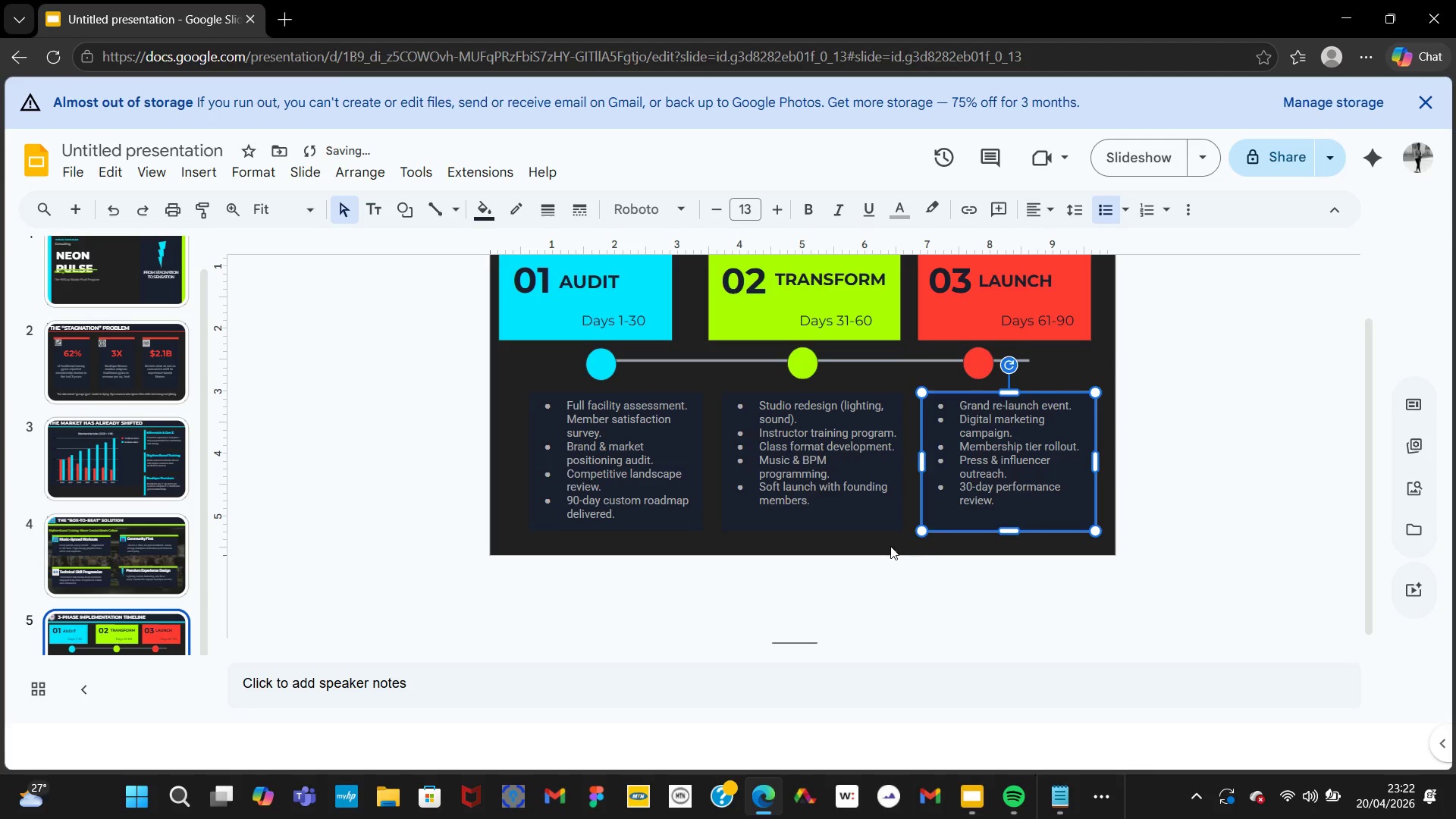 
left_click([887, 546])
 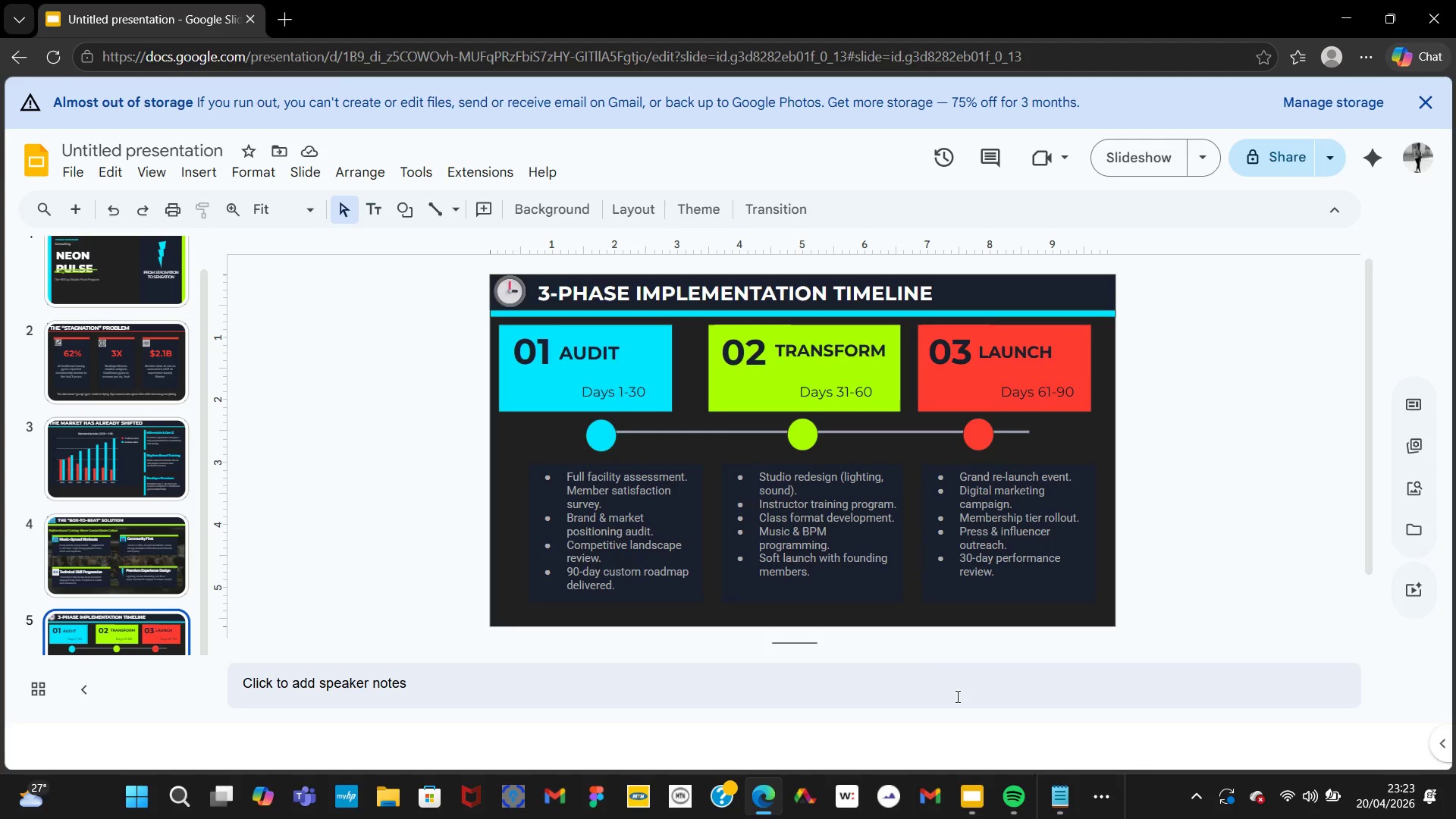 
wait(24.94)
 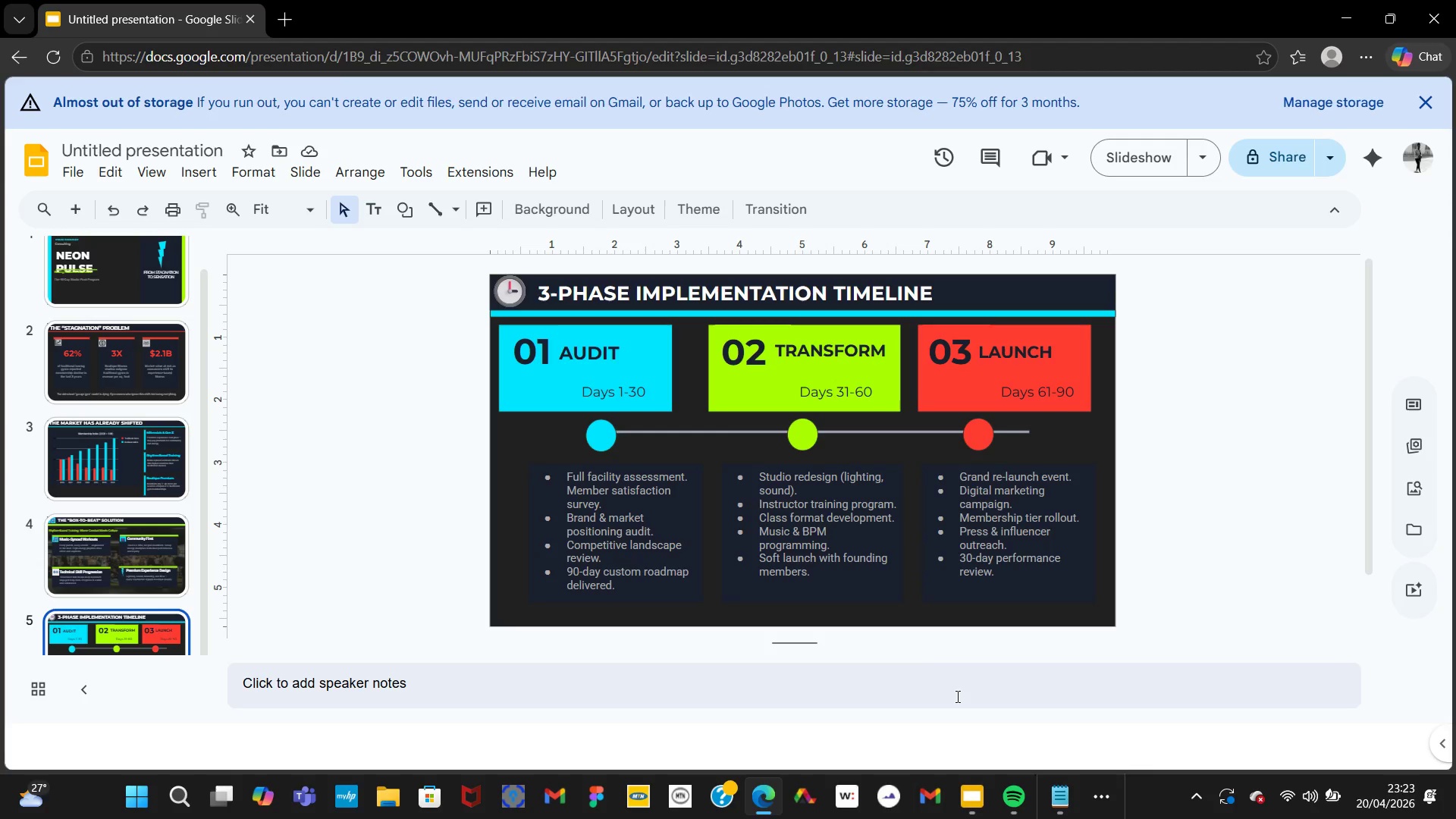 
left_click([1095, 789])
 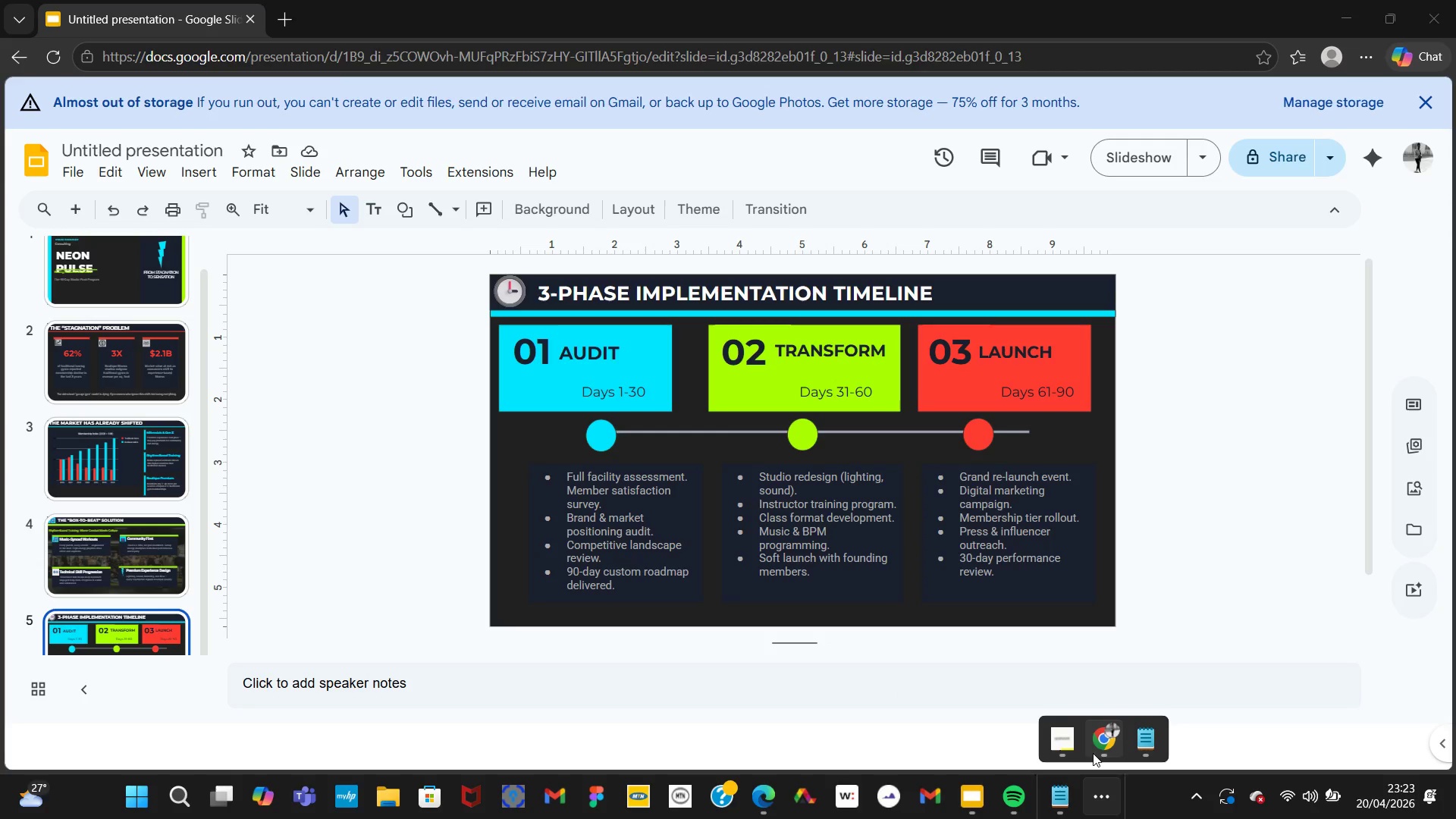 
left_click([1095, 744])
 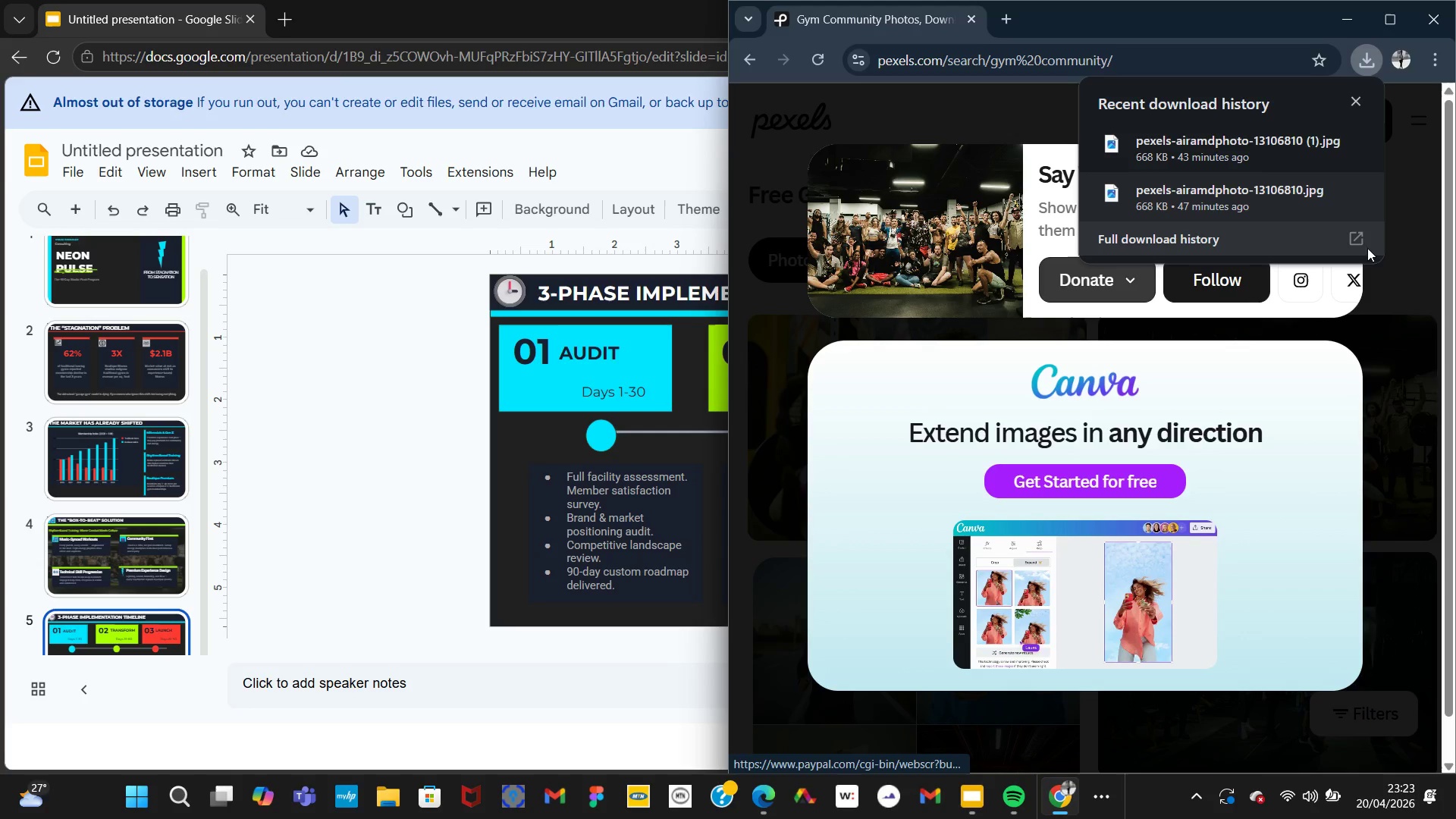 
left_click([1410, 256])
 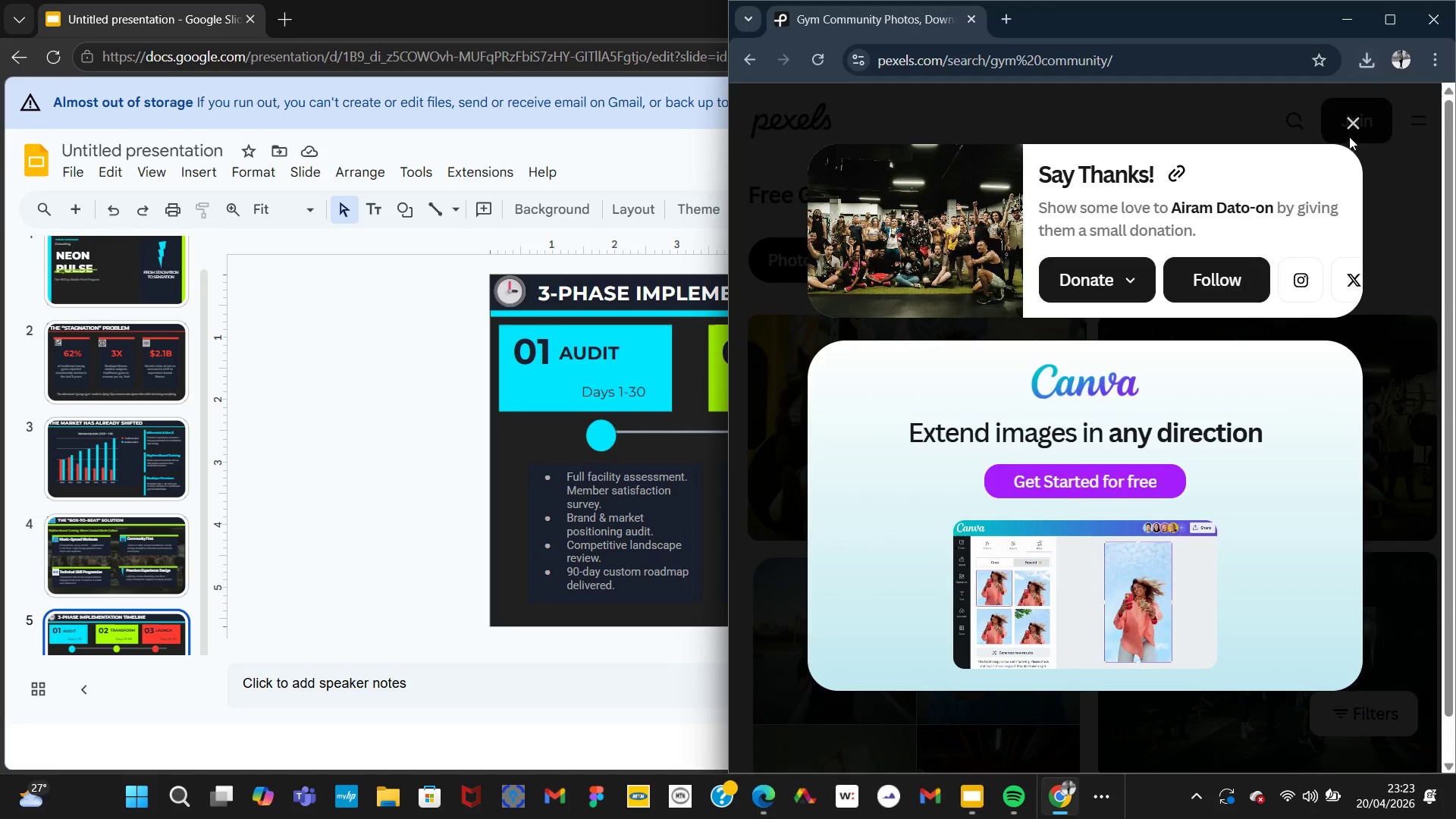 
left_click([1347, 123])
 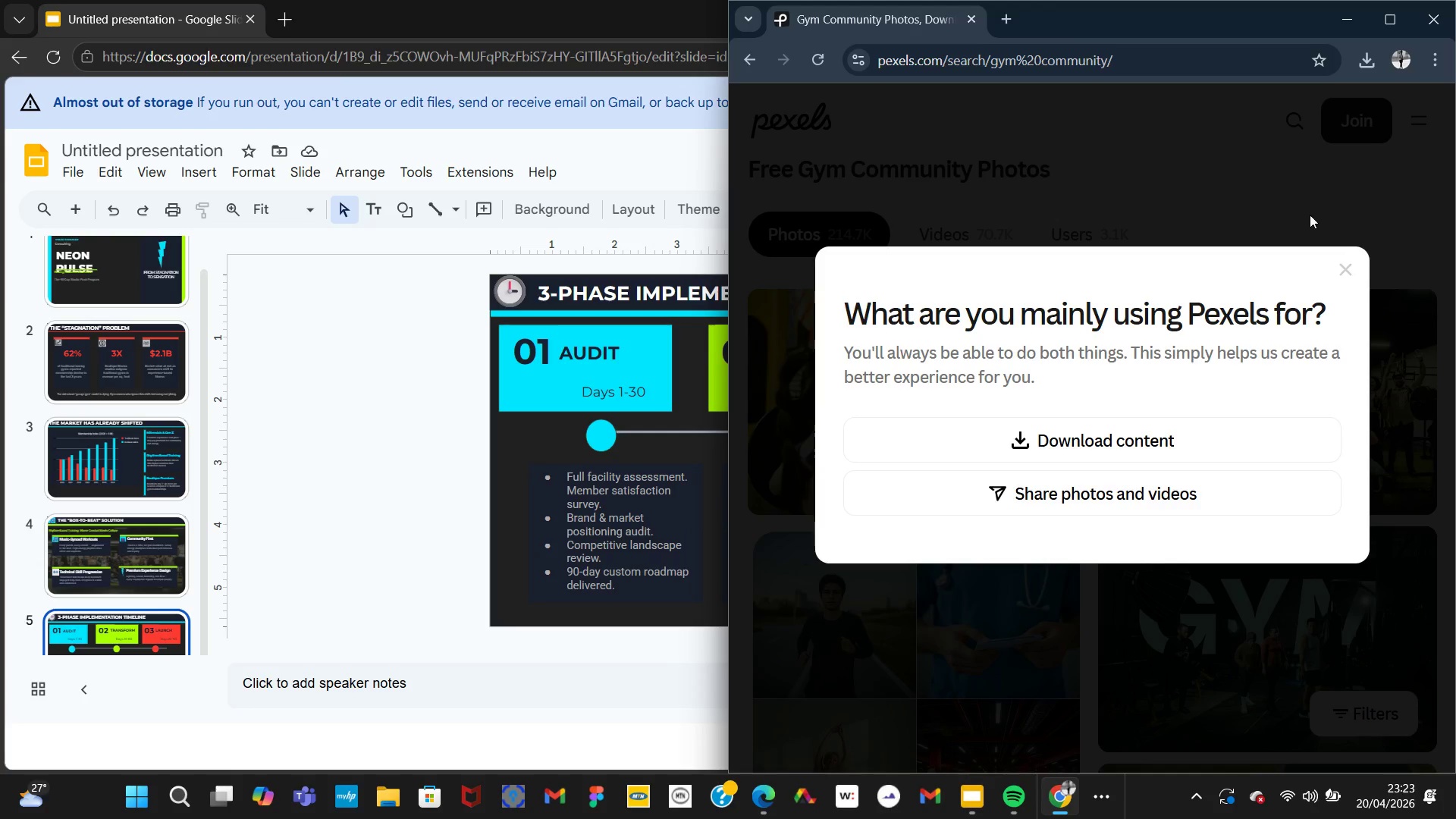 
left_click([1342, 278])
 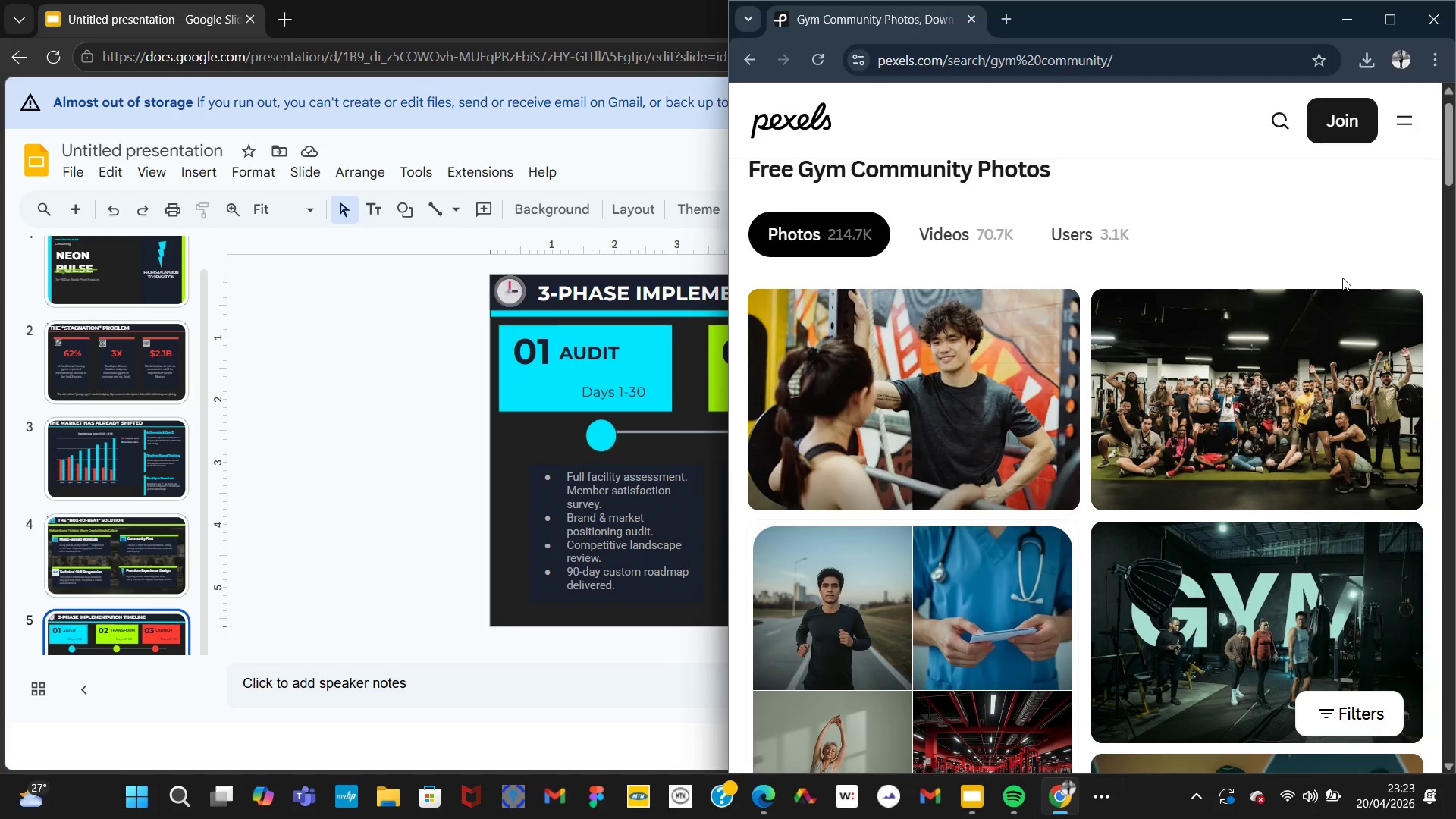 
mouse_move([1223, 543])
 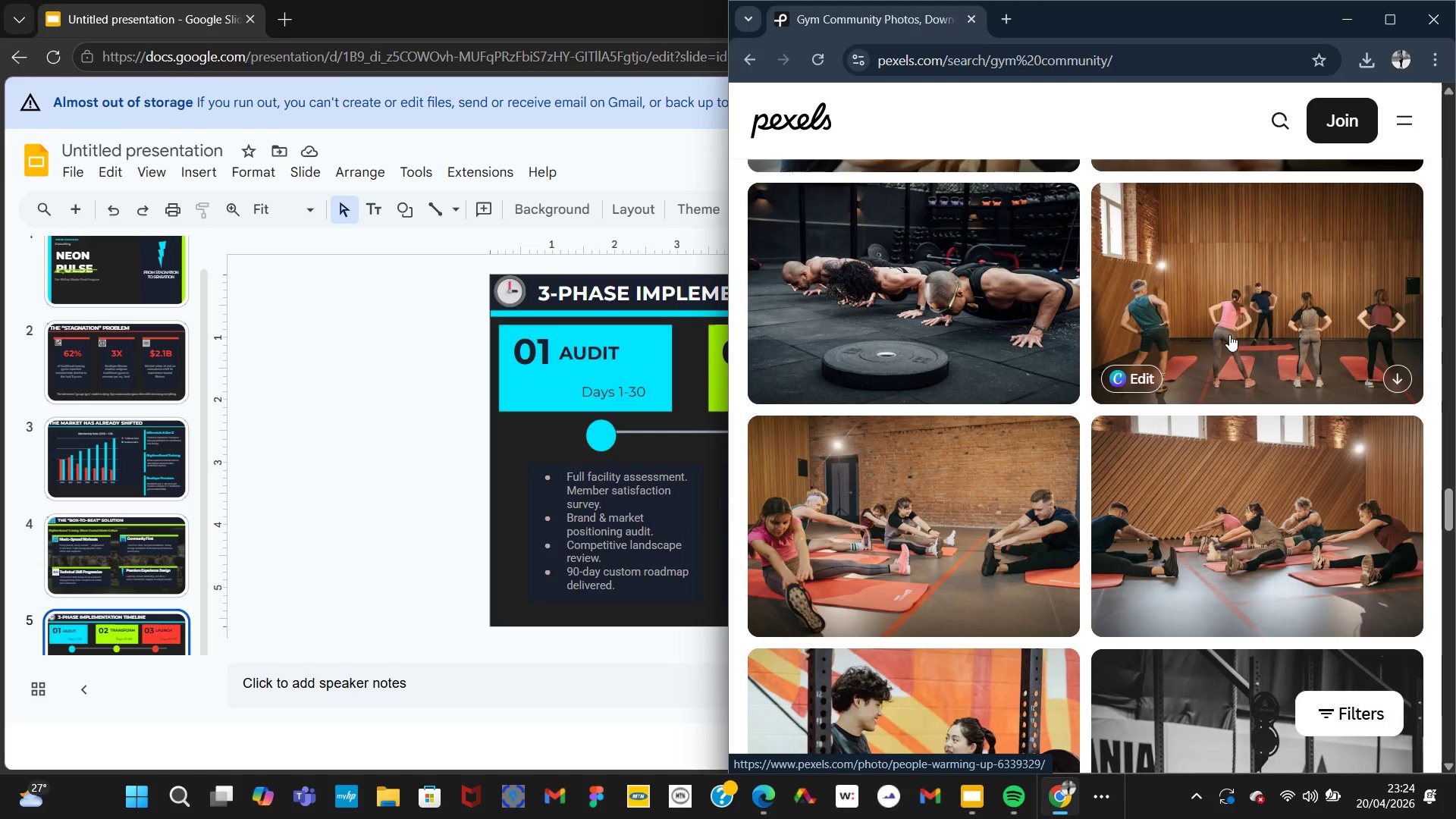 
wait(43.58)
 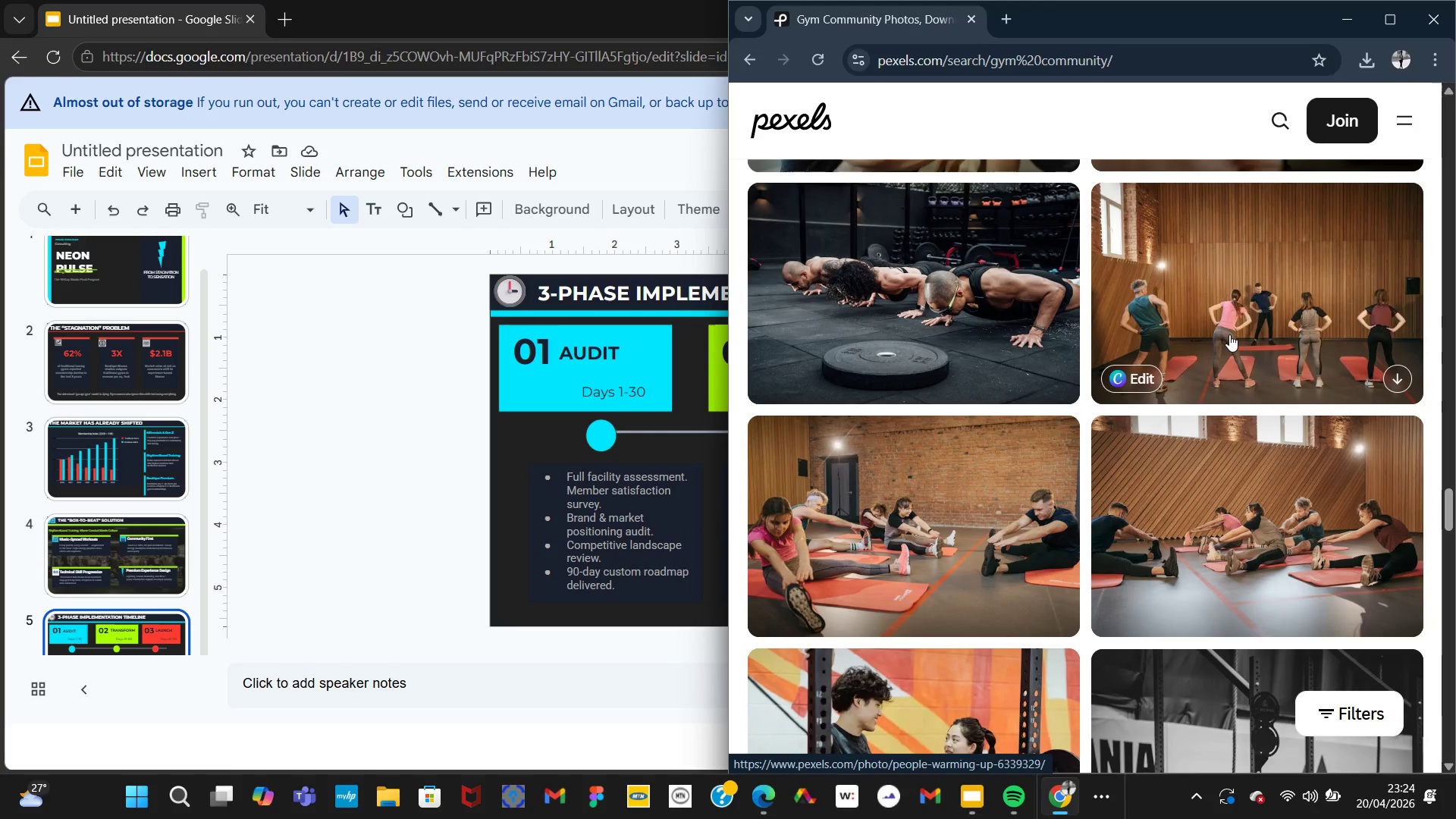 
left_click([1061, 603])
 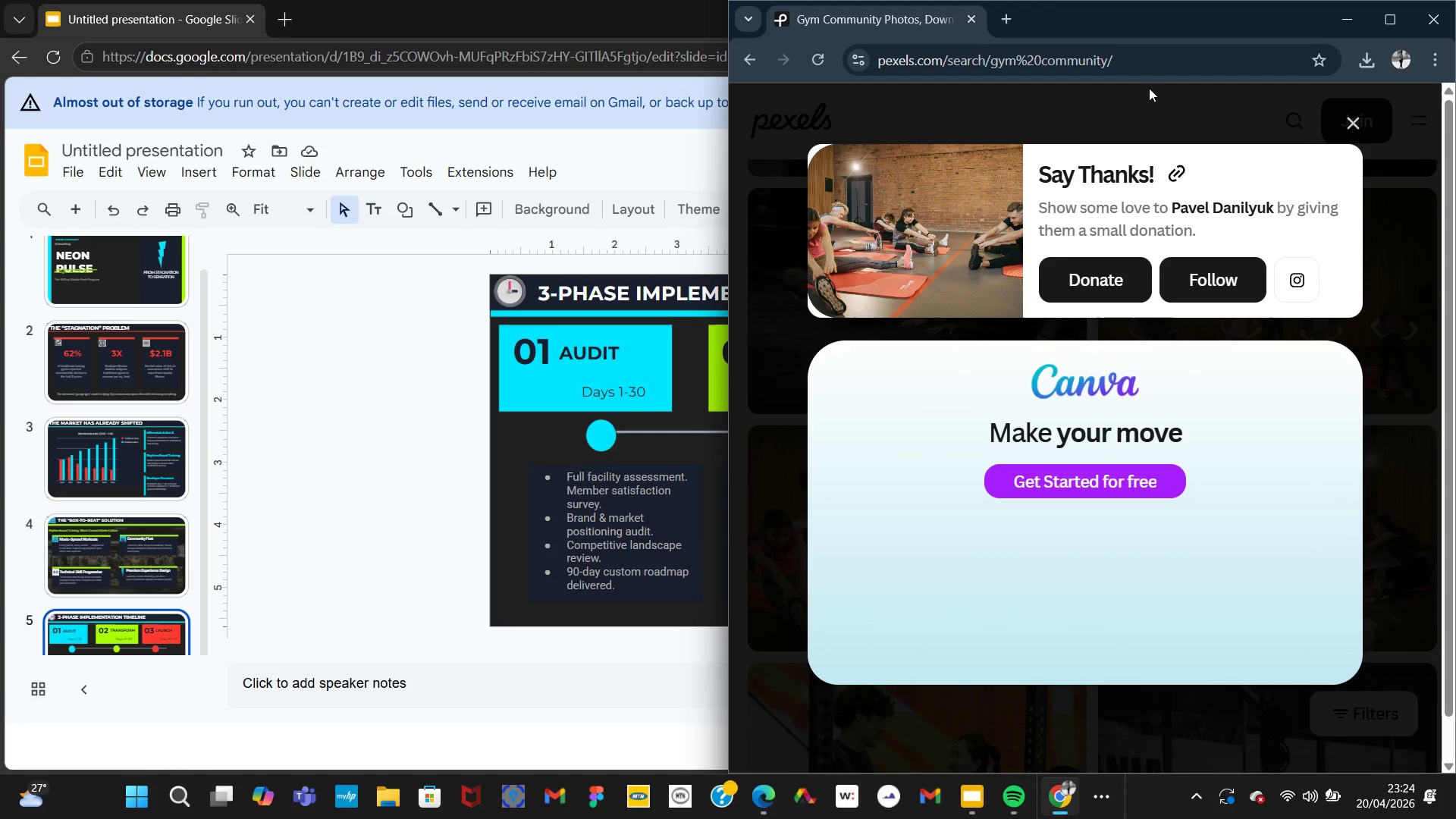 
left_click_drag(start_coordinate=[1138, 23], to_coordinate=[506, 71])
 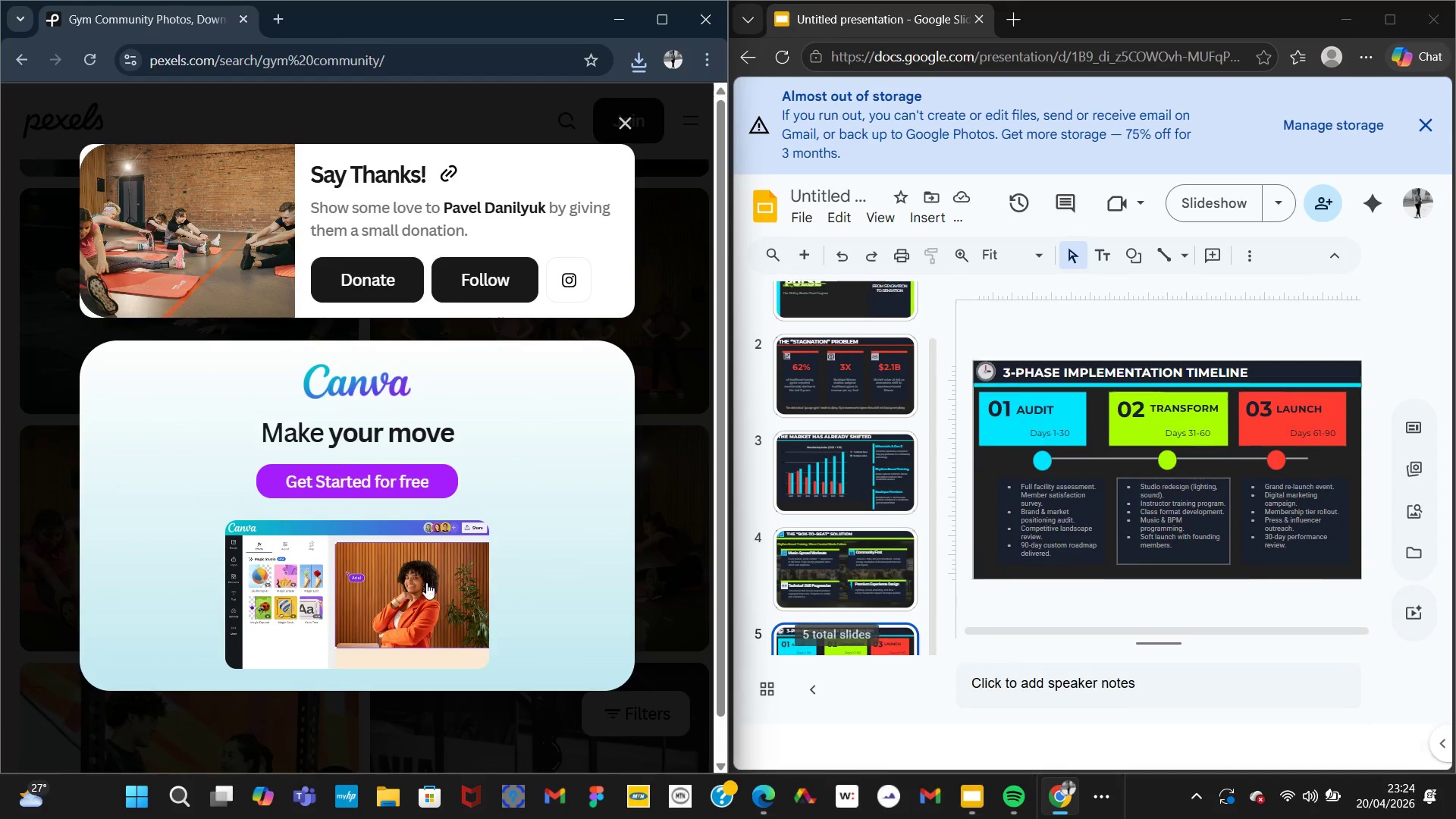 
wait(5.16)
 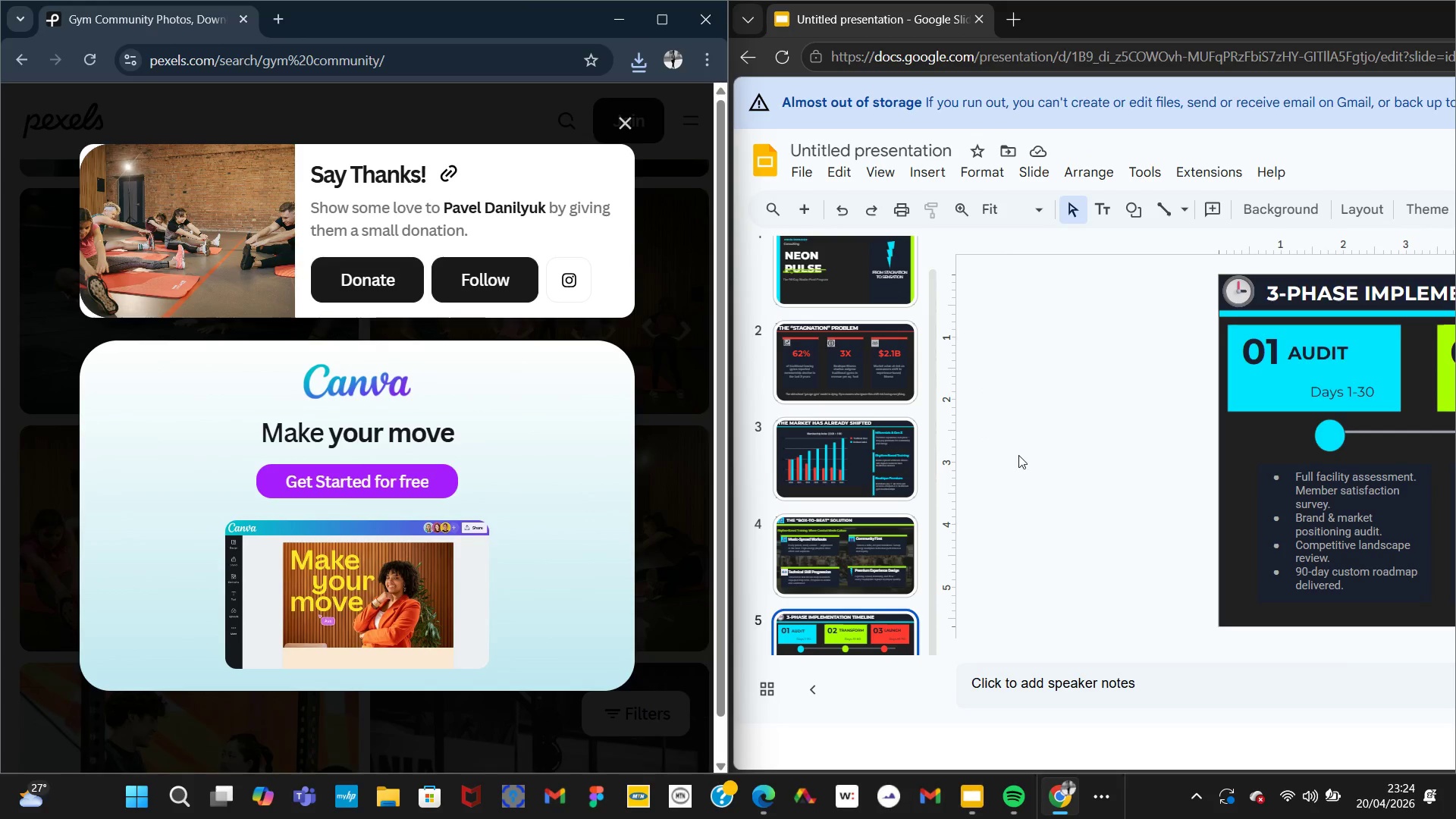 
left_click([637, 65])
 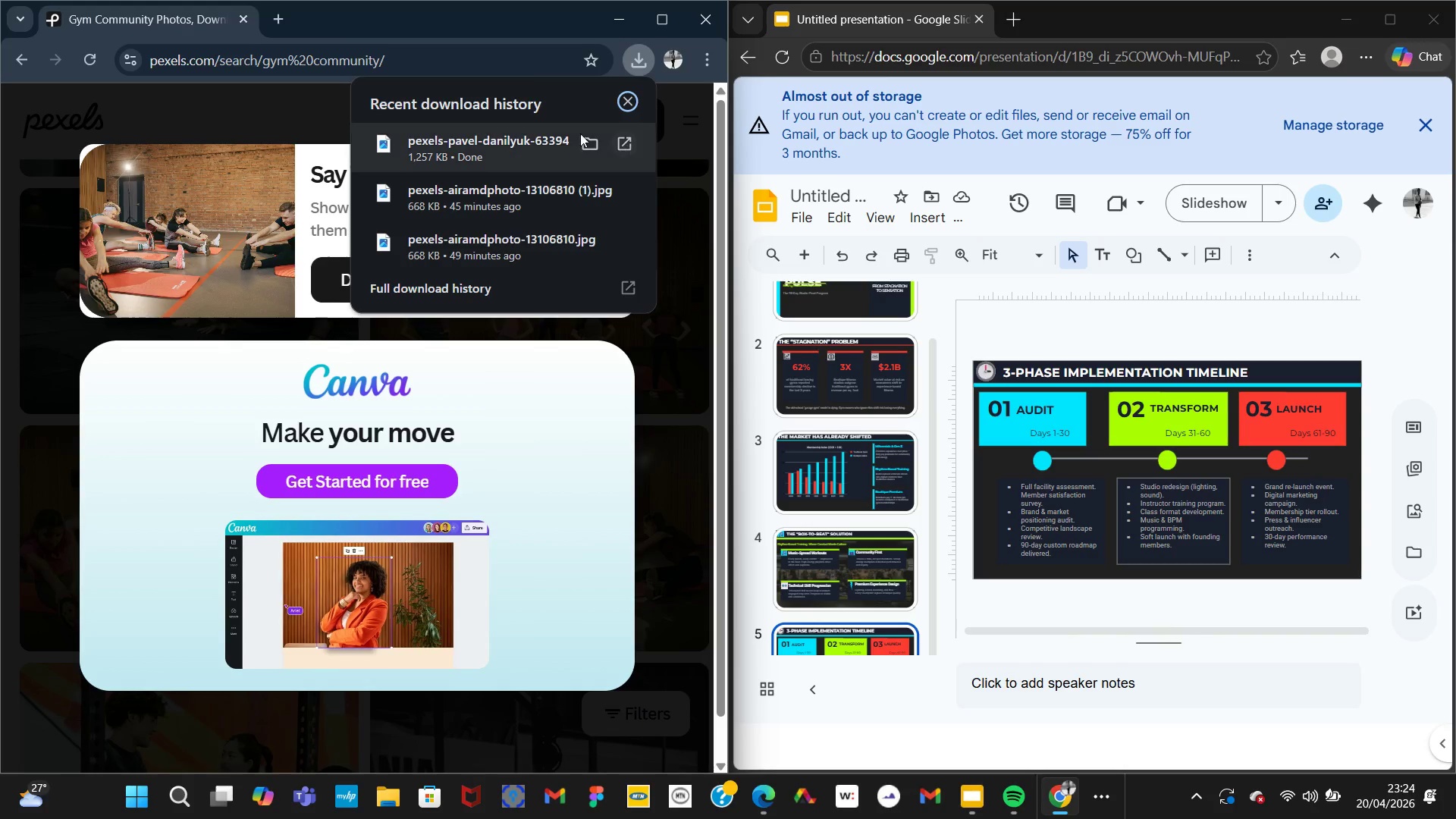 
left_click_drag(start_coordinate=[529, 140], to_coordinate=[1150, 469])
 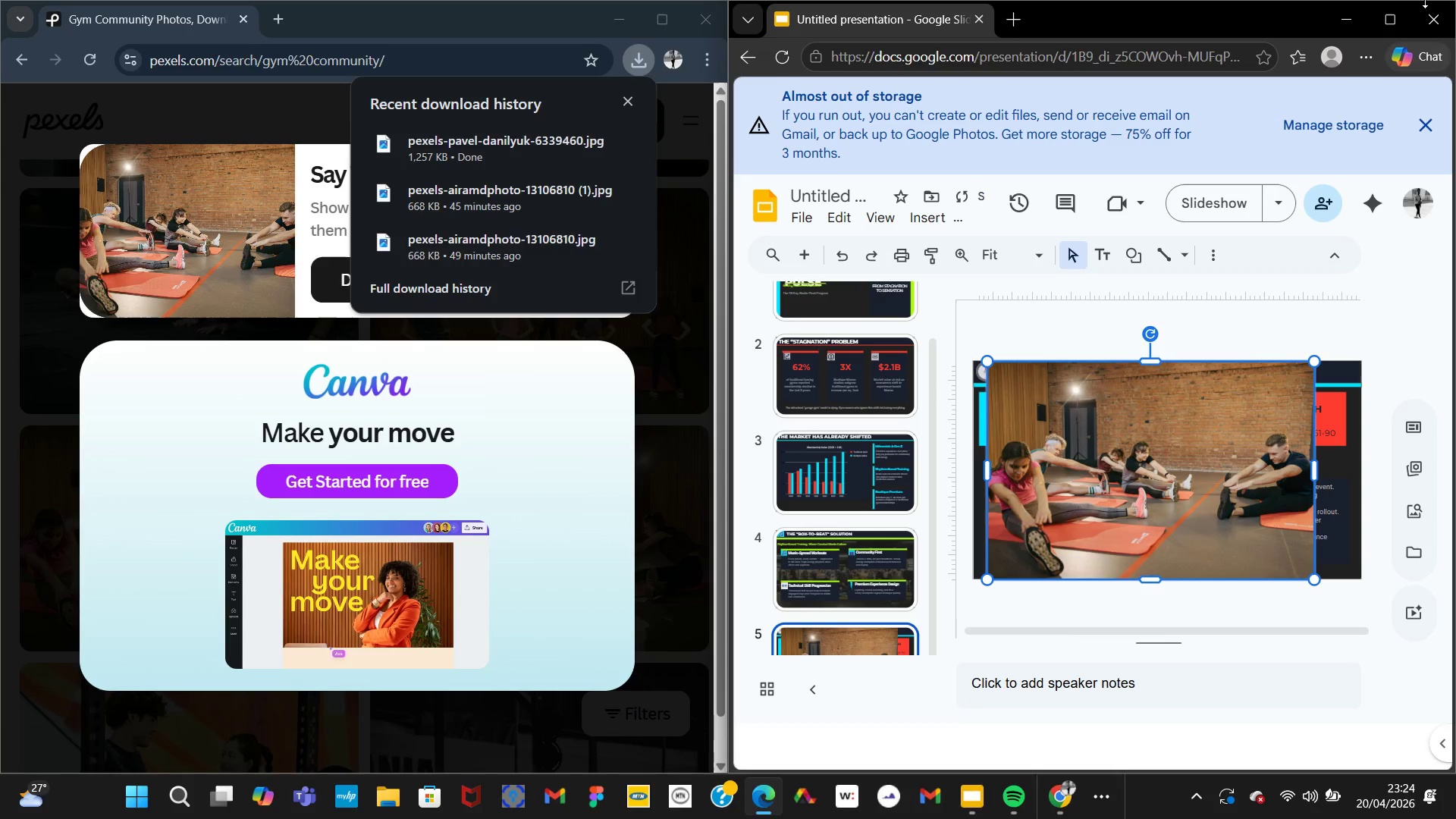 
left_click([1392, 9])
 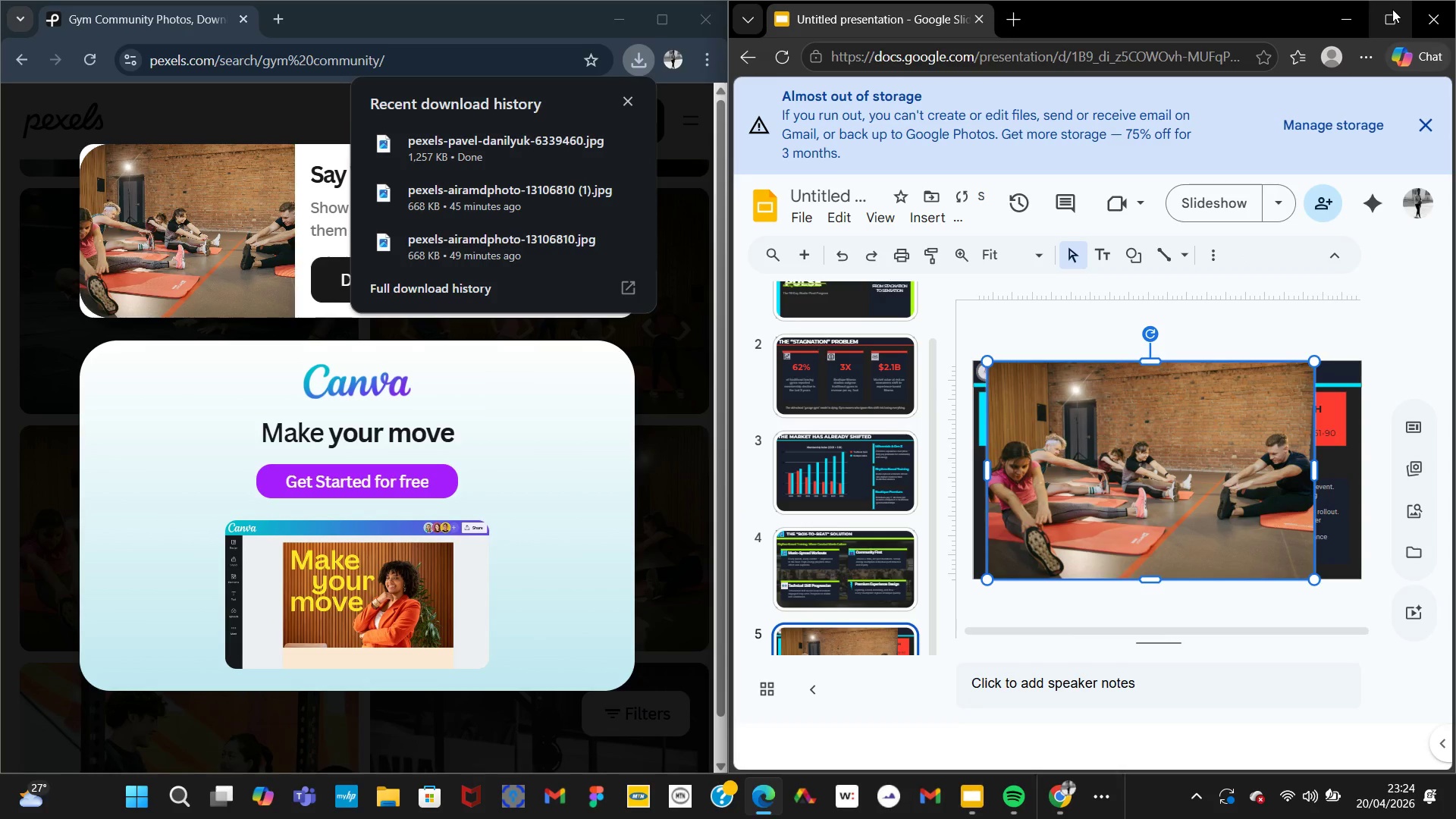 
wait(9.08)
 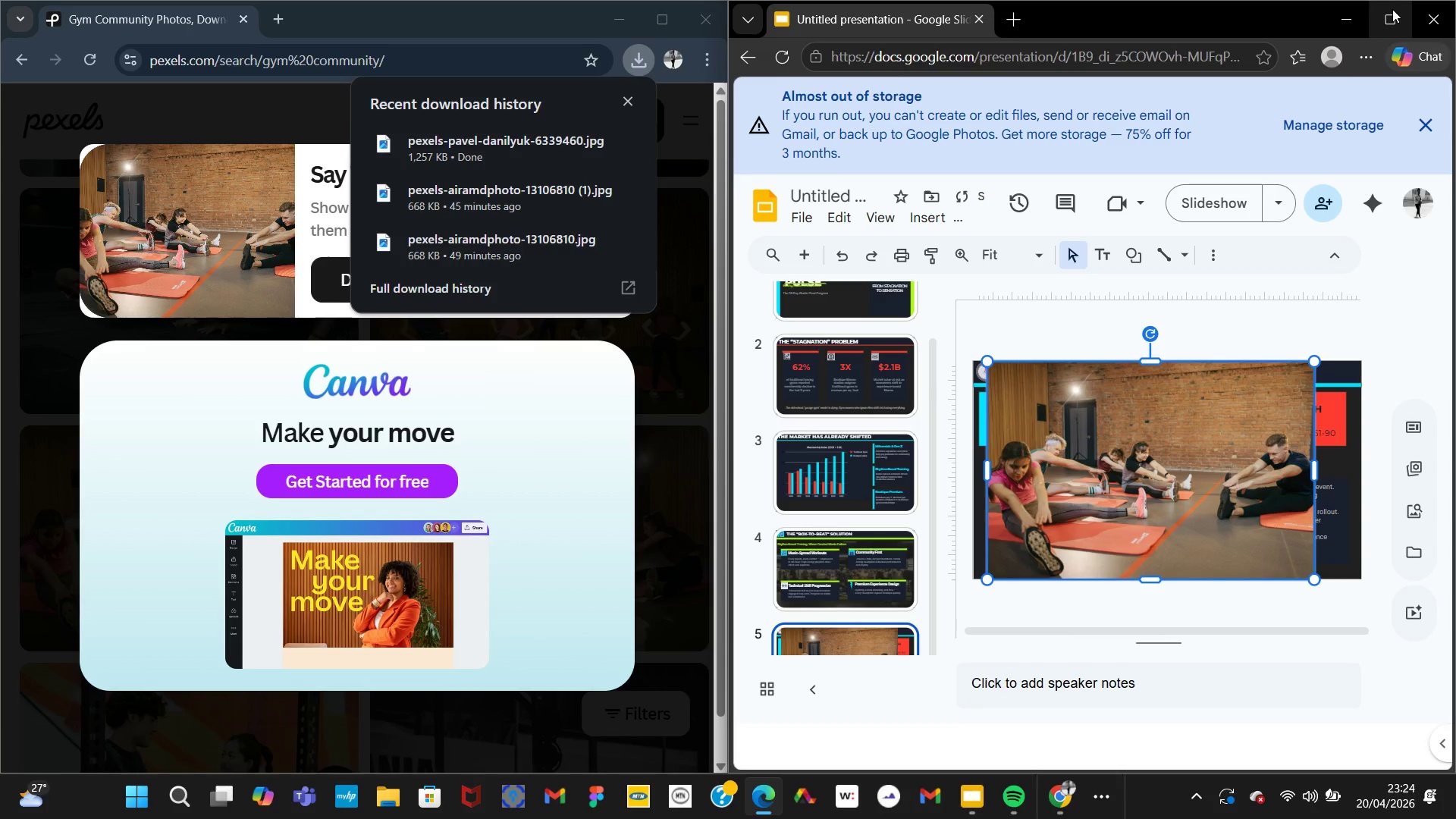 
left_click_drag(start_coordinate=[1040, 623], to_coordinate=[1109, 612])
 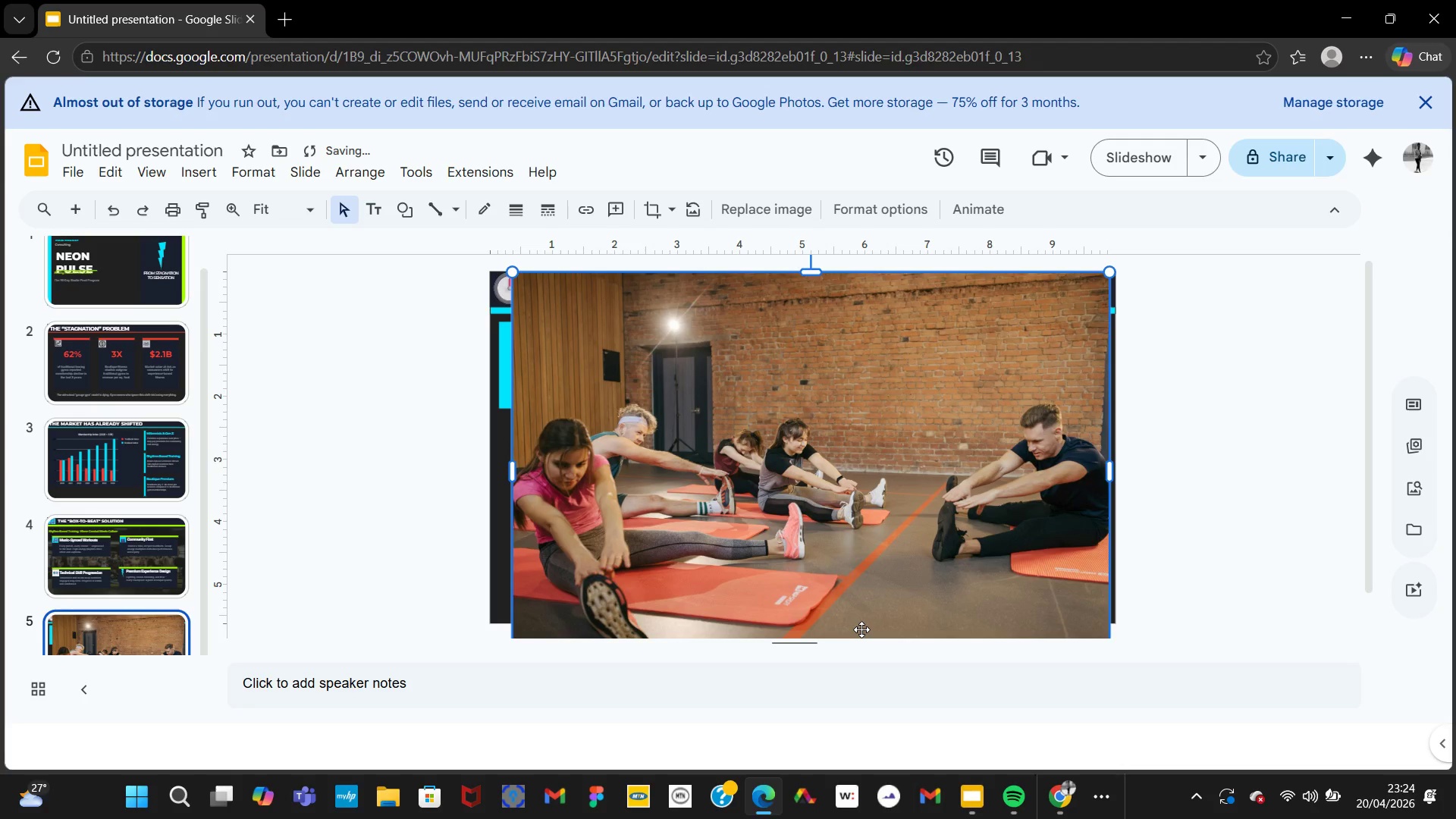 
left_click_drag(start_coordinate=[861, 629], to_coordinate=[858, 617])
 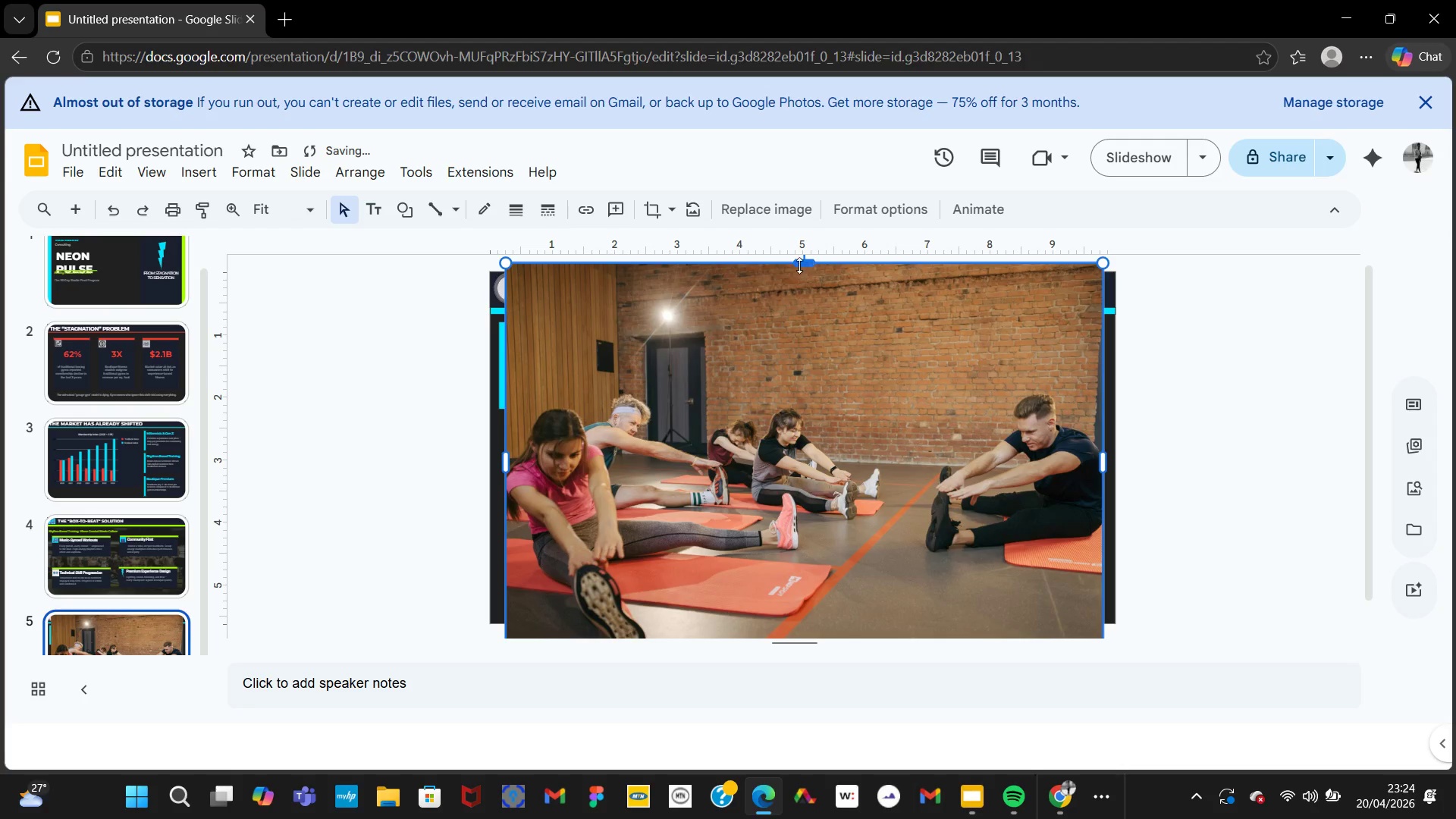 
left_click_drag(start_coordinate=[801, 262], to_coordinate=[808, 290])
 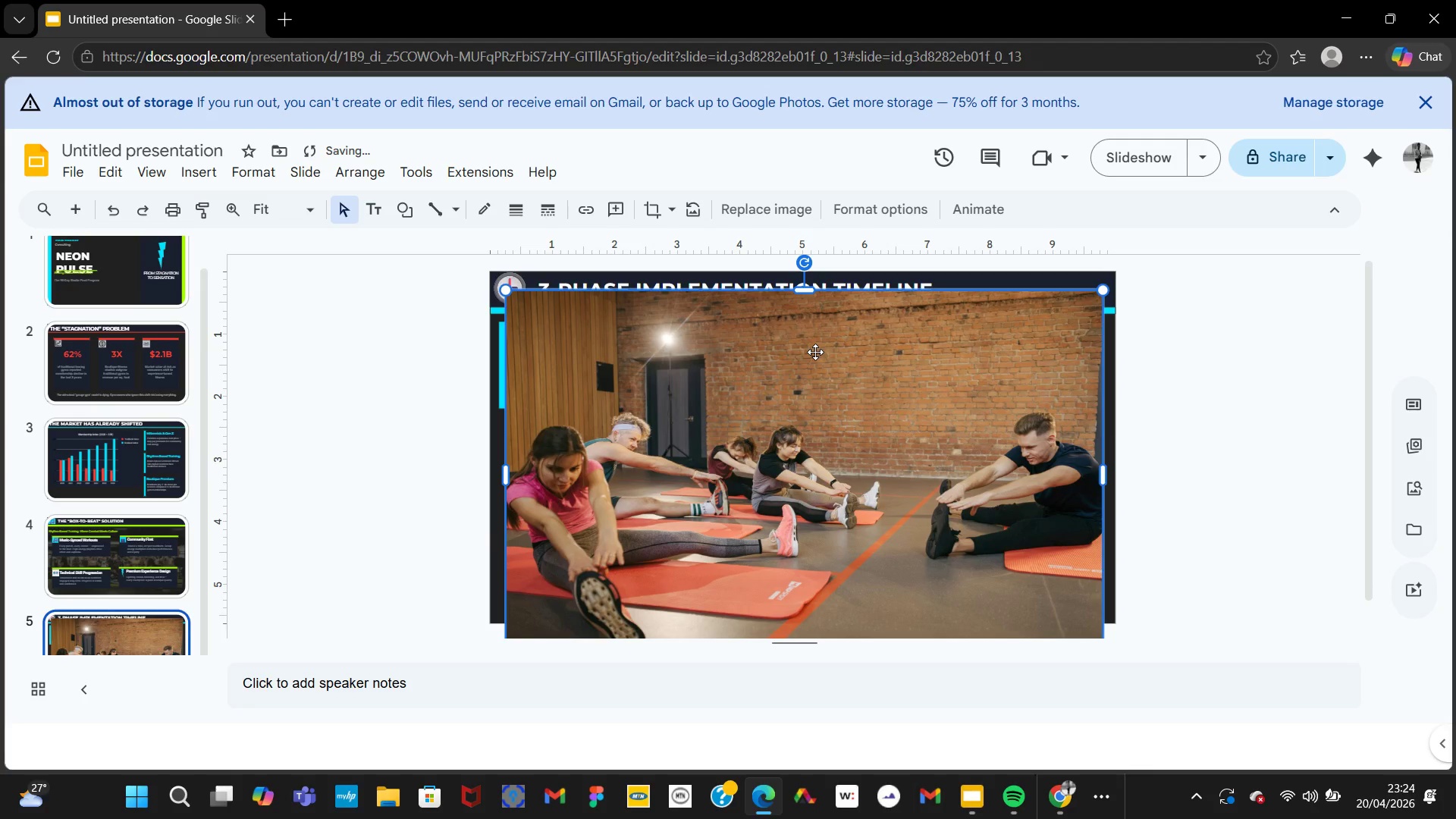 
left_click_drag(start_coordinate=[815, 352], to_coordinate=[817, 334])
 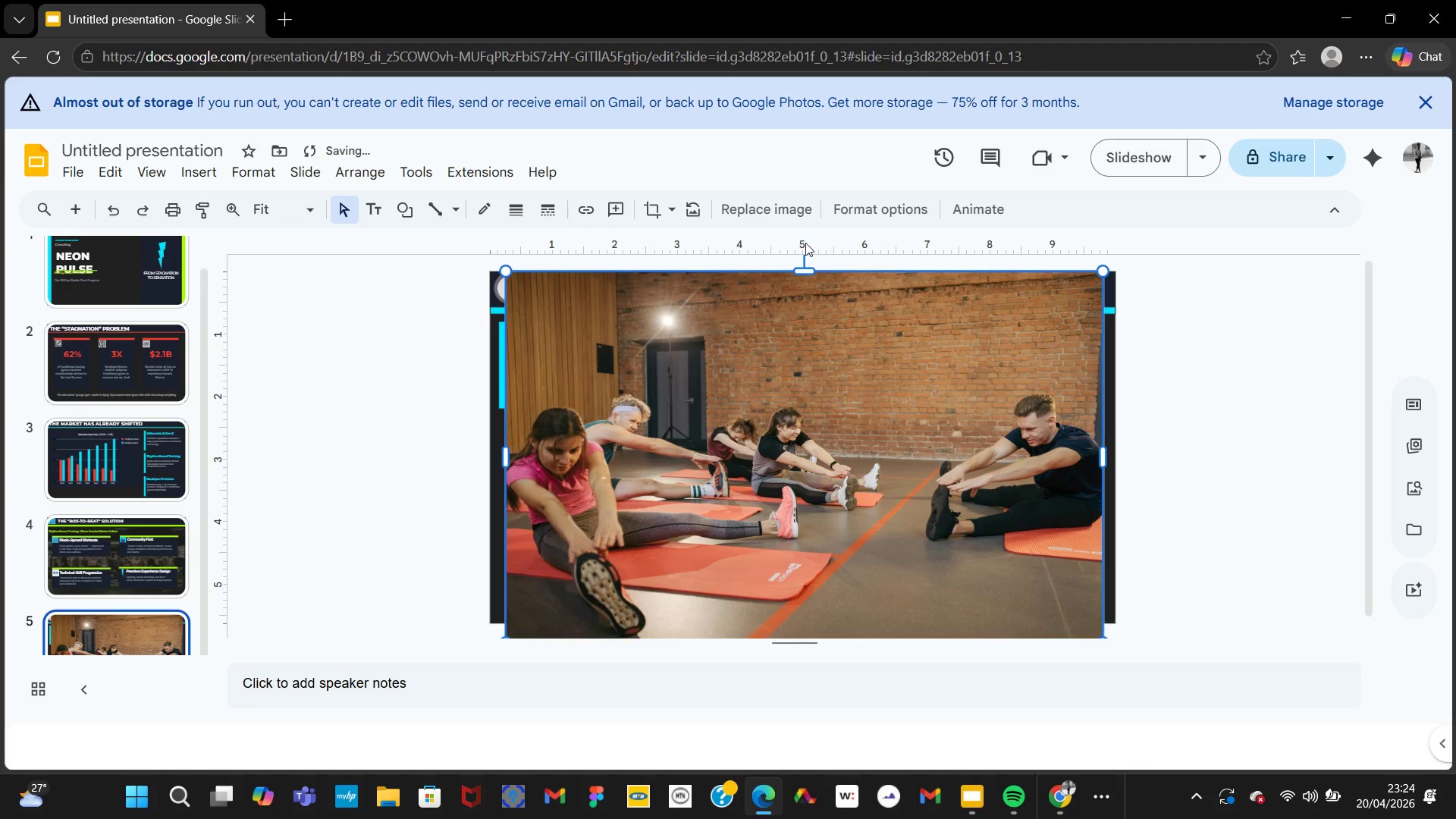 
left_click([805, 265])
 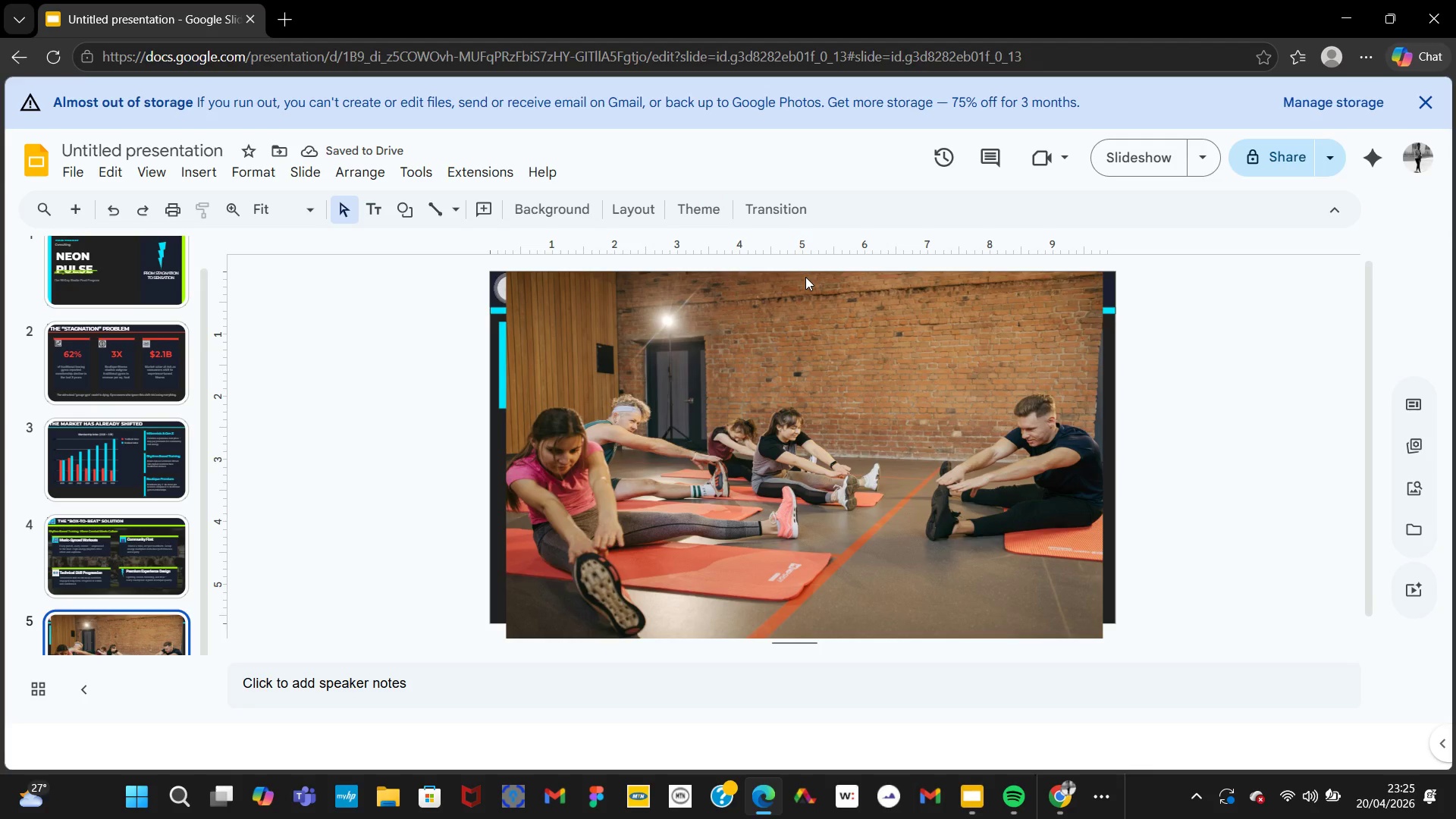 
left_click([805, 277])
 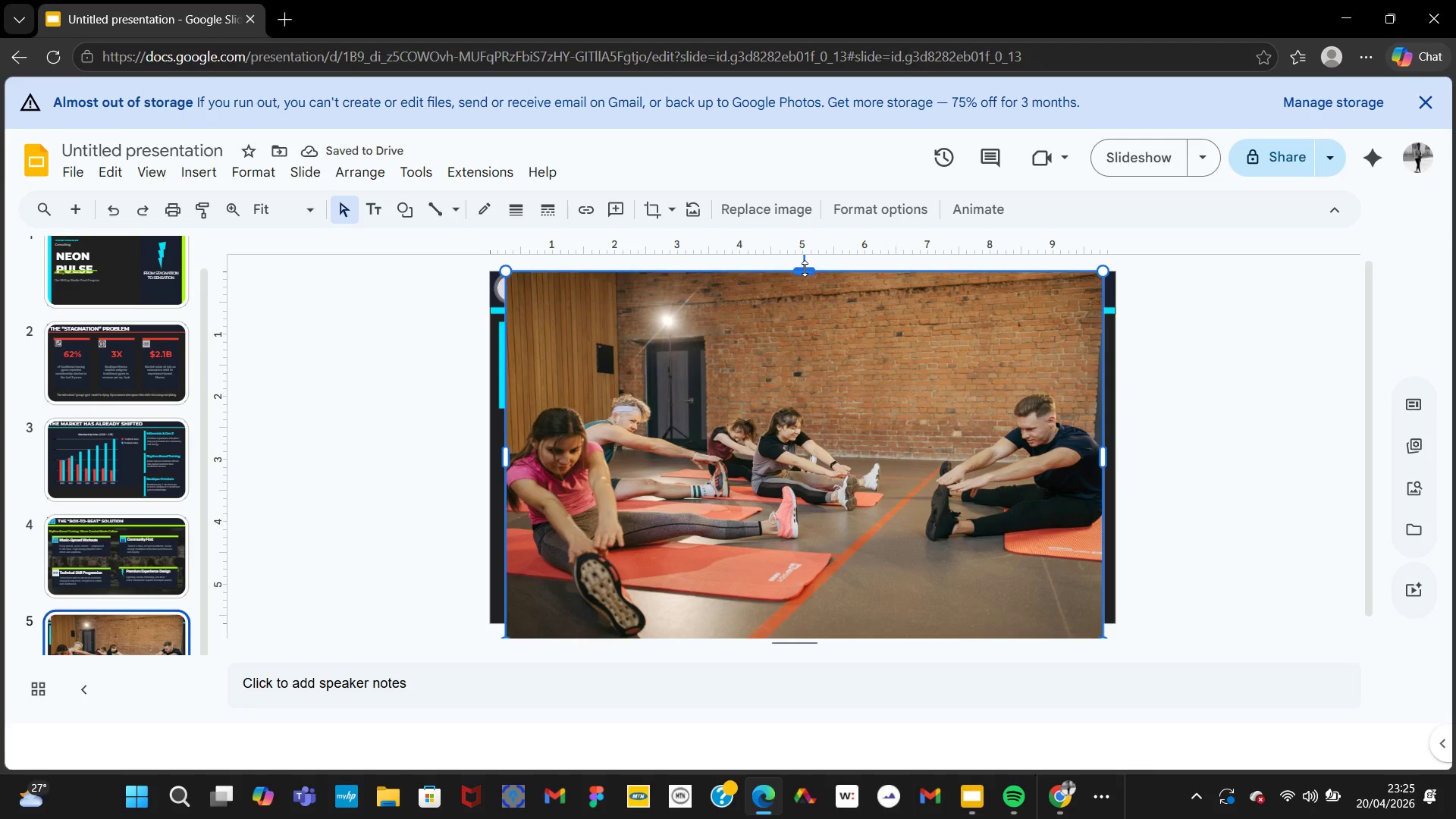 
left_click_drag(start_coordinate=[805, 269], to_coordinate=[802, 329])
 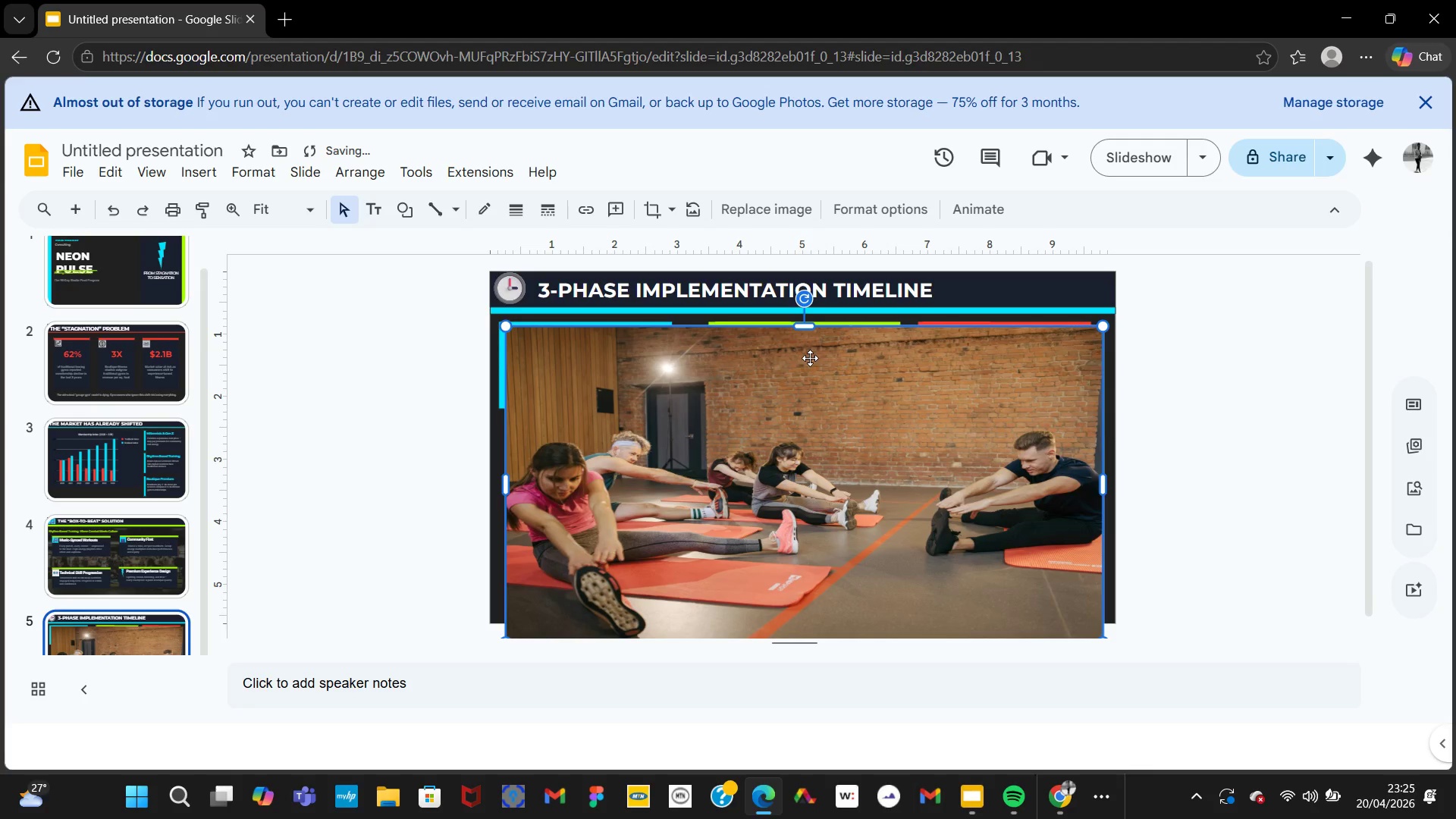 
left_click_drag(start_coordinate=[810, 358], to_coordinate=[799, 343])
 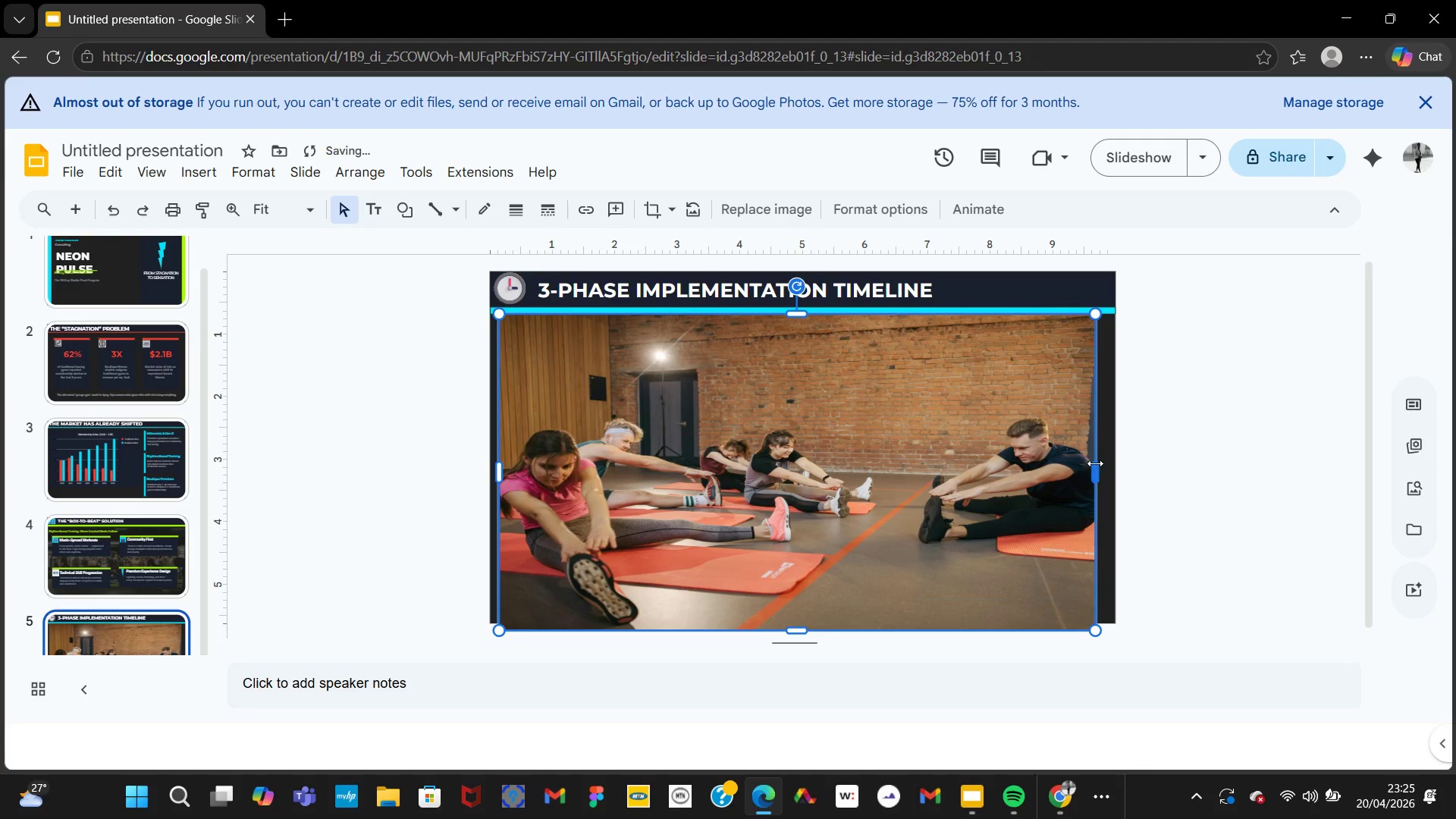 
left_click_drag(start_coordinate=[1097, 468], to_coordinate=[1112, 467])
 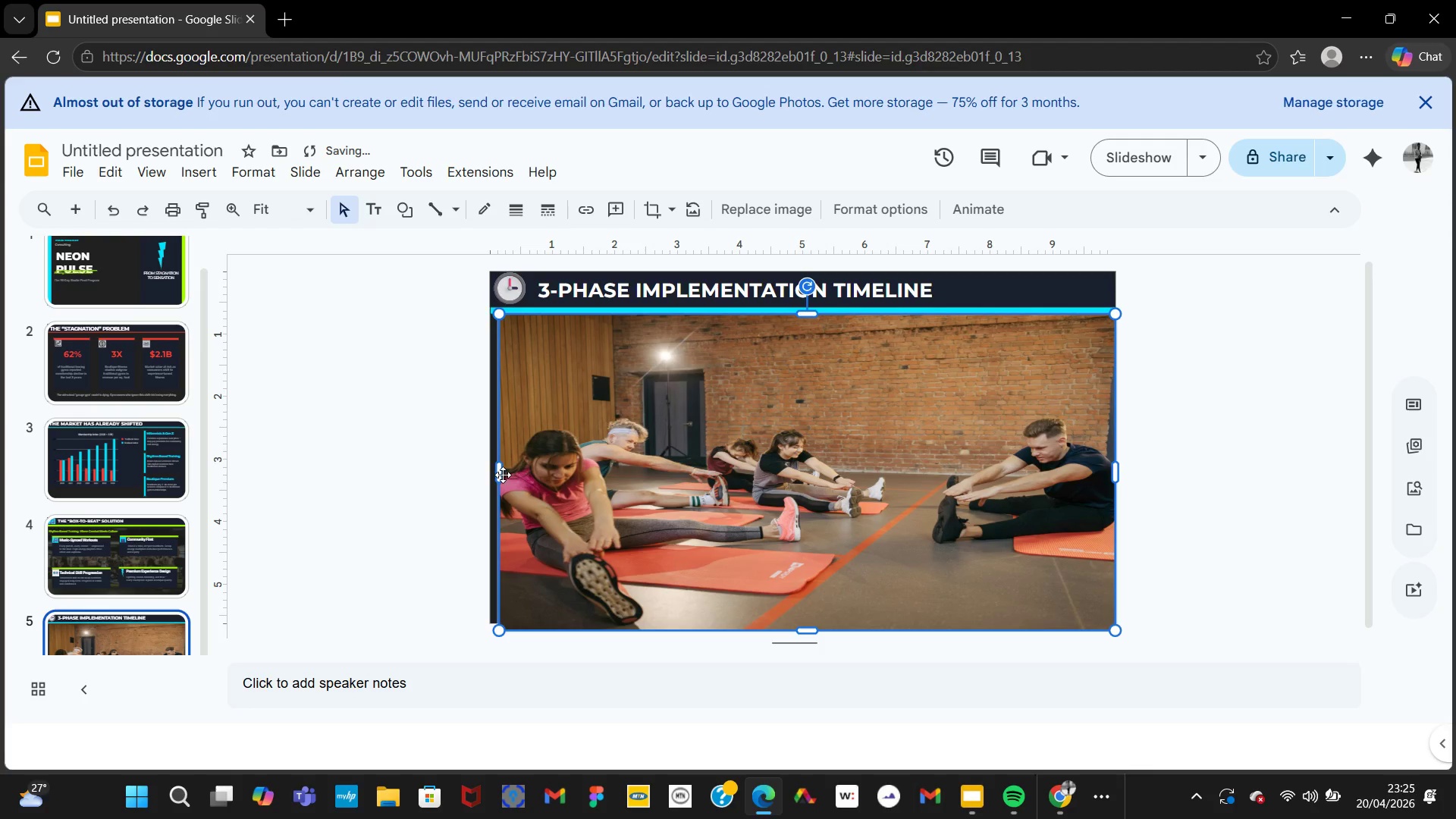 
left_click_drag(start_coordinate=[500, 475], to_coordinate=[492, 474])
 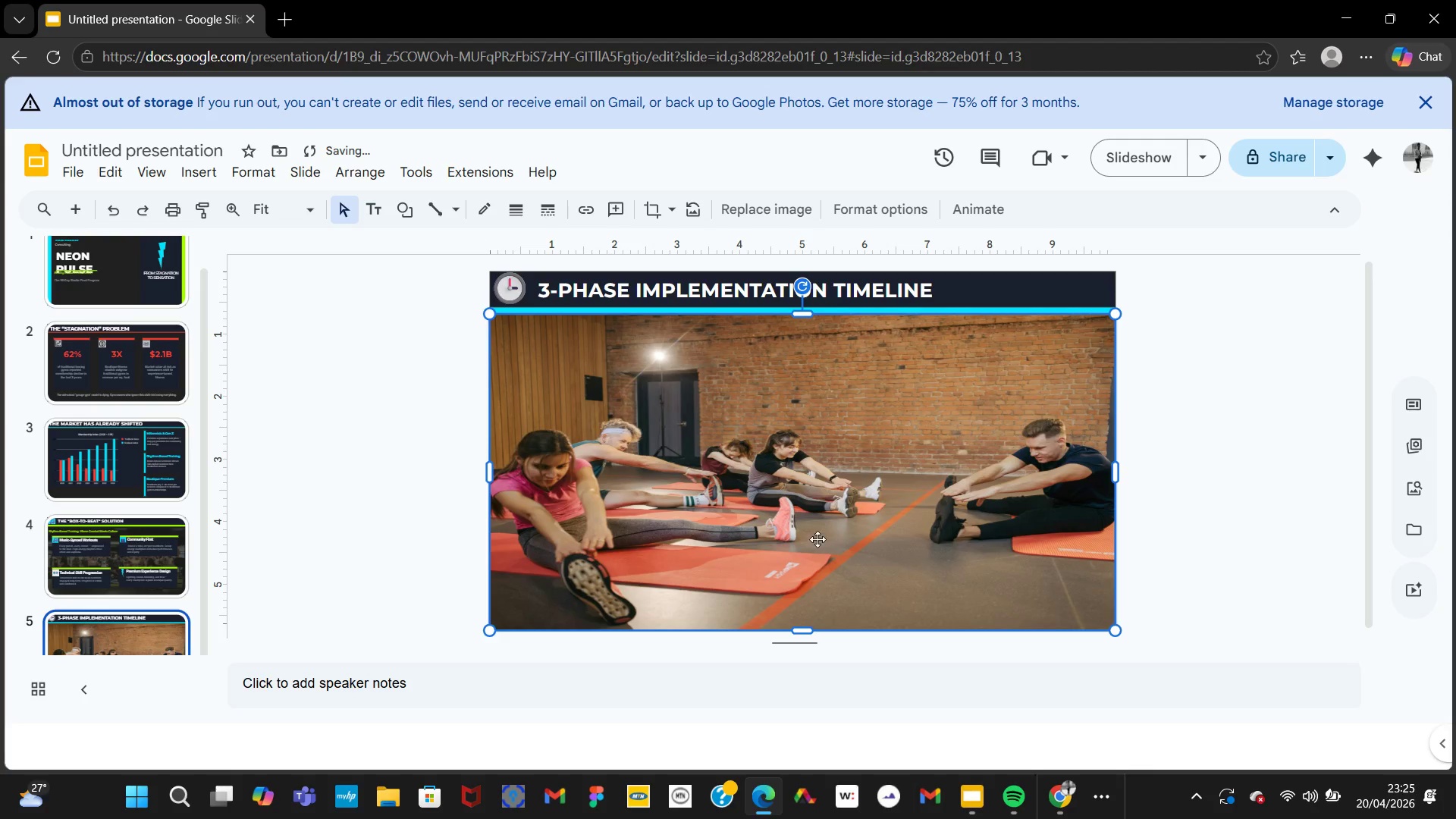 
right_click([821, 539])
 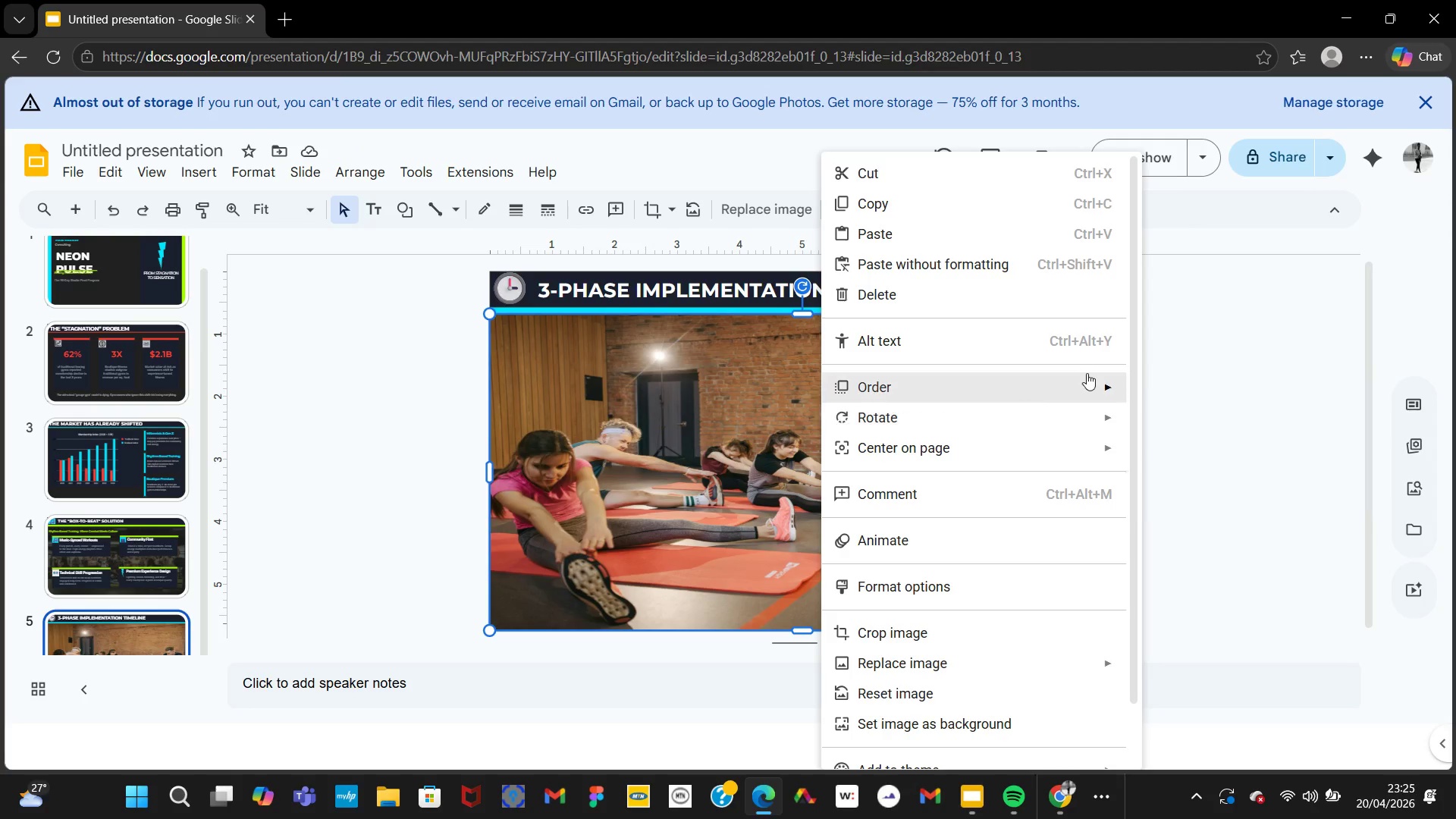 
wait(5.64)
 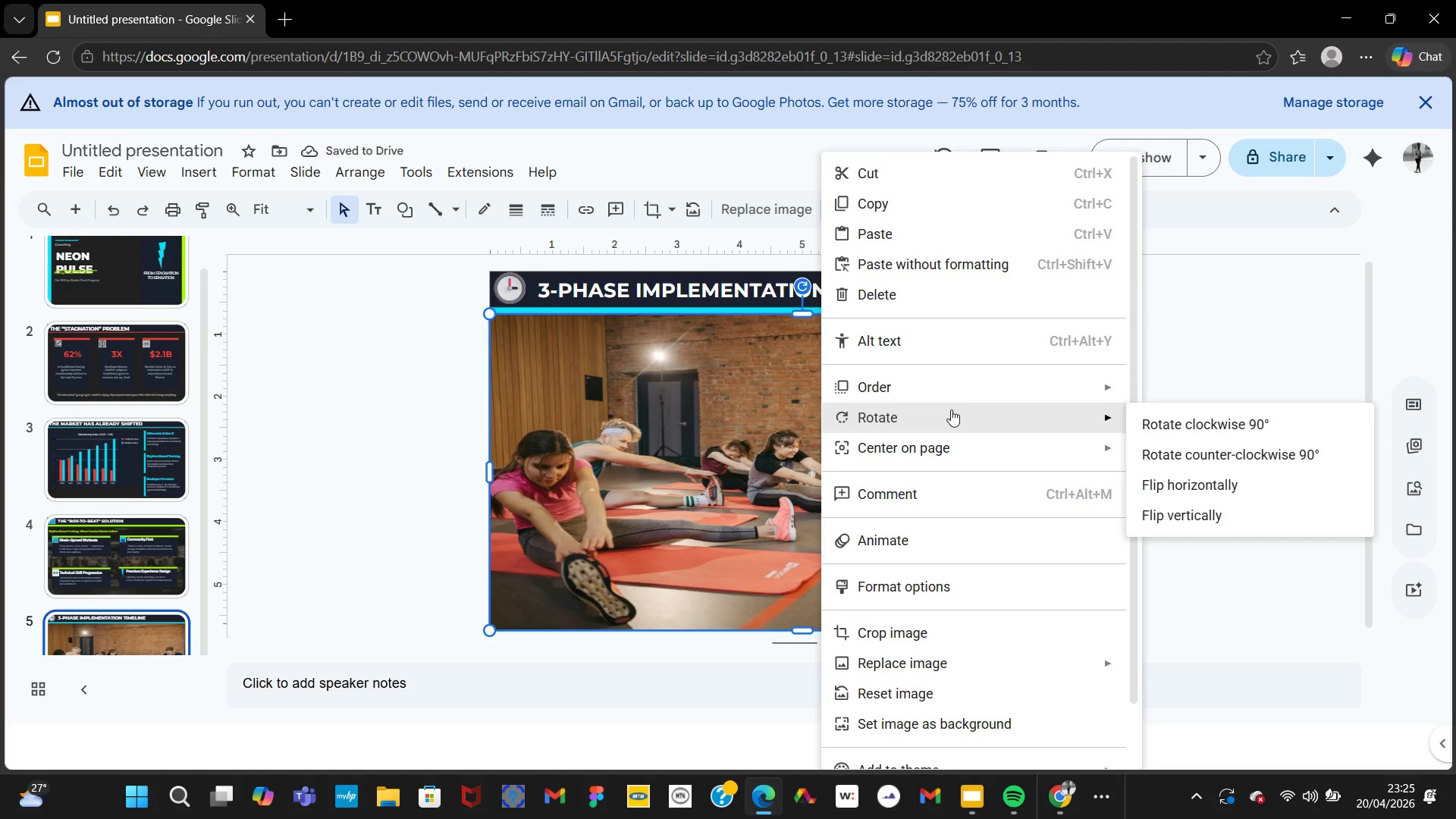 
left_click([1201, 481])
 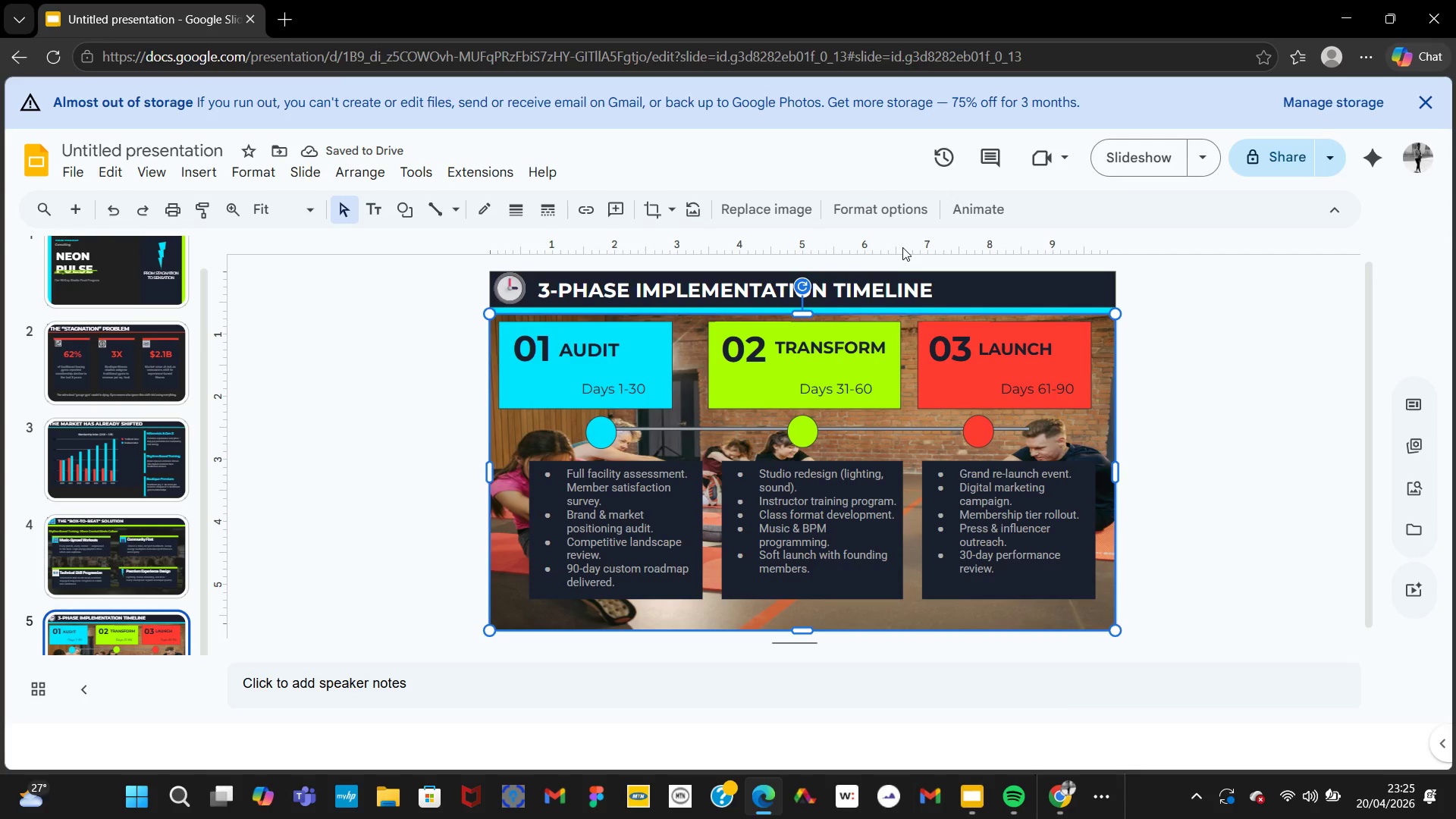 
left_click([883, 216])
 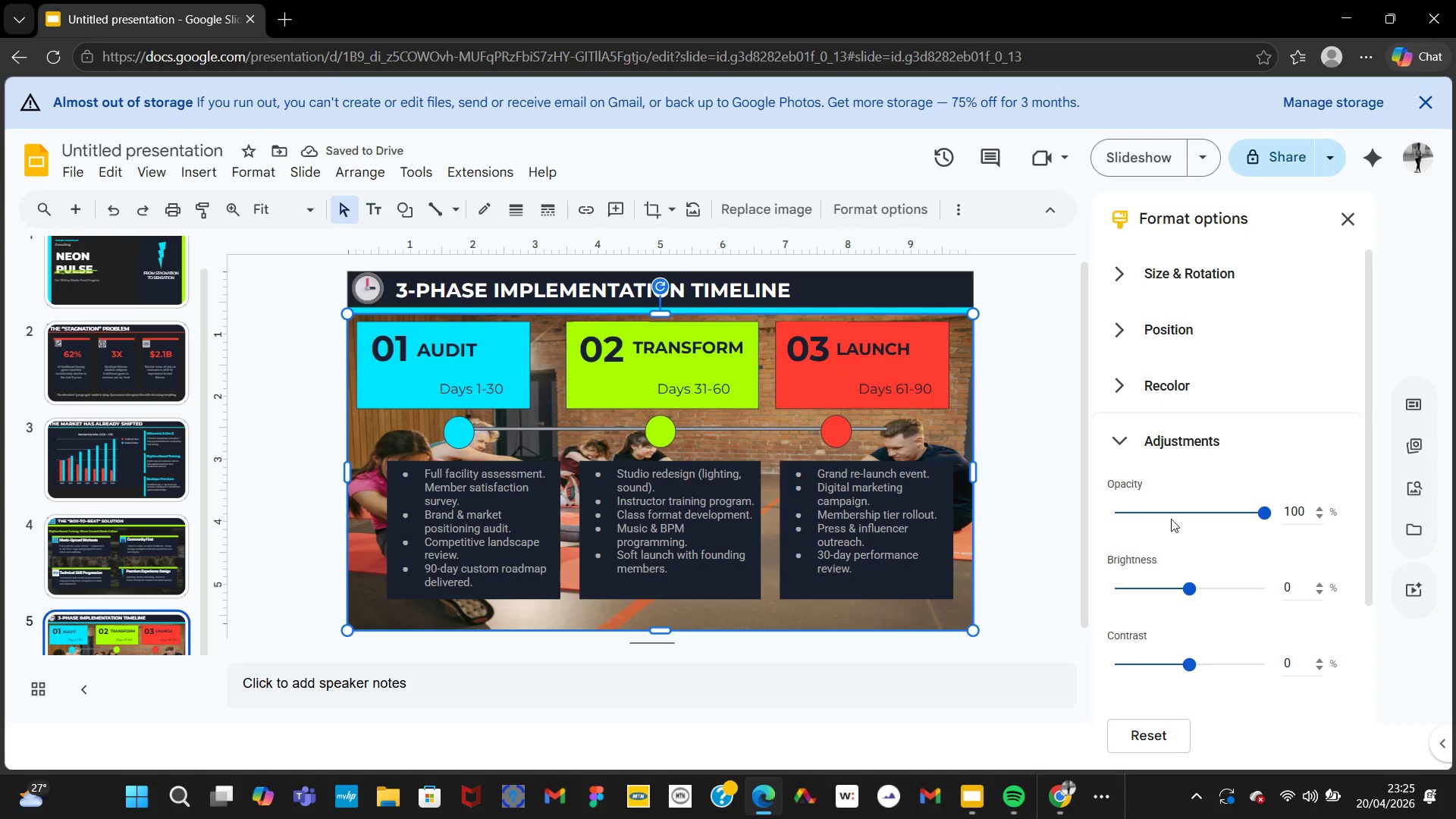 
left_click([1162, 515])
 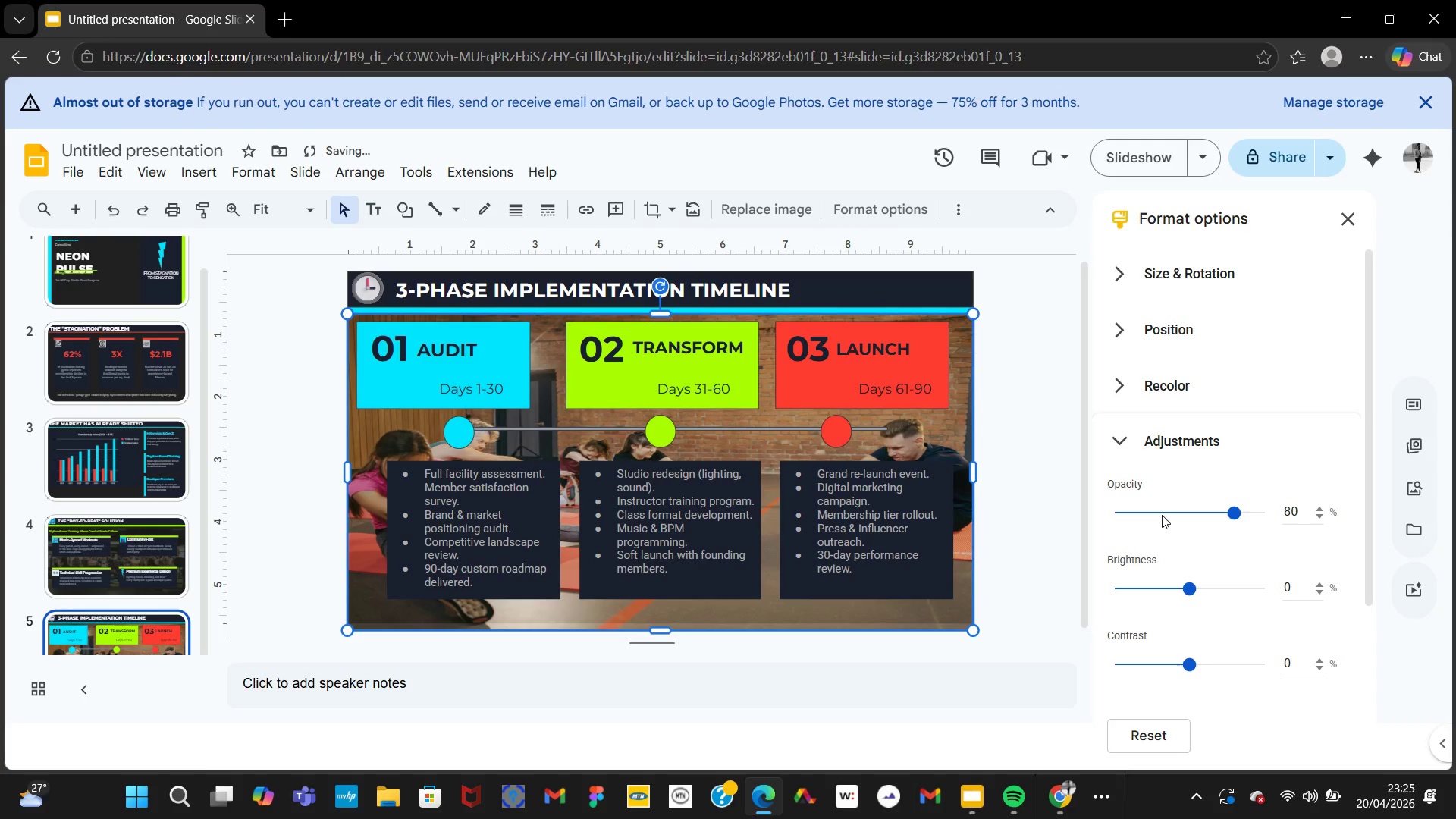 
double_click([1162, 515])
 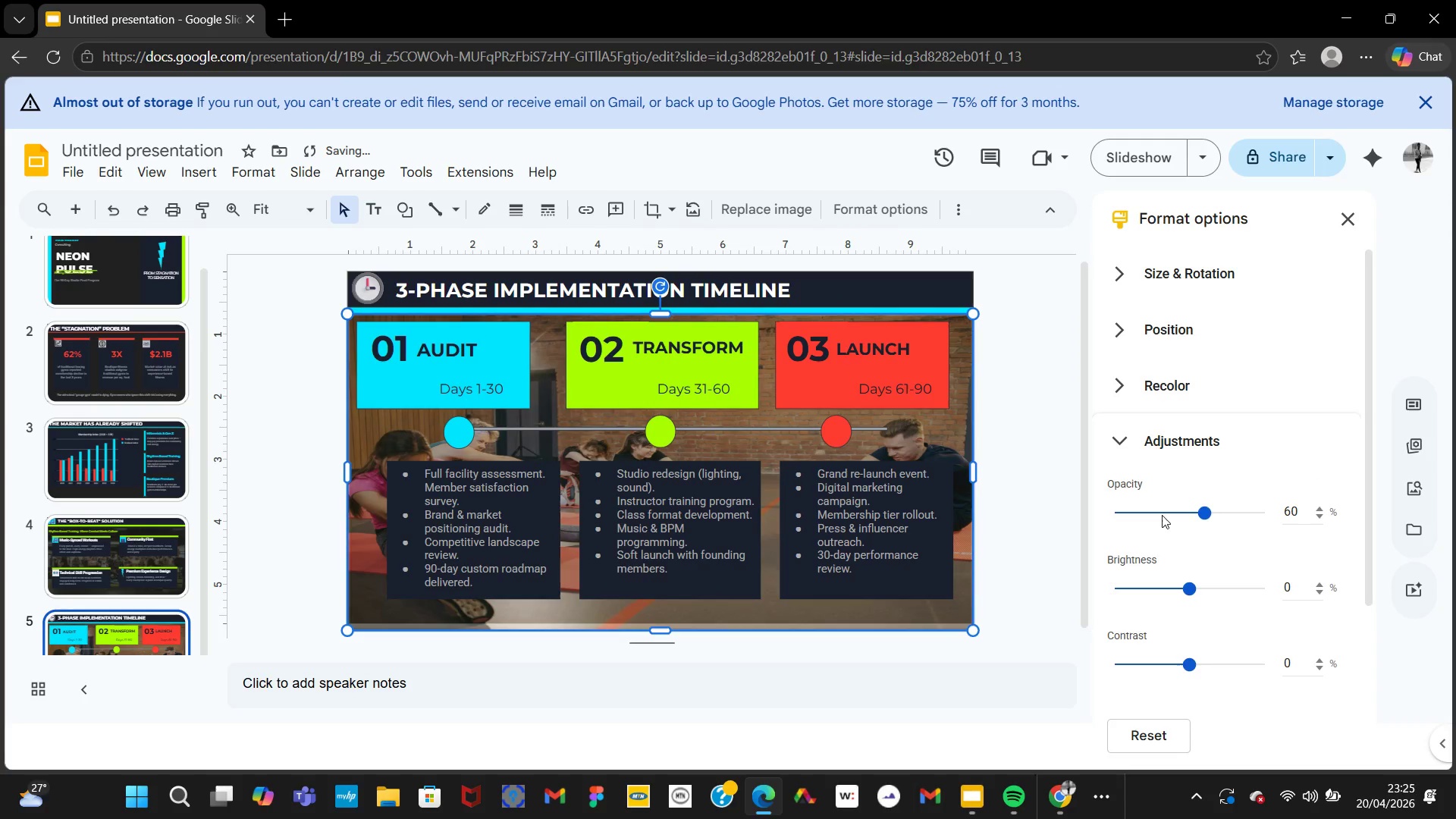 
triple_click([1162, 515])
 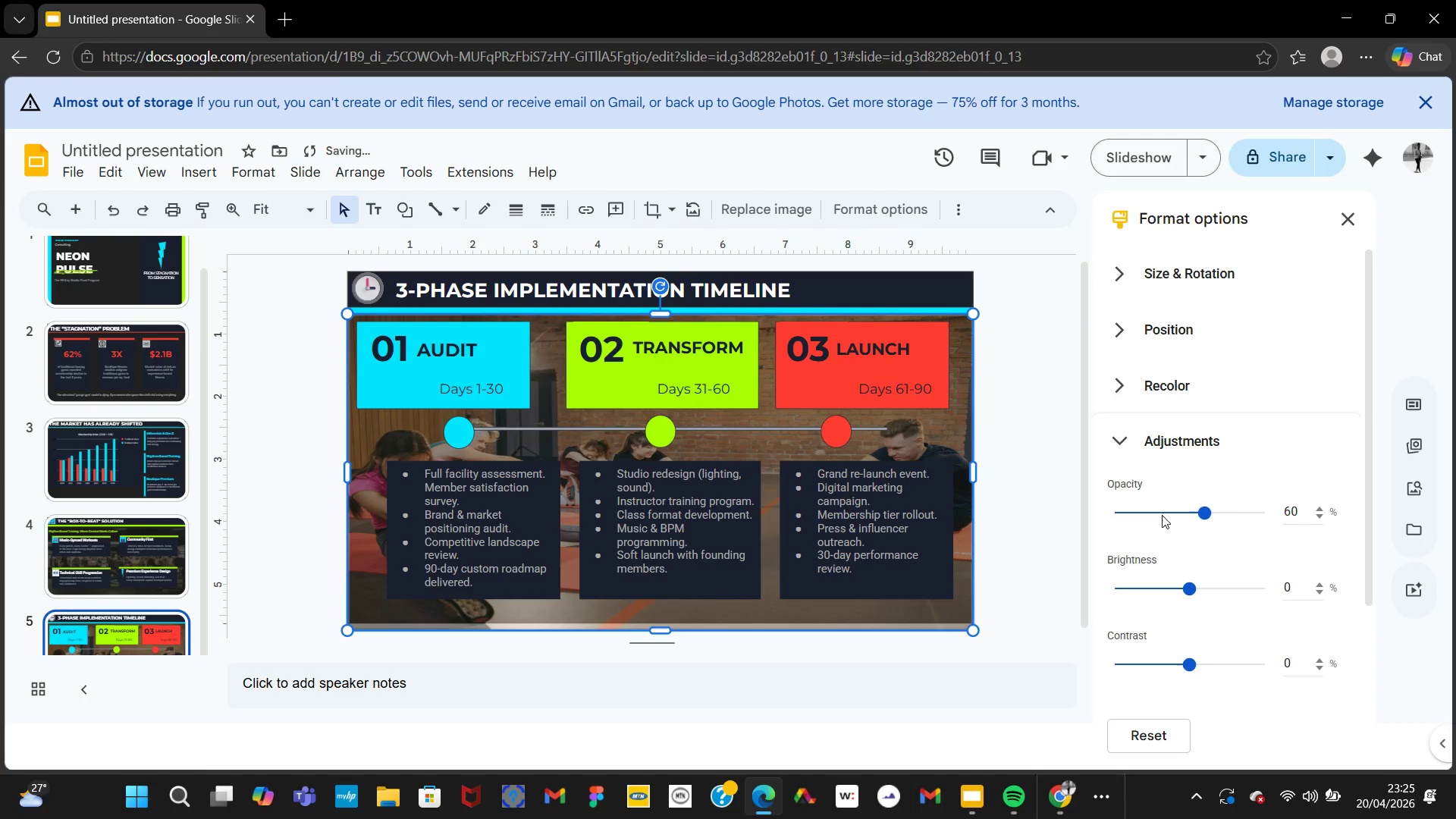 
triple_click([1162, 515])
 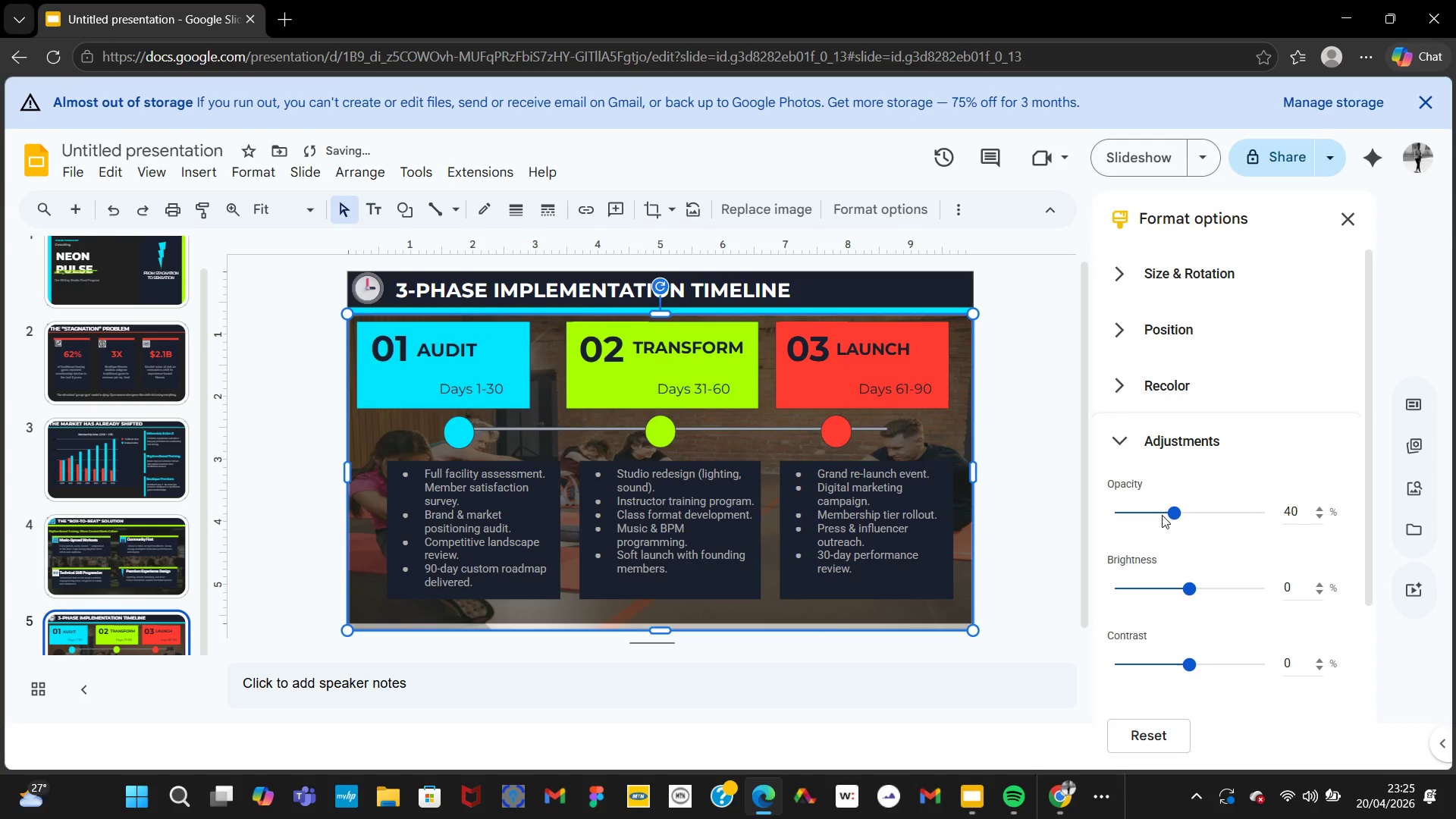 
triple_click([1162, 515])
 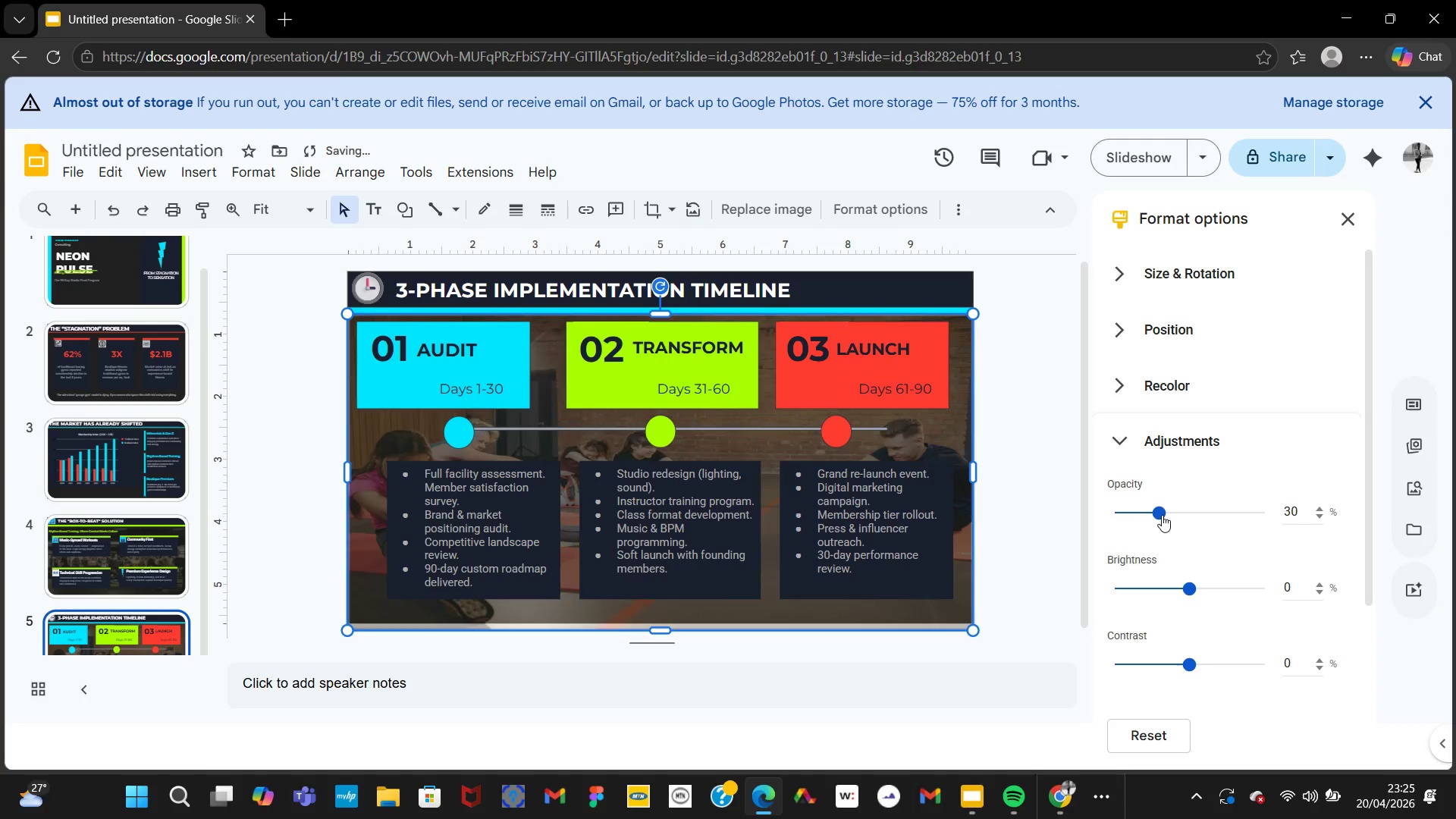 
triple_click([1162, 515])
 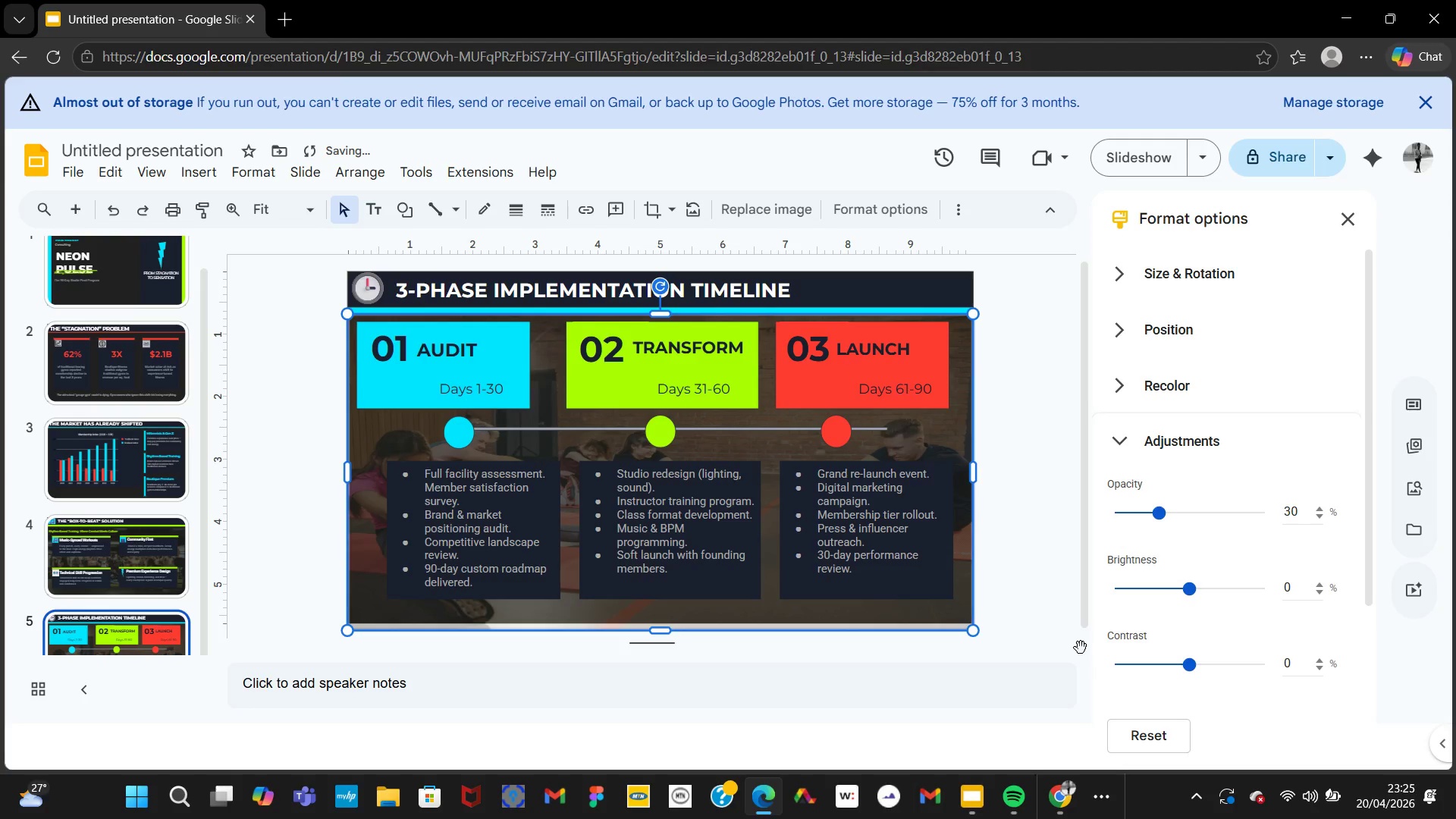 
left_click([1049, 689])
 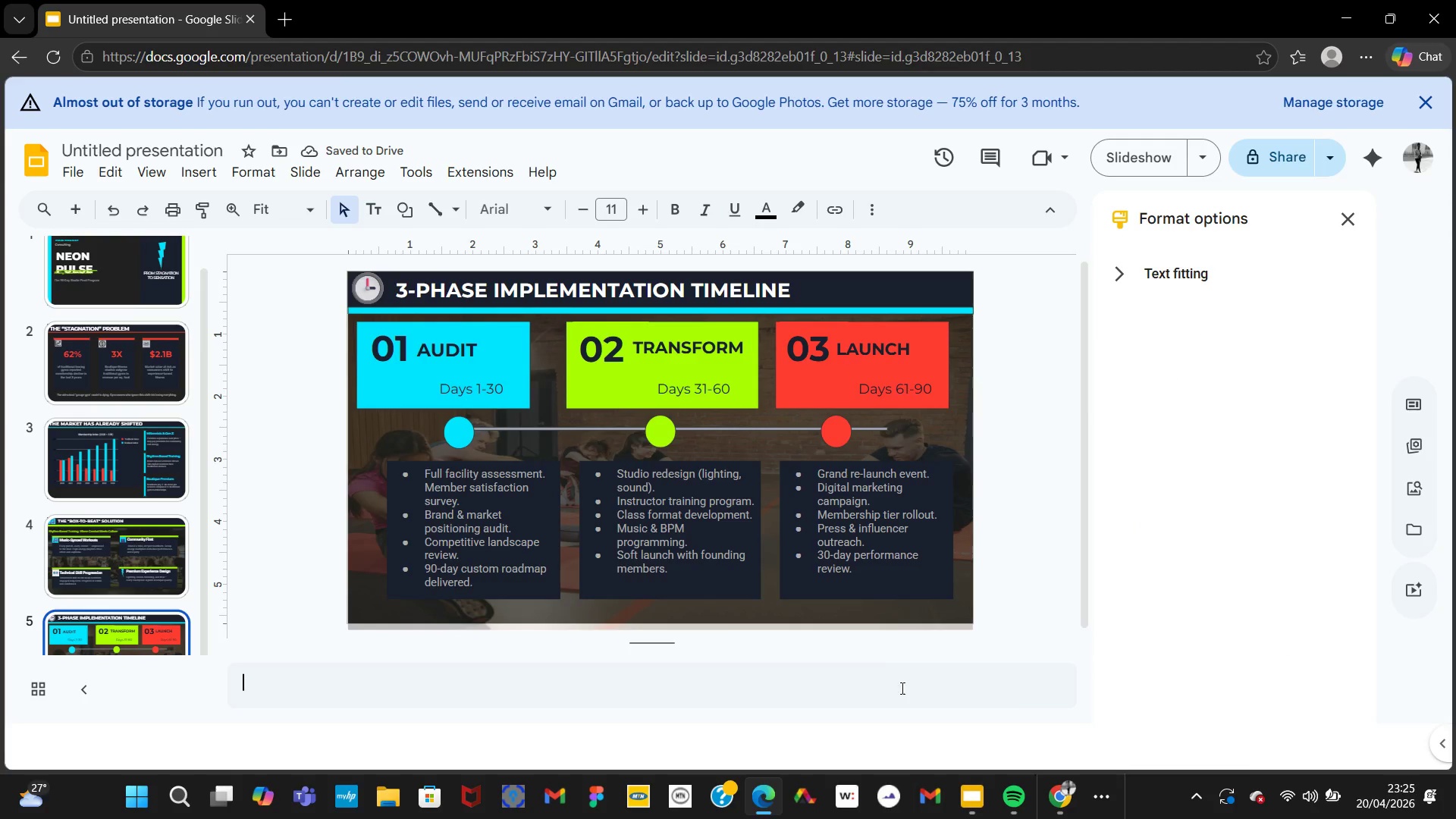 
left_click([848, 609])
 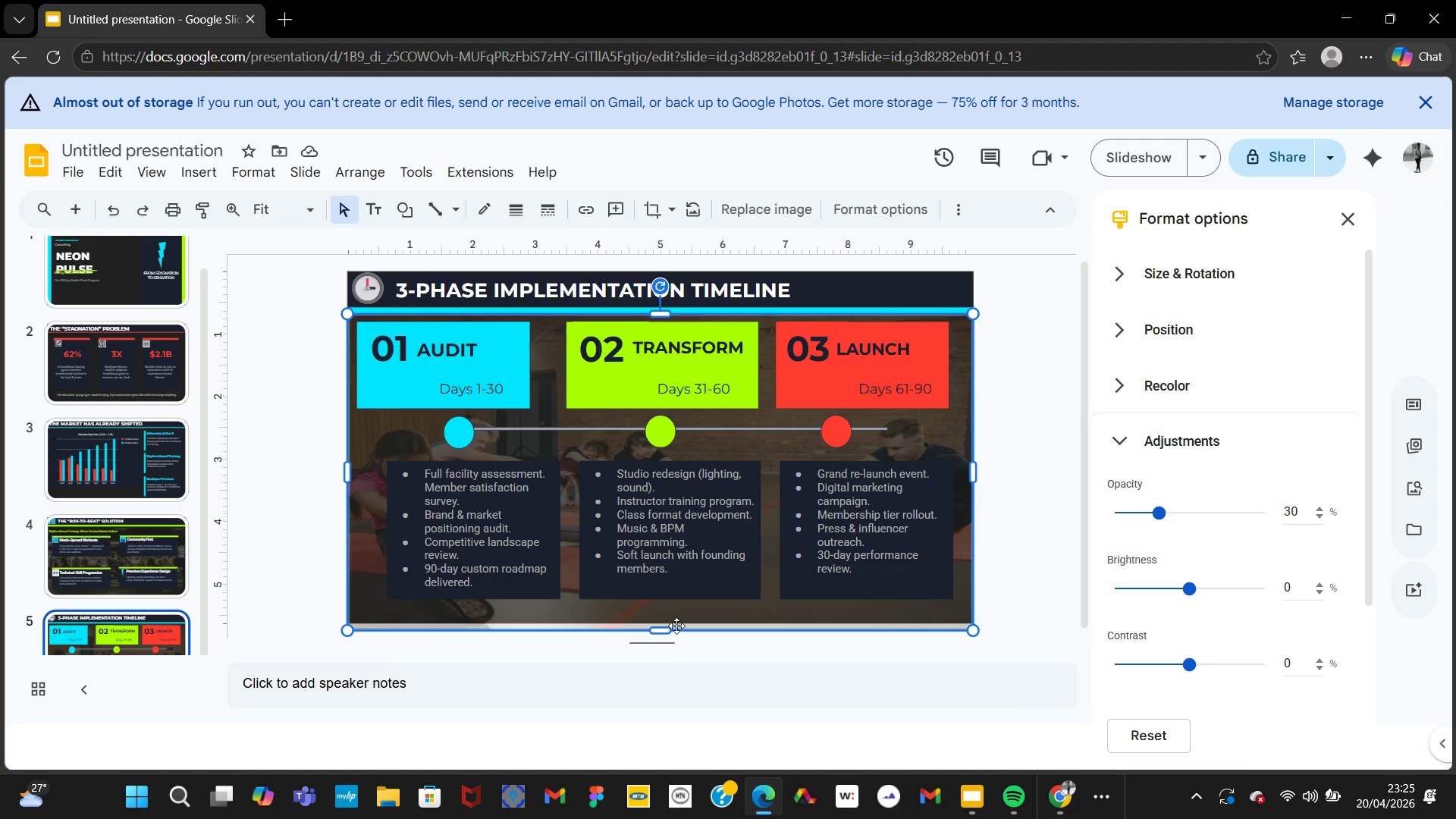 
wait(5.19)
 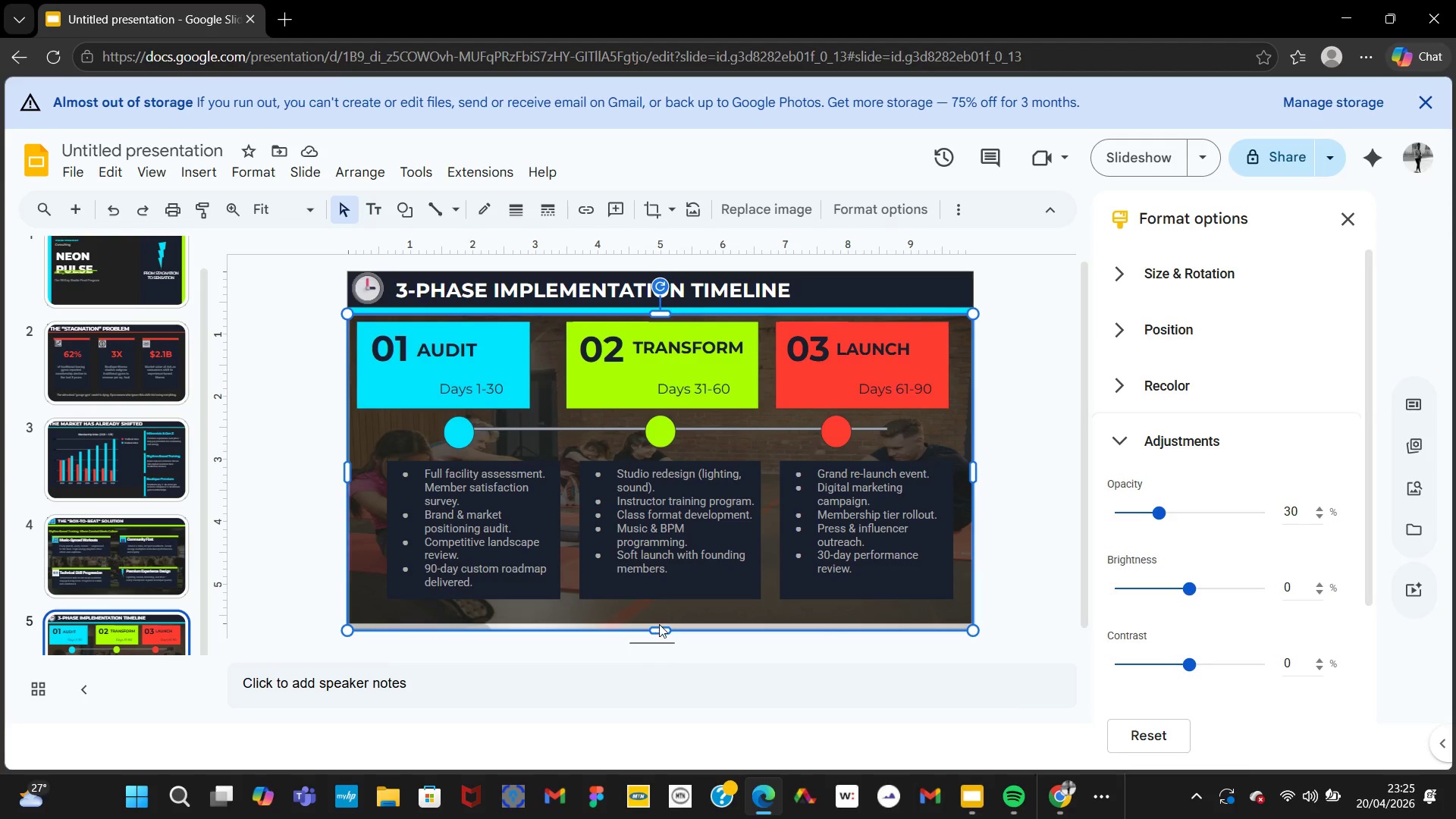 
left_click_drag(start_coordinate=[658, 631], to_coordinate=[657, 617])
 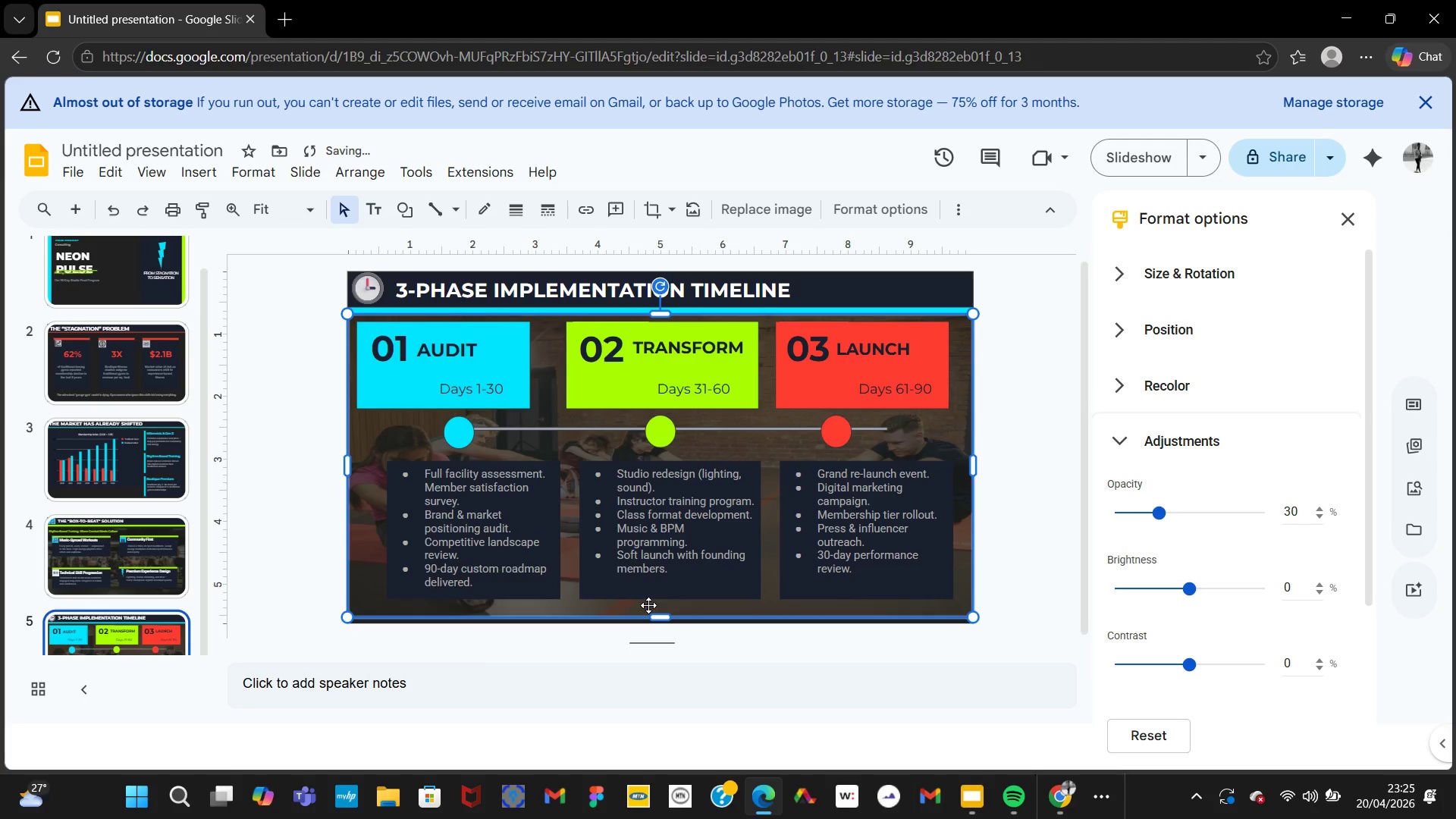 
left_click([843, 638])
 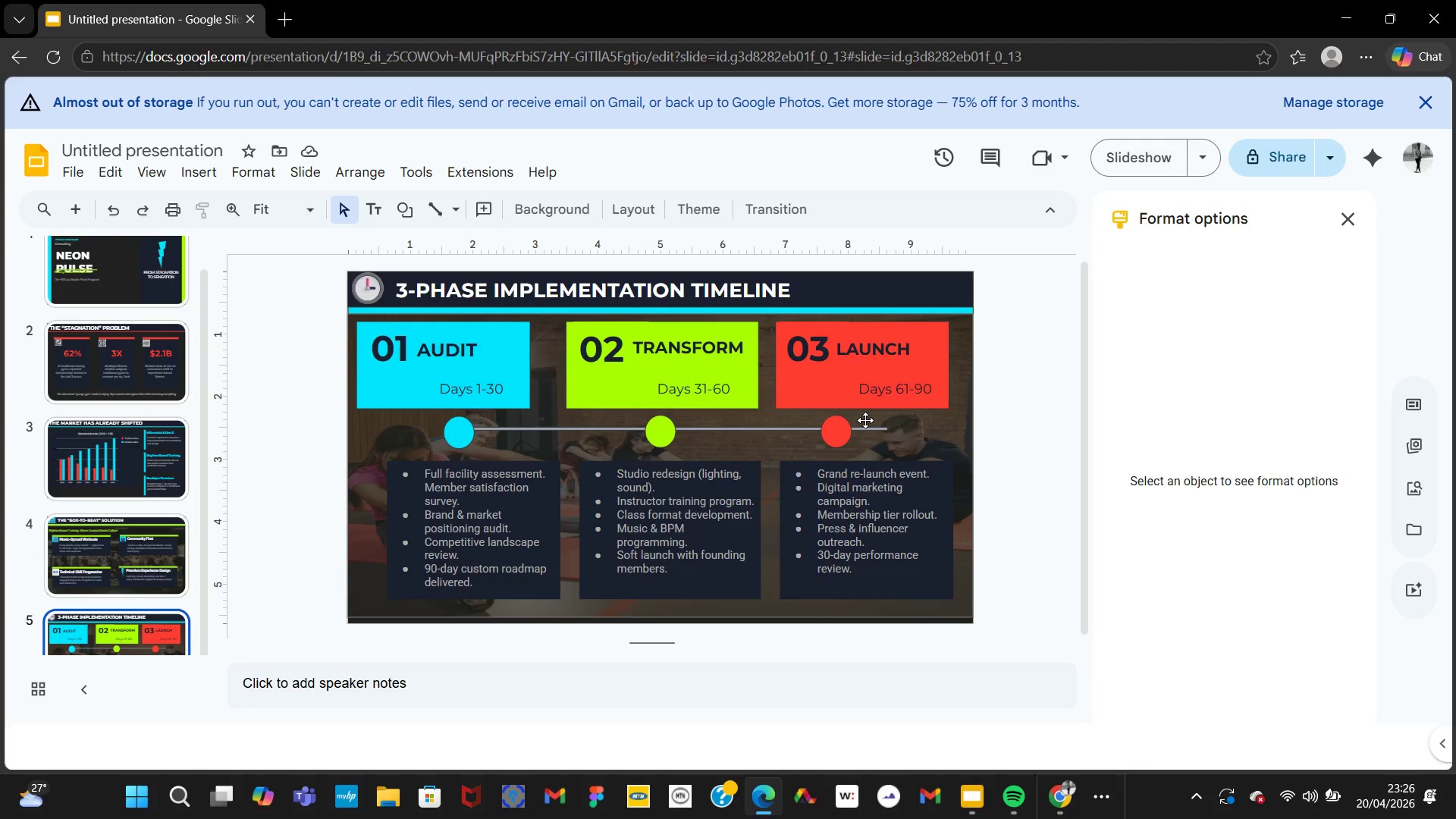 
wait(22.28)
 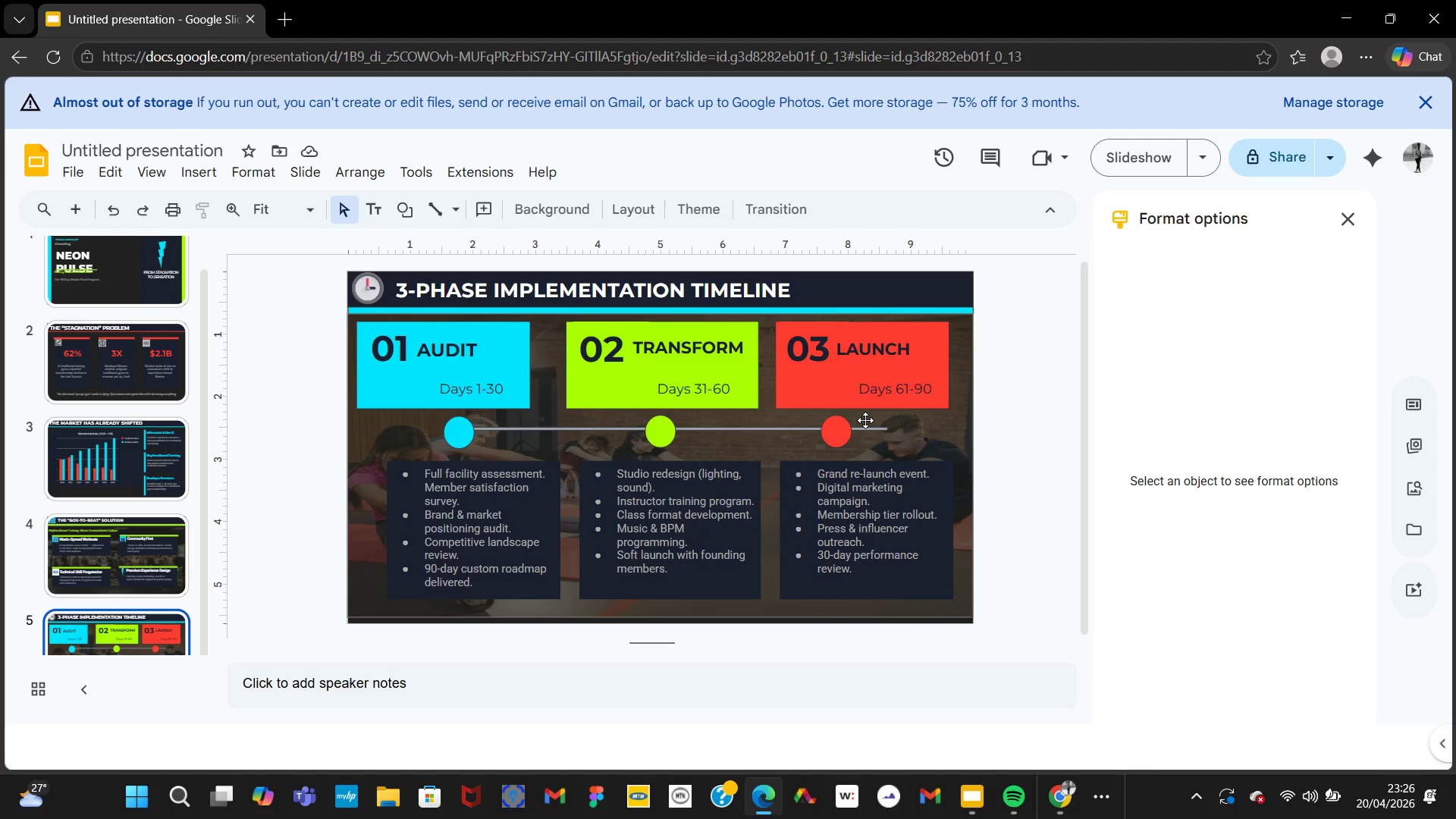 
left_click([81, 206])
 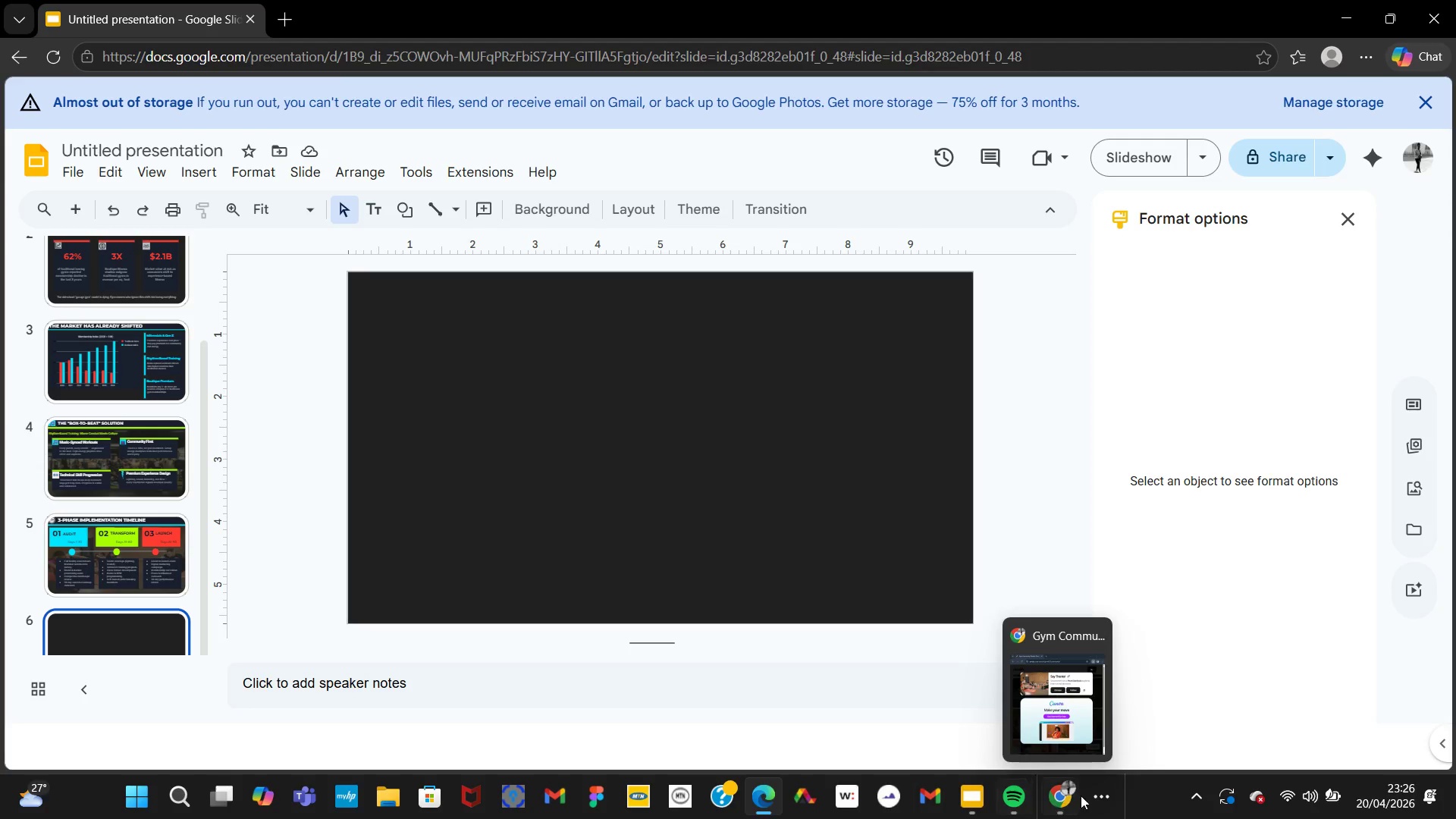 
wait(7.84)
 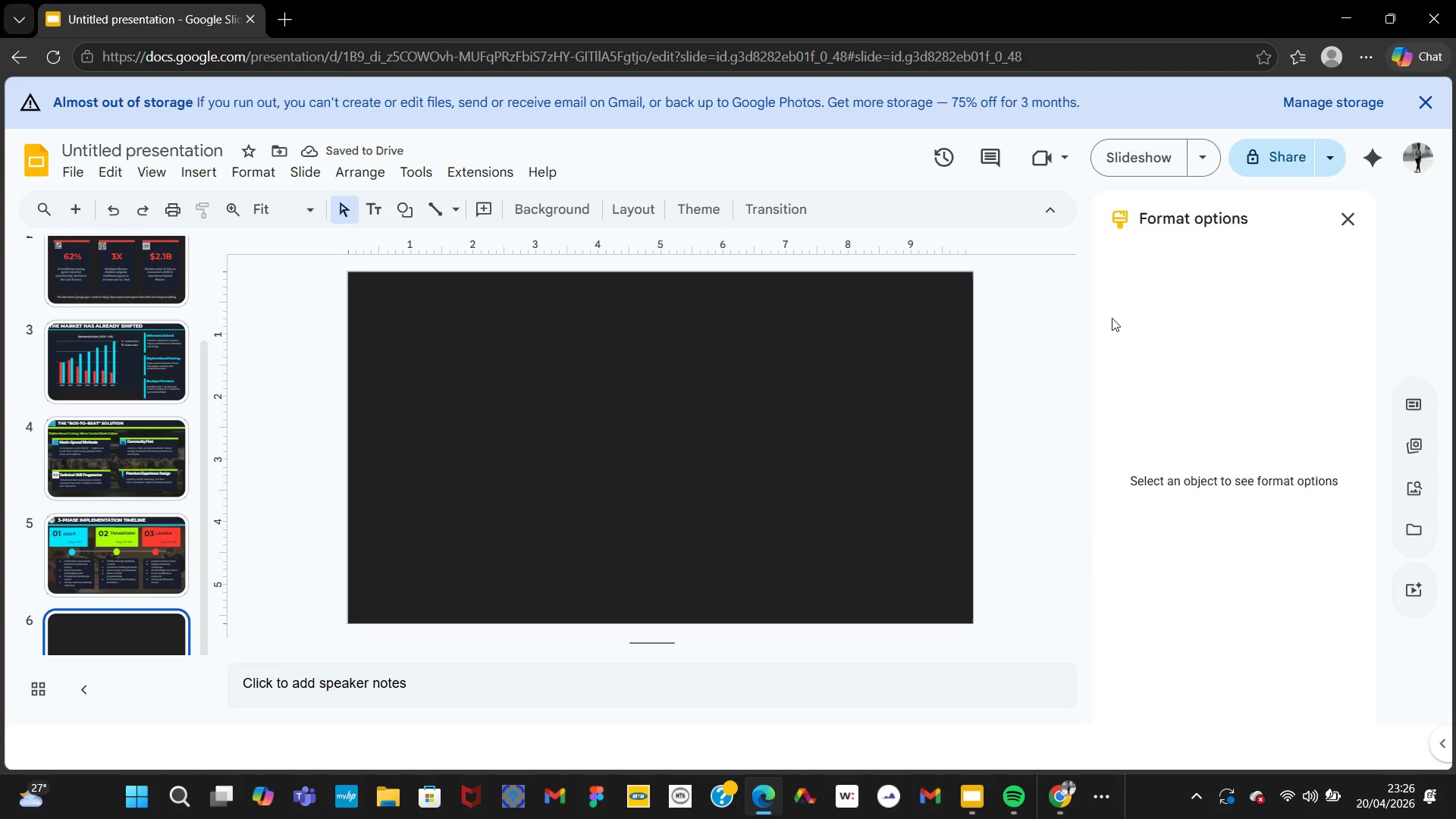 
left_click([1097, 795])
 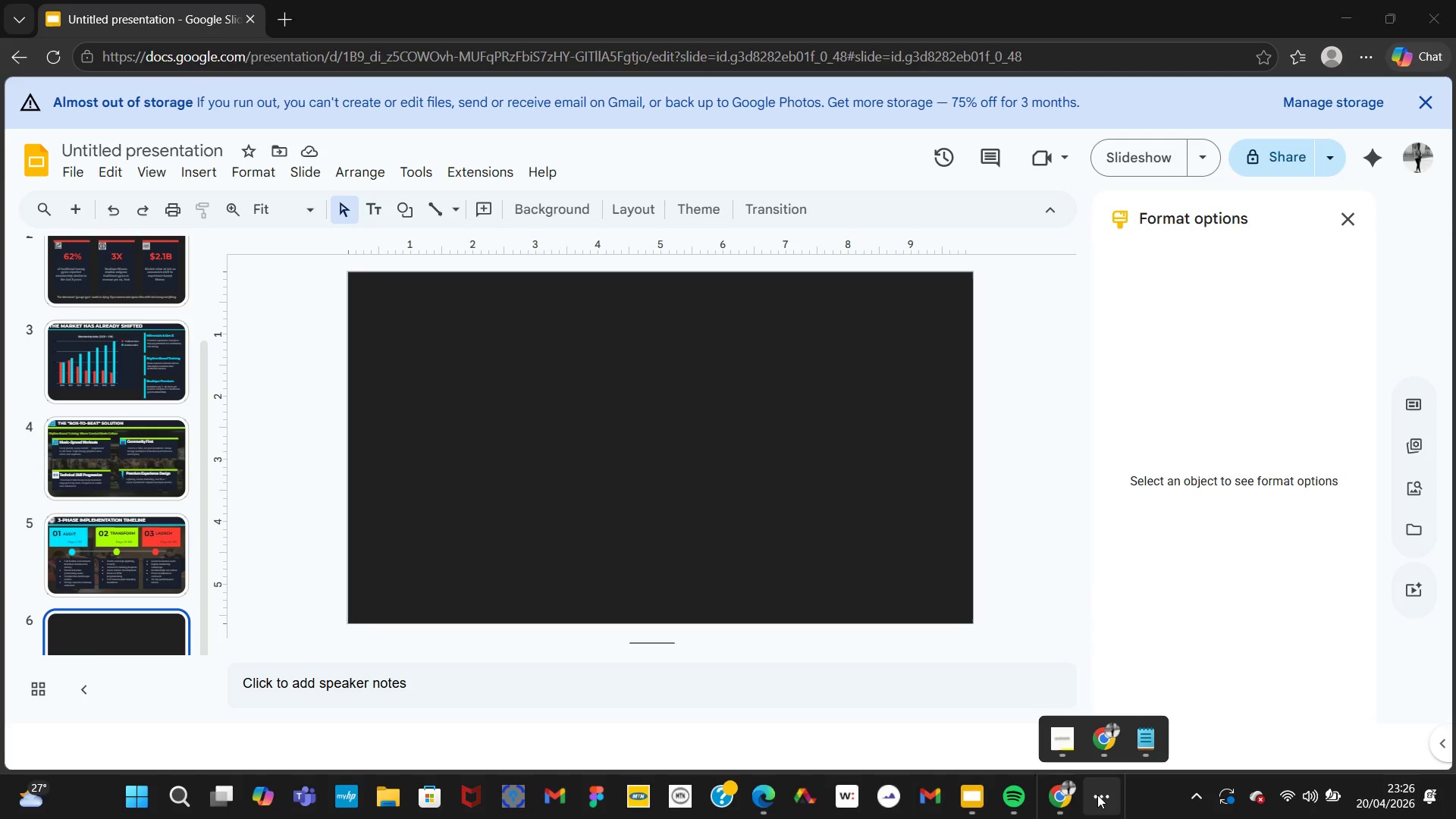 
mouse_move([1125, 706])
 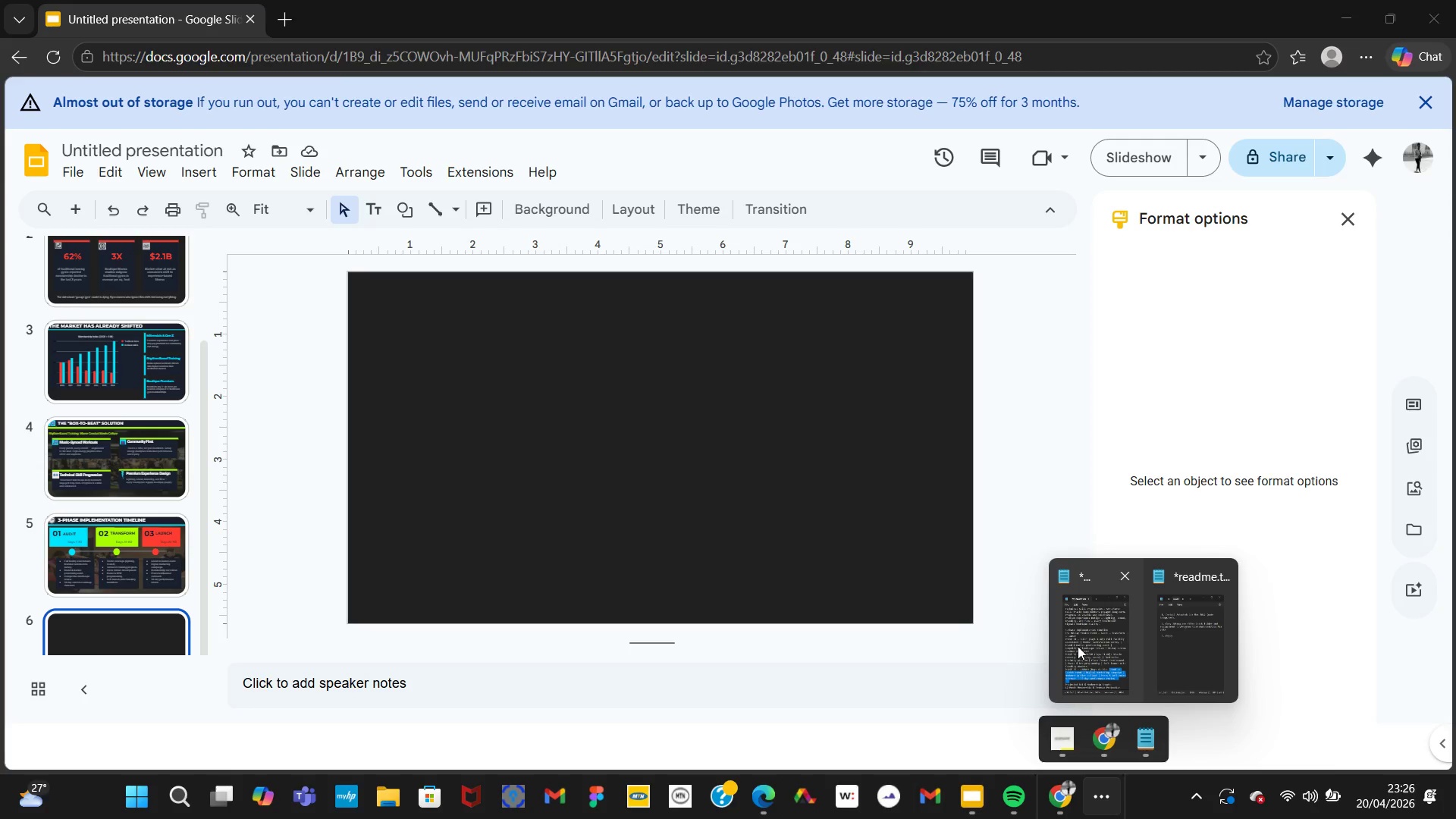 
left_click([1078, 646])
 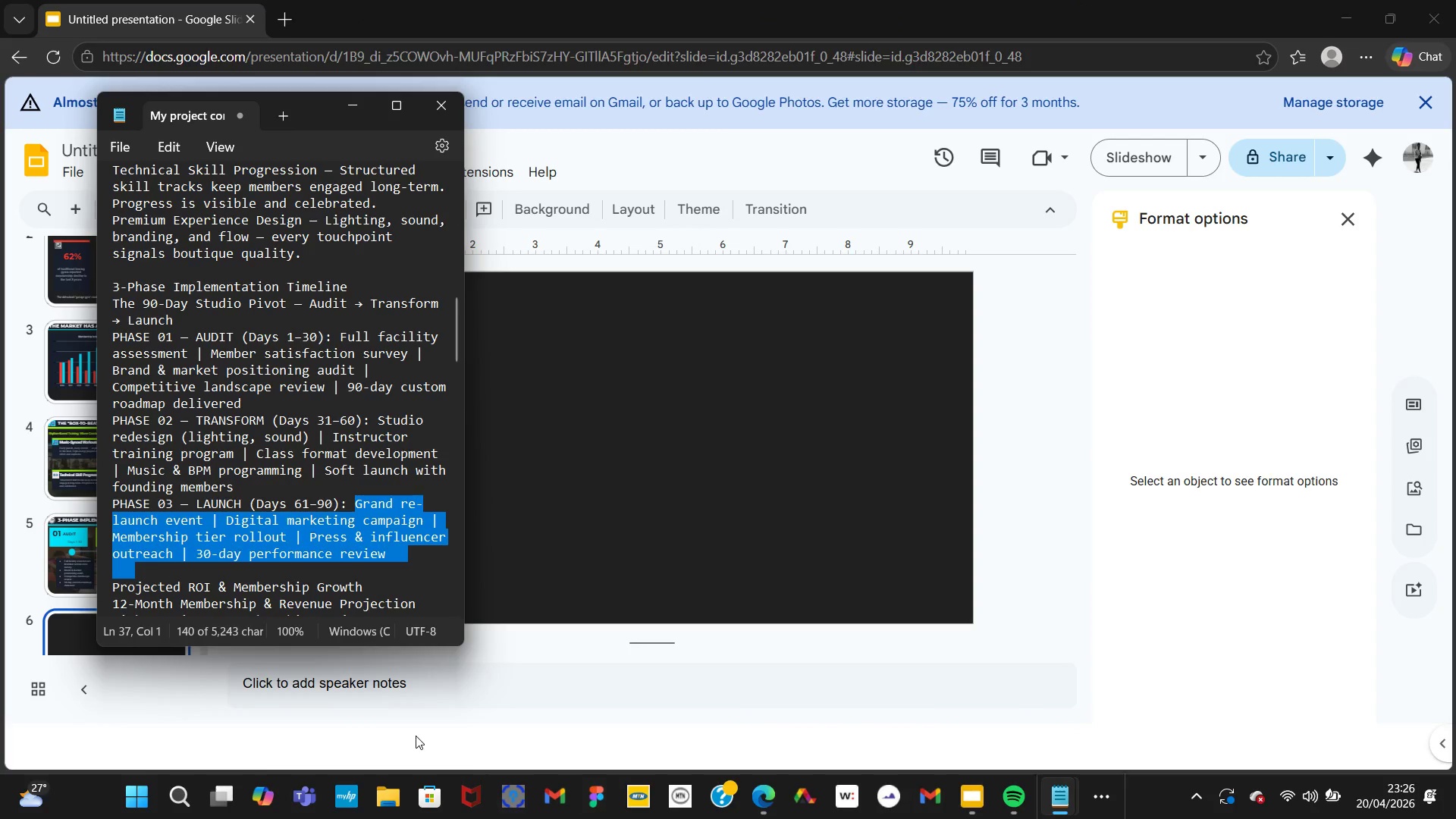 
mouse_move([378, 589])
 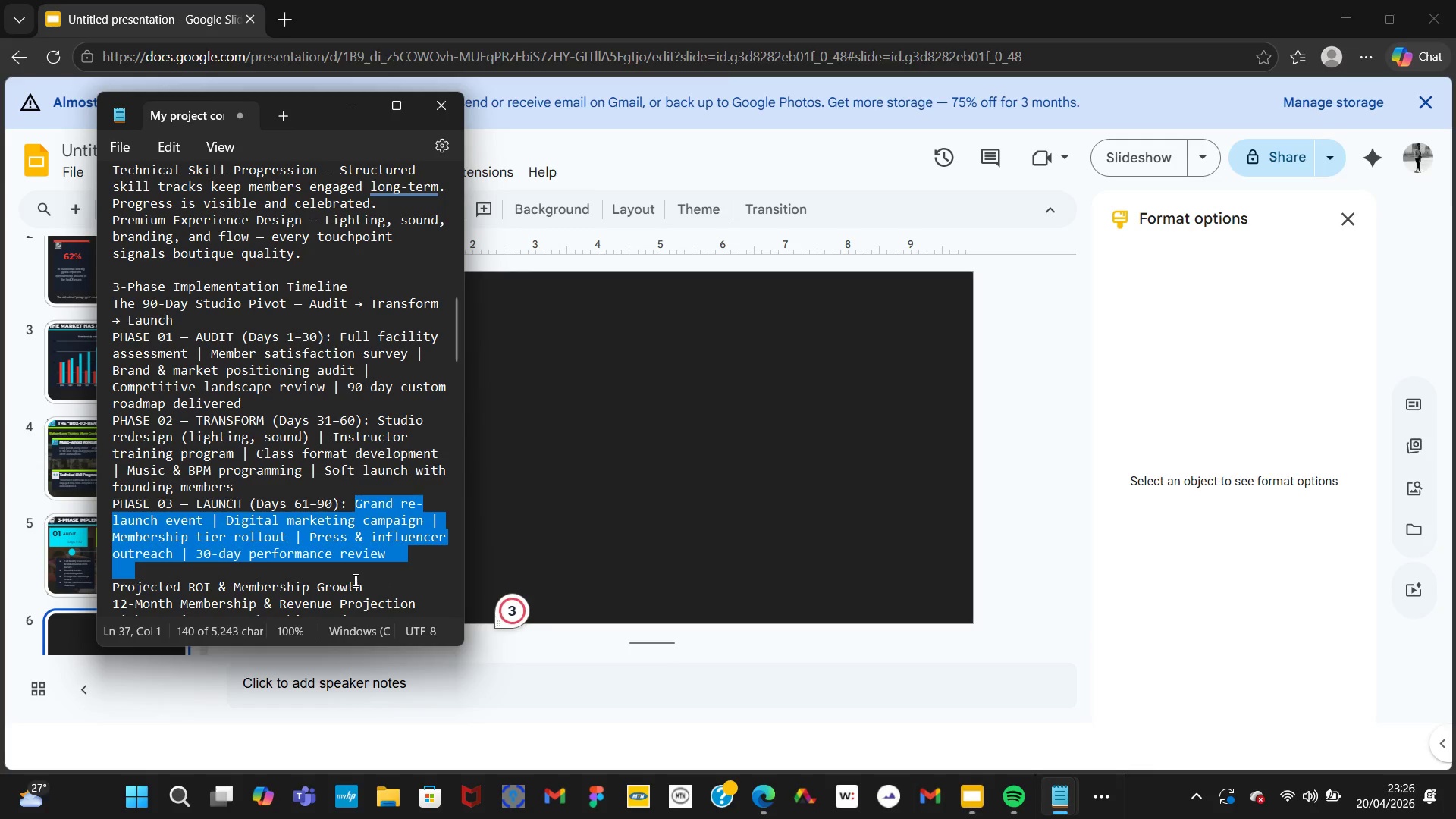 
scroll: coordinate [354, 580], scroll_direction: down, amount: 6.0
 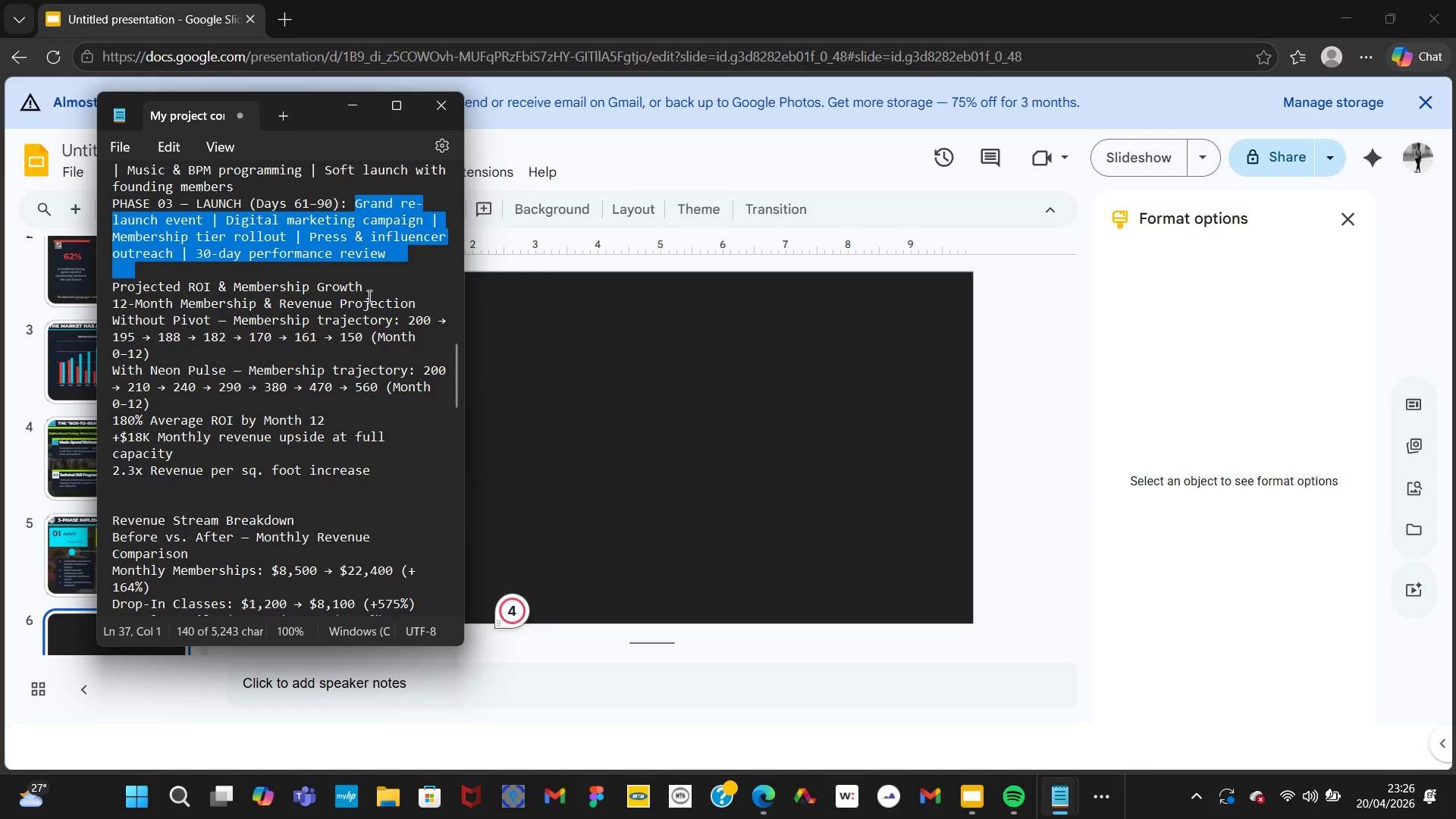 
left_click_drag(start_coordinate=[362, 294], to_coordinate=[110, 288])
 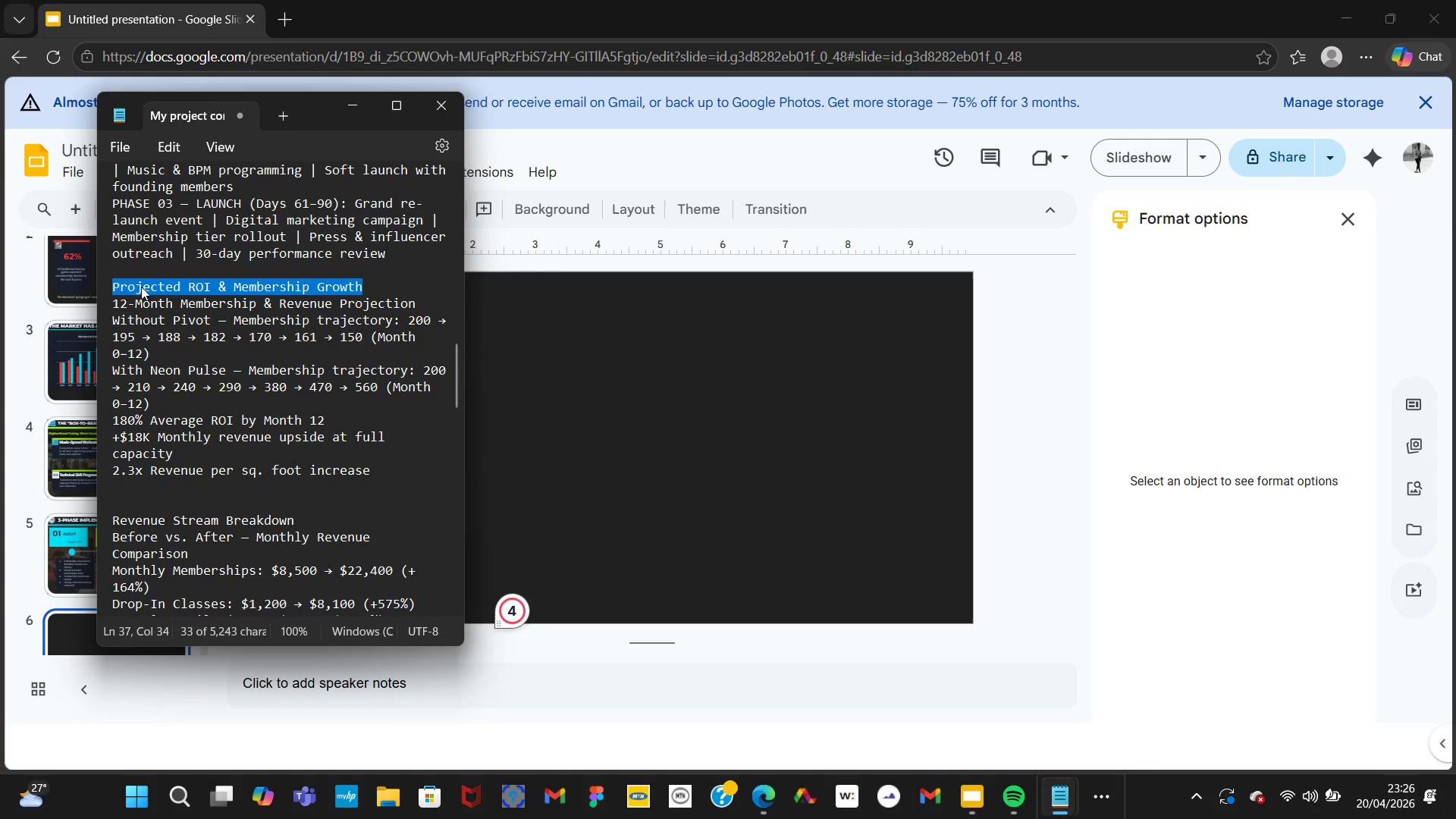 
right_click([141, 287])
 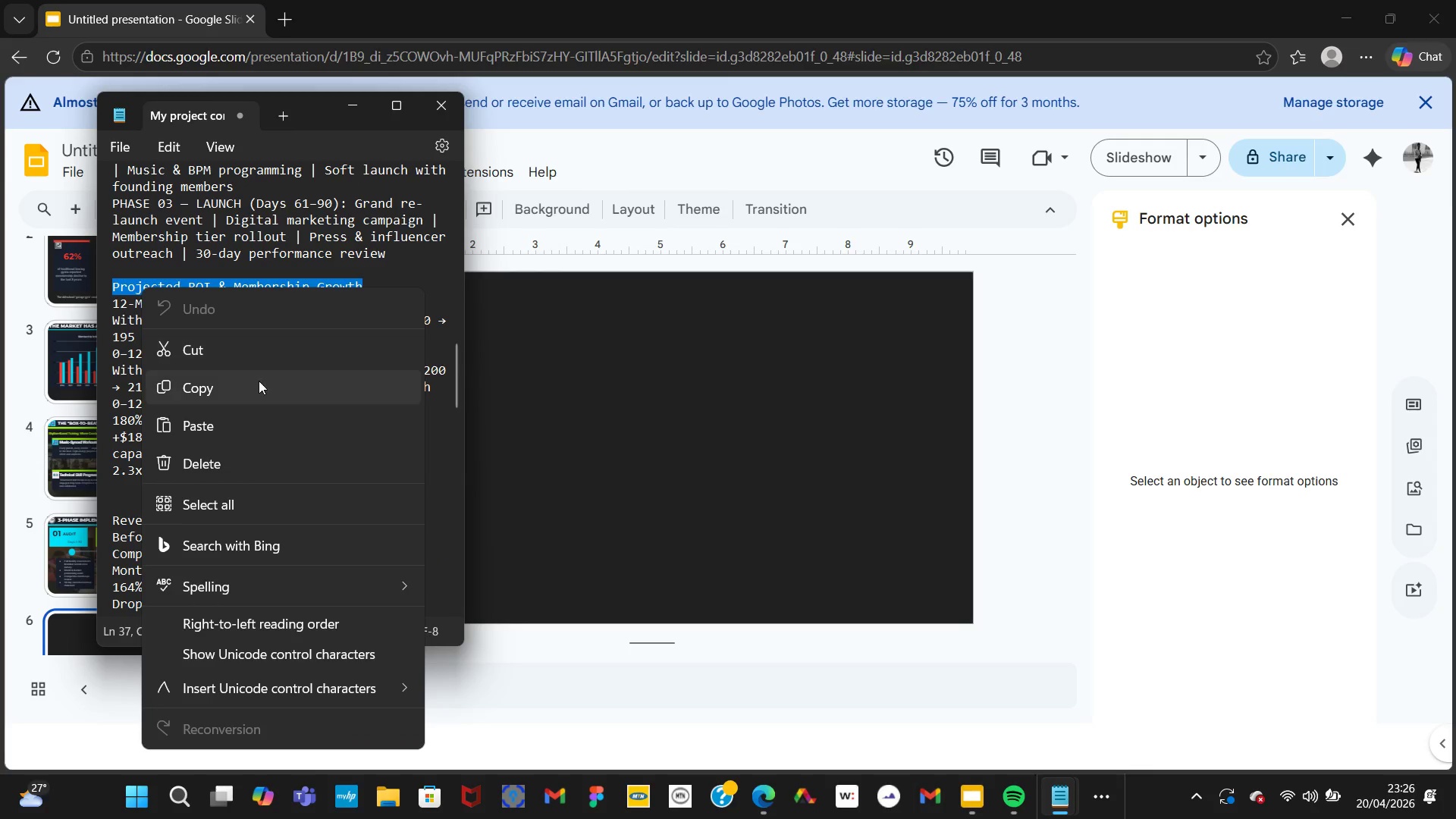 
left_click([259, 384])
 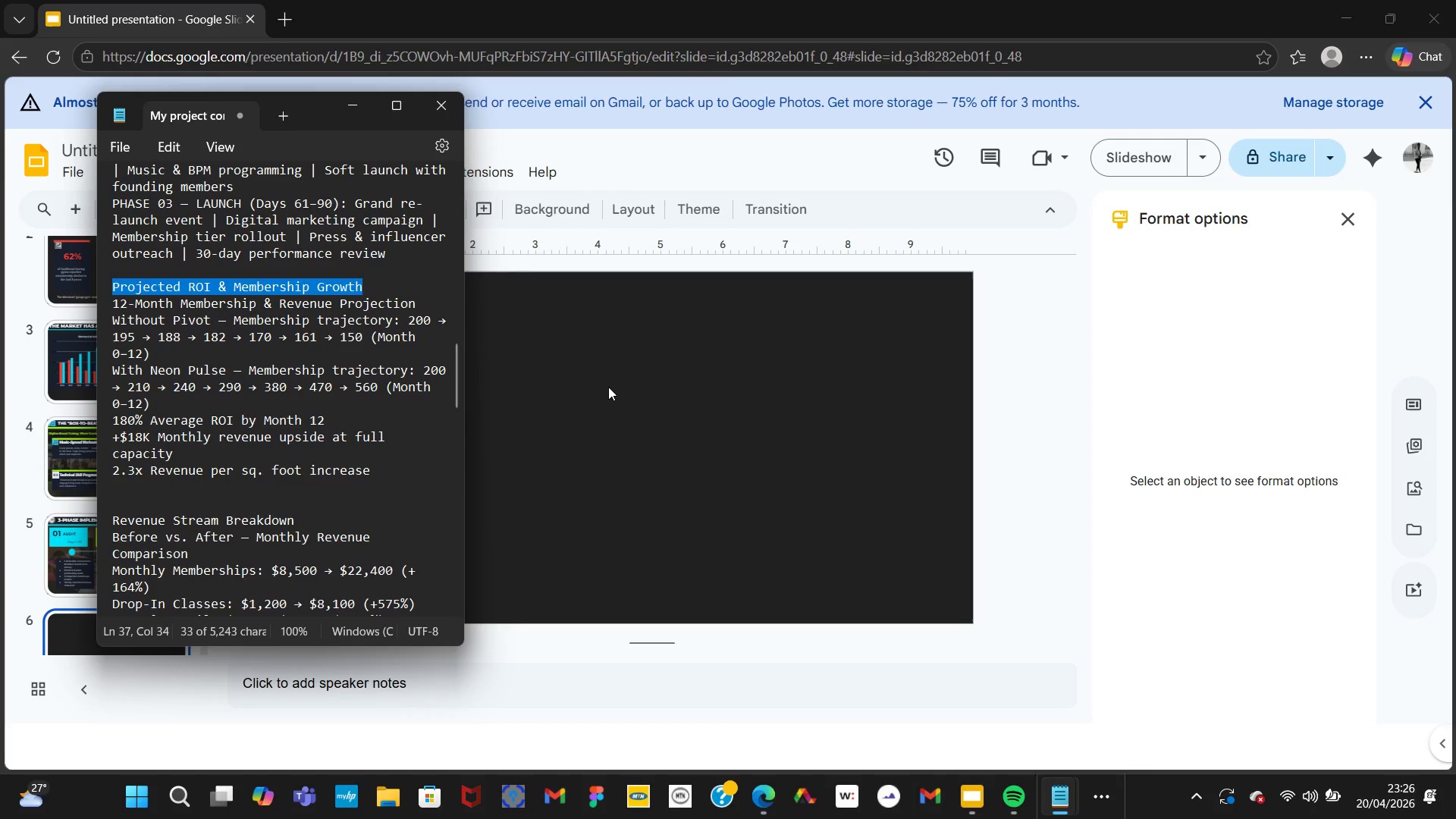 
left_click([608, 387])
 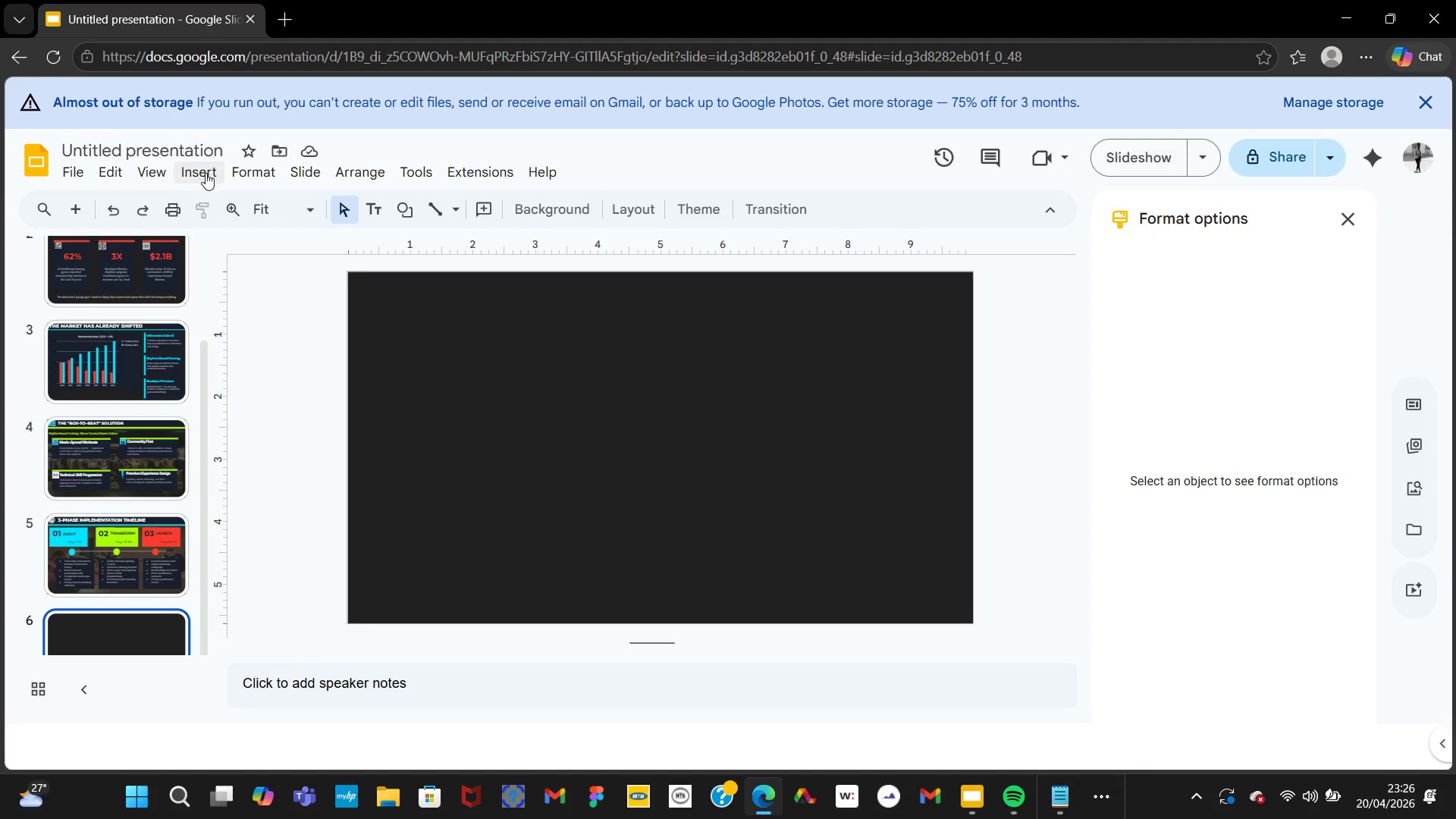 
left_click([207, 176])
 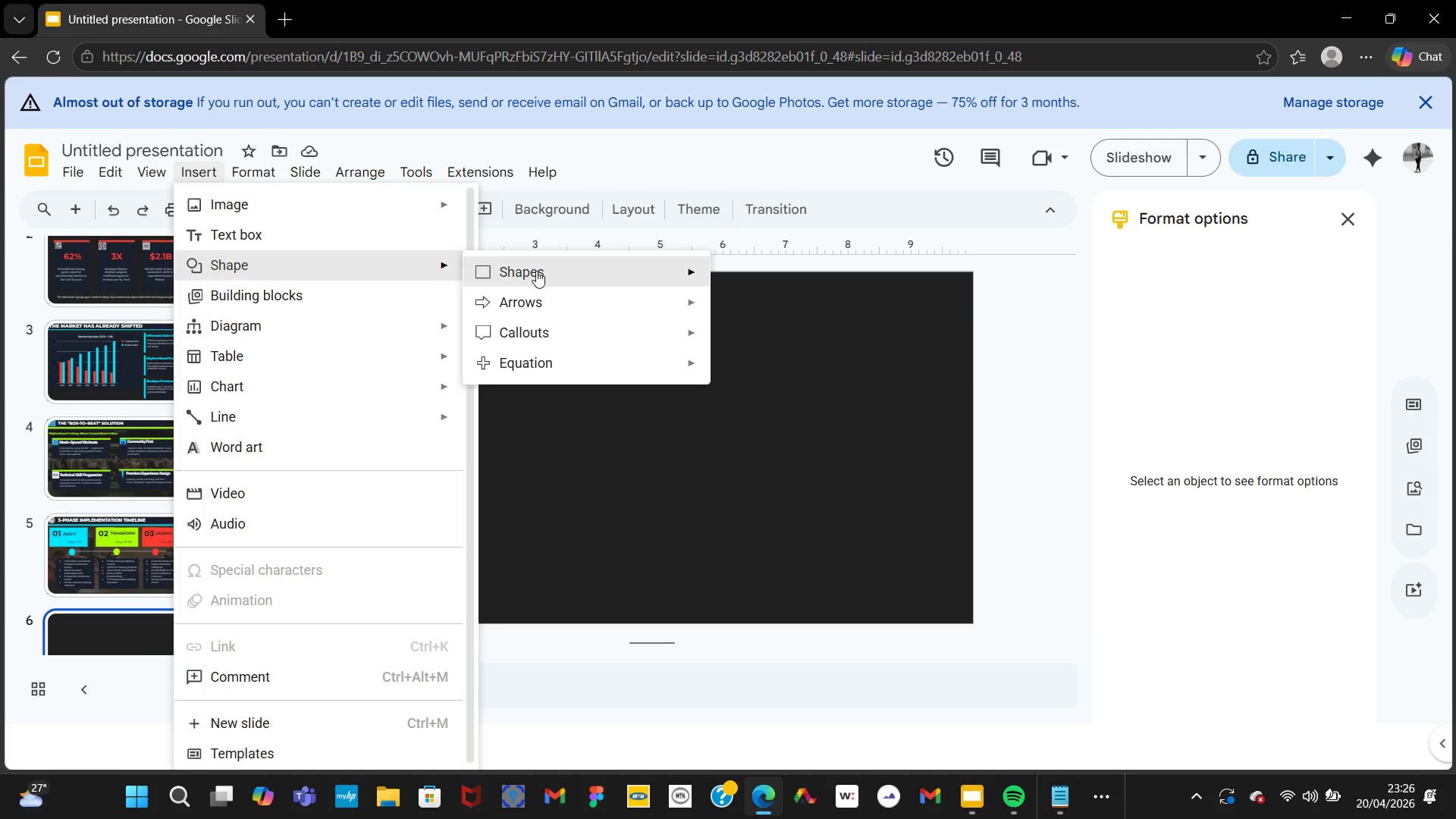 
left_click([721, 275])
 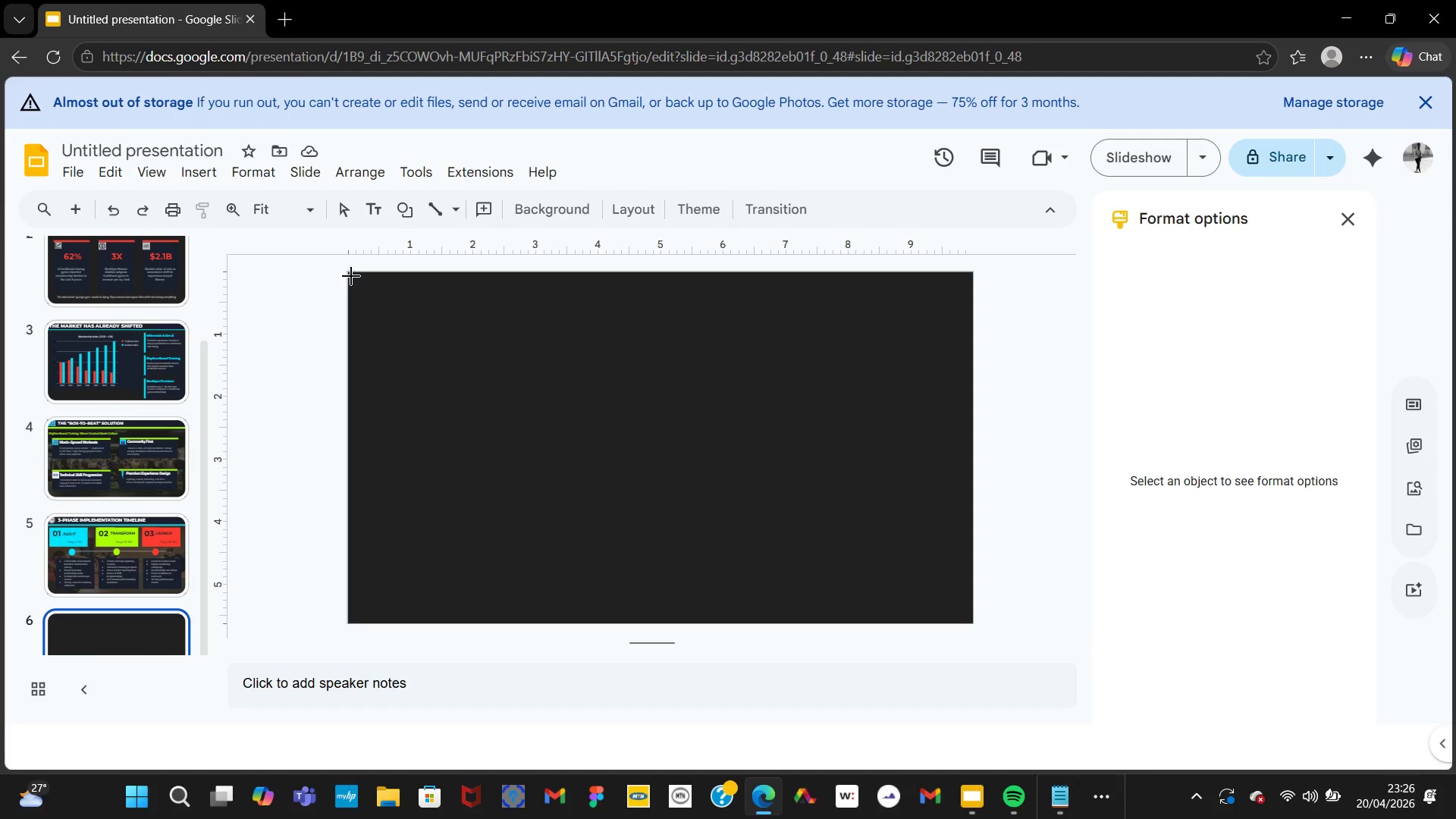 
left_click_drag(start_coordinate=[348, 275], to_coordinate=[975, 297])
 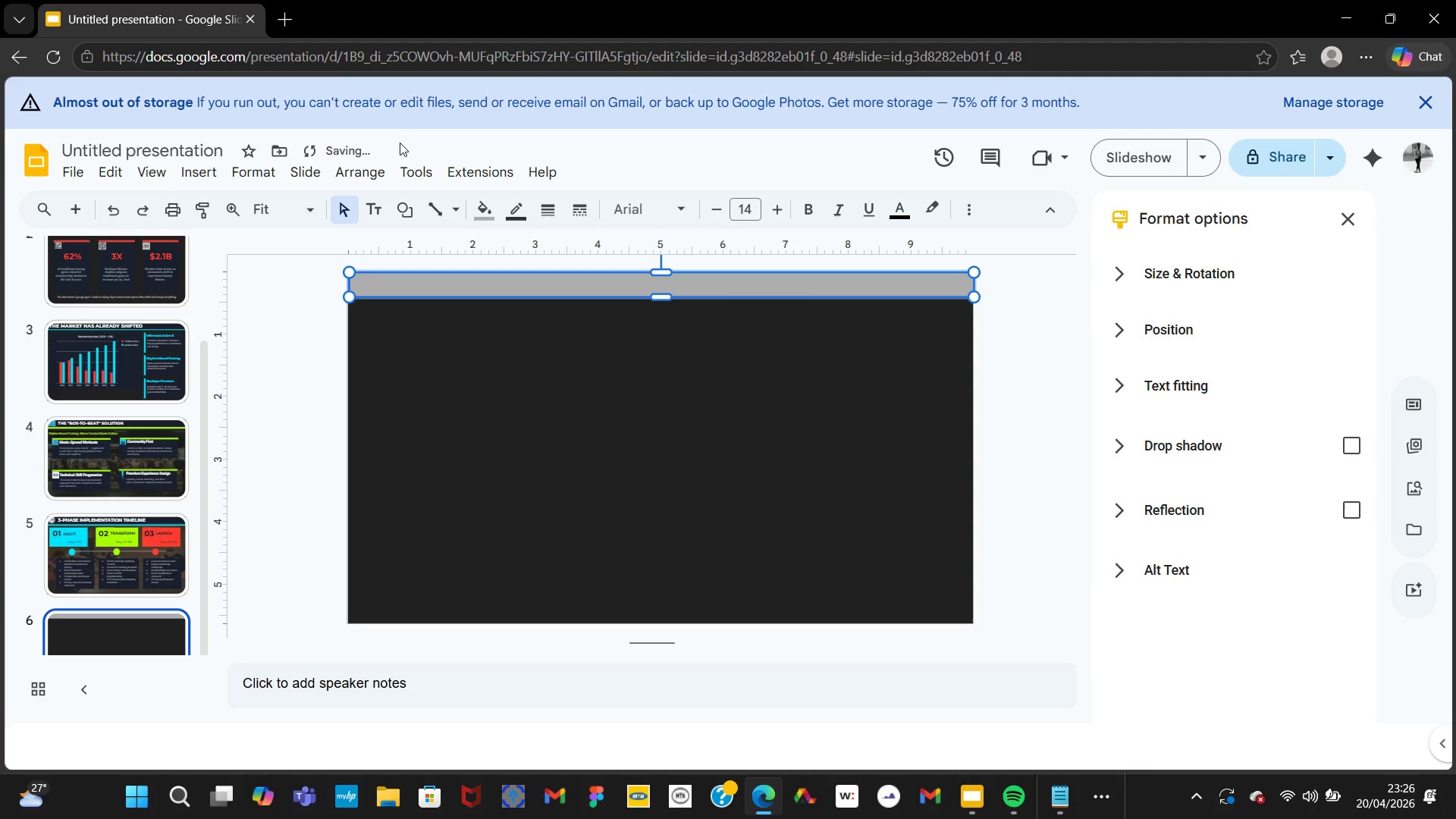 
wait(6.91)
 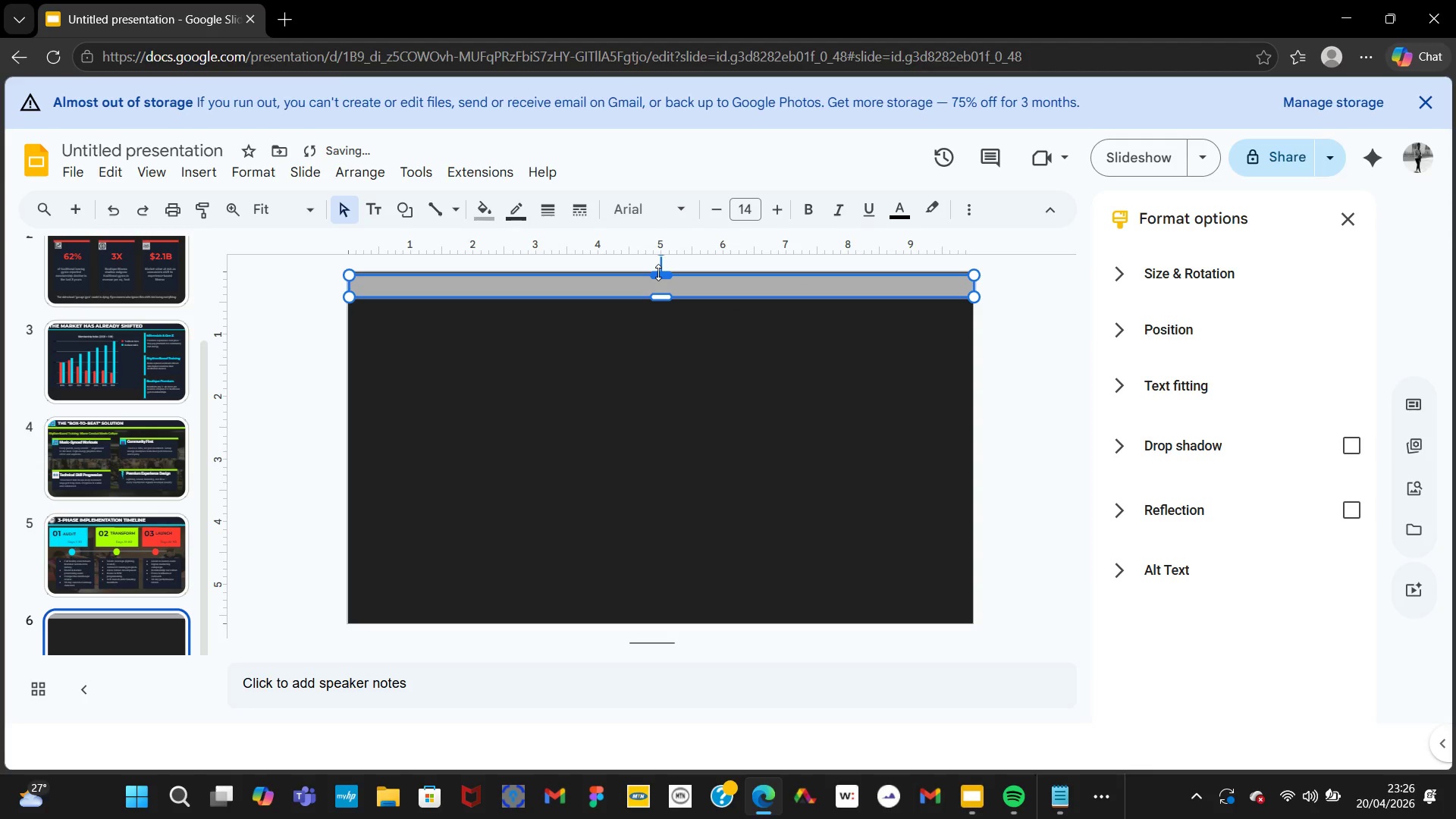 
left_click([469, 206])
 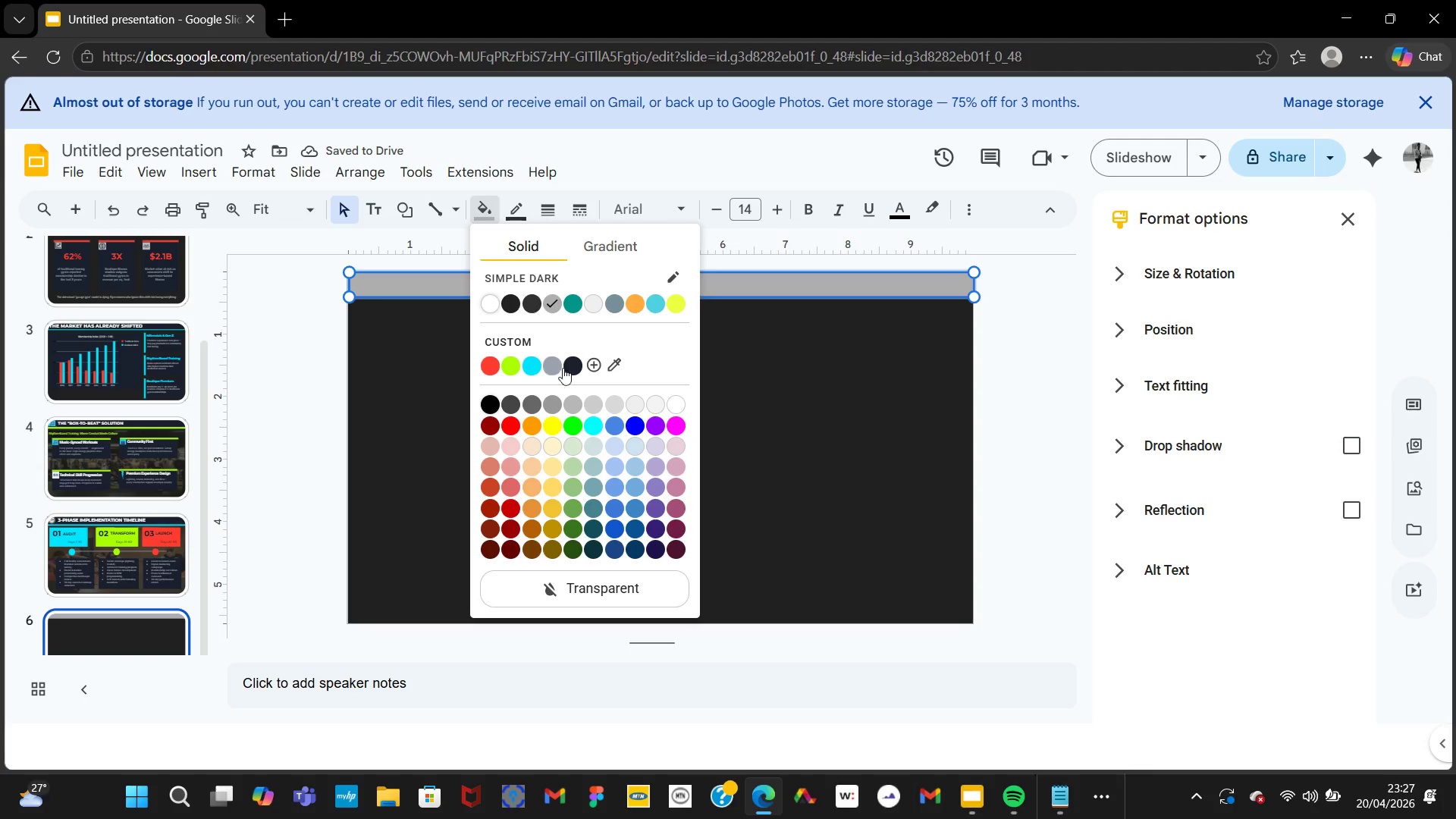 
left_click([577, 368])
 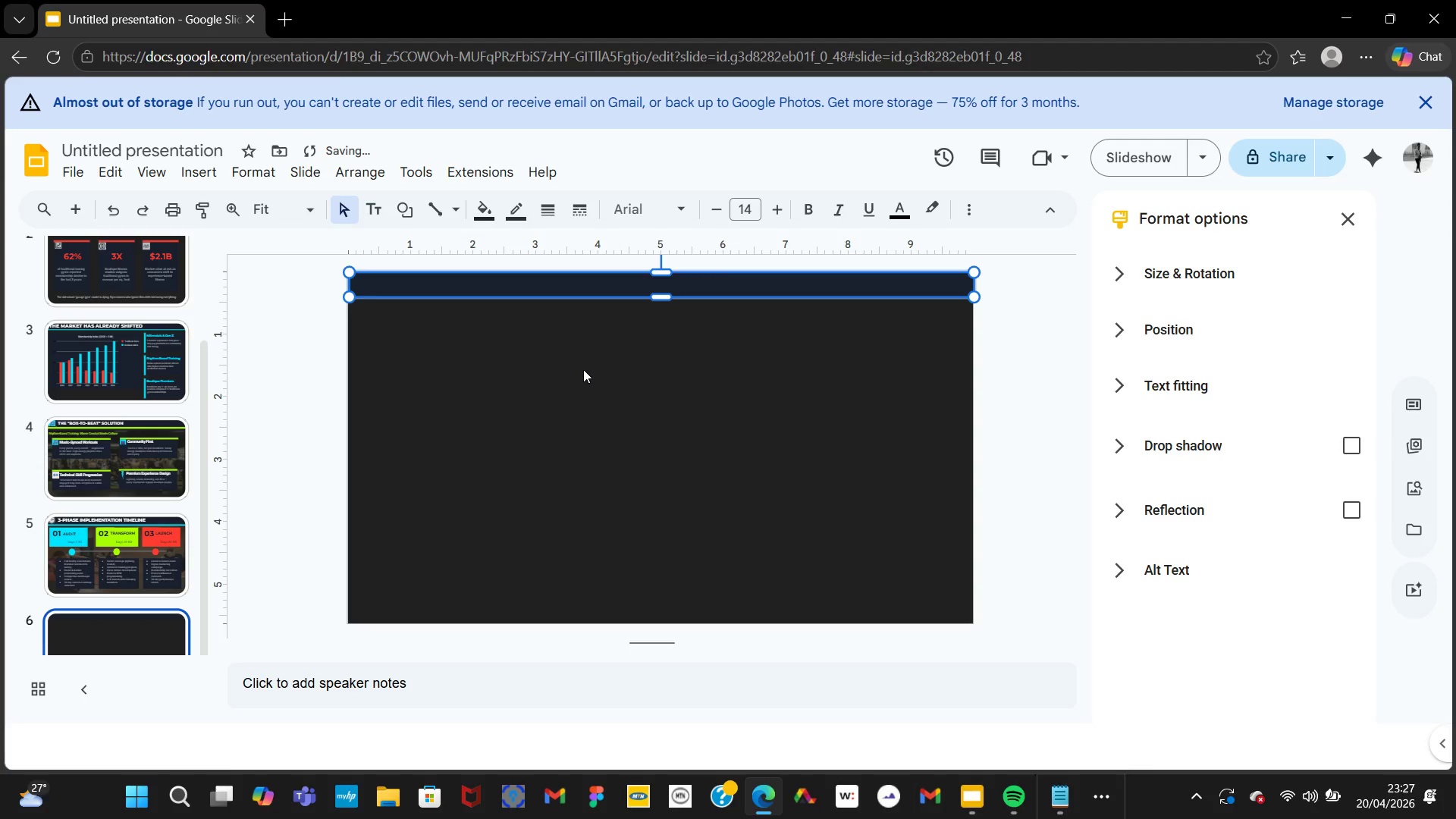 
left_click([791, 426])
 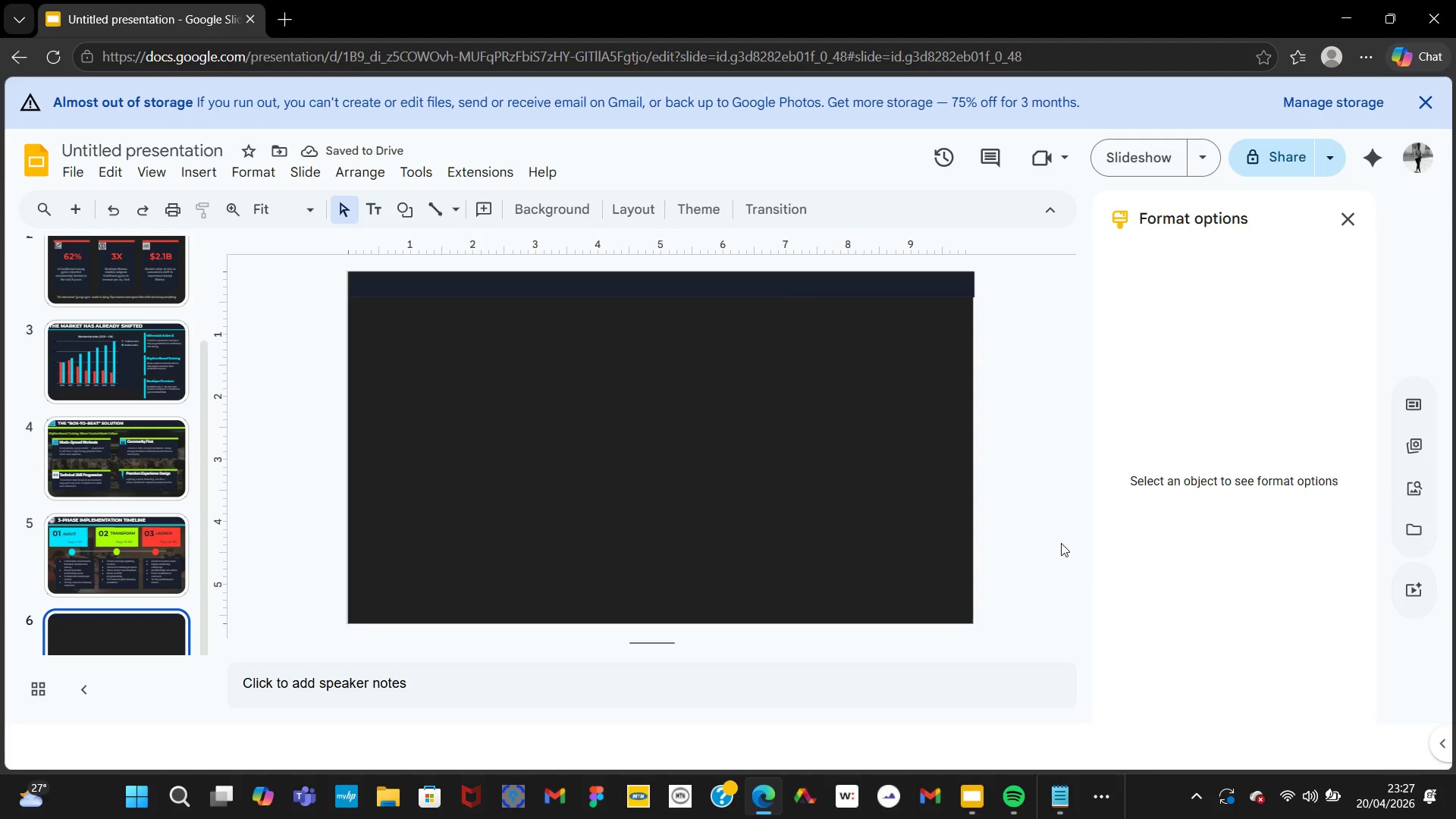 
left_click([957, 282])
 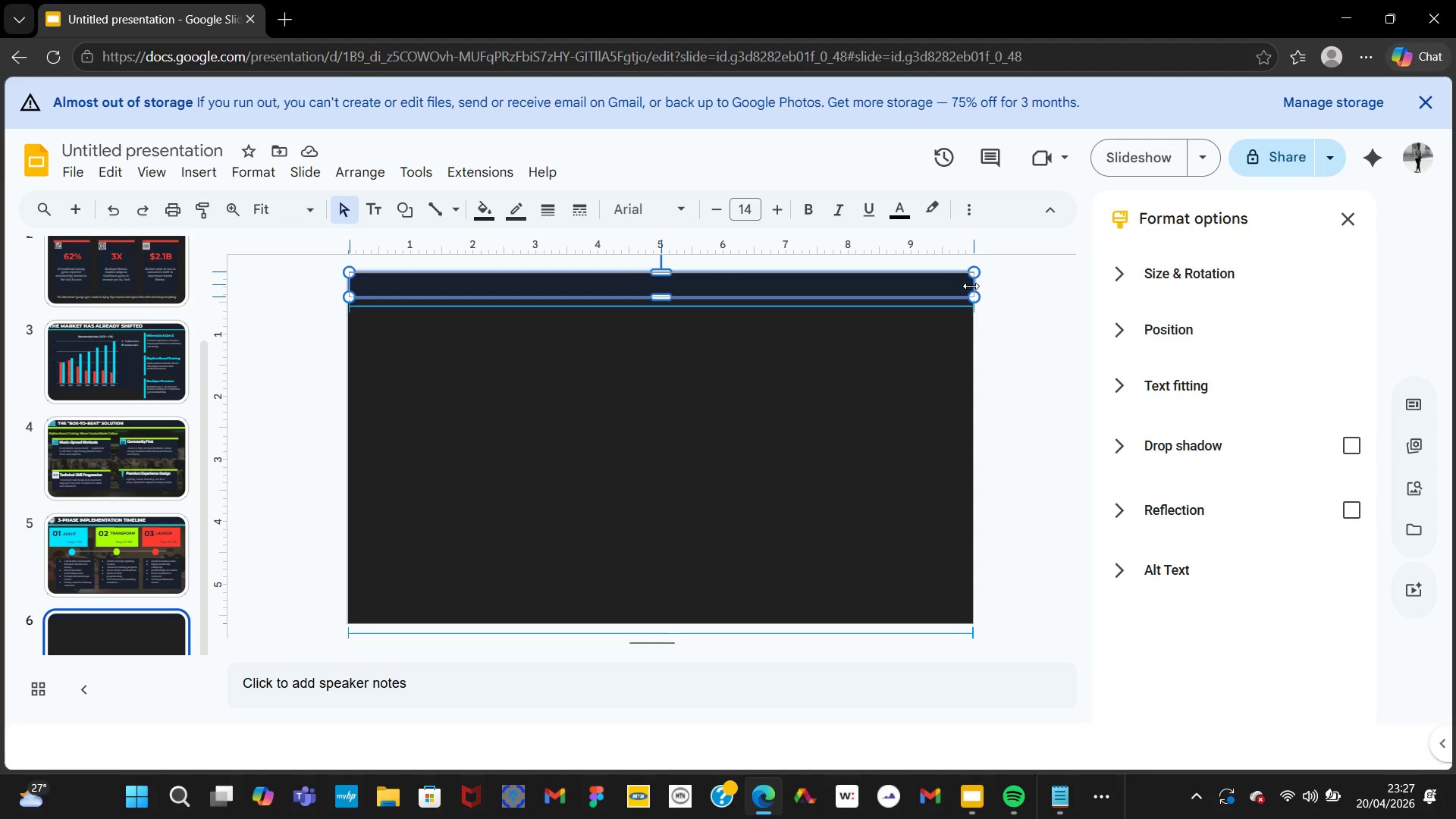 
wait(6.12)
 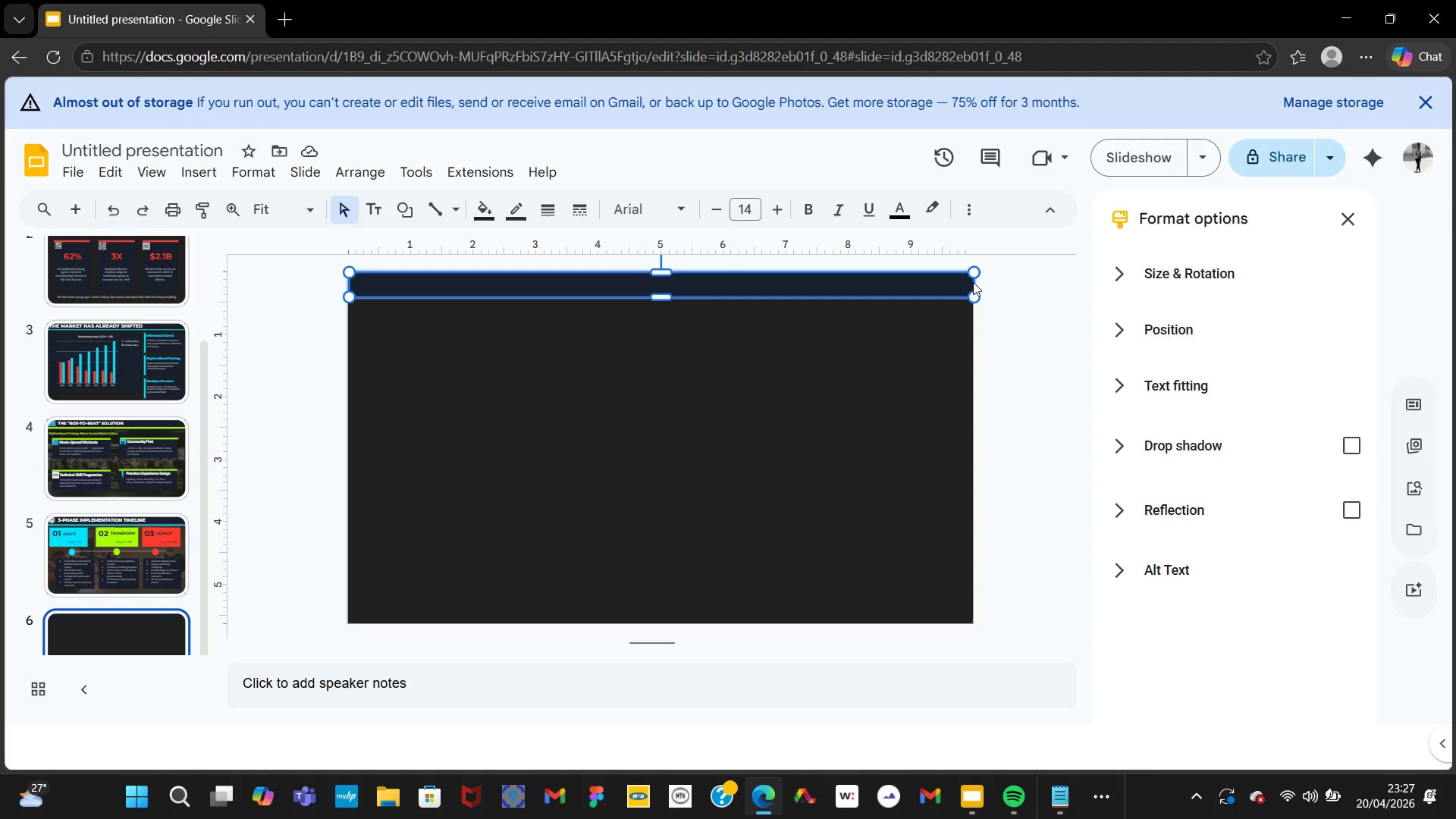 
left_click([945, 342])
 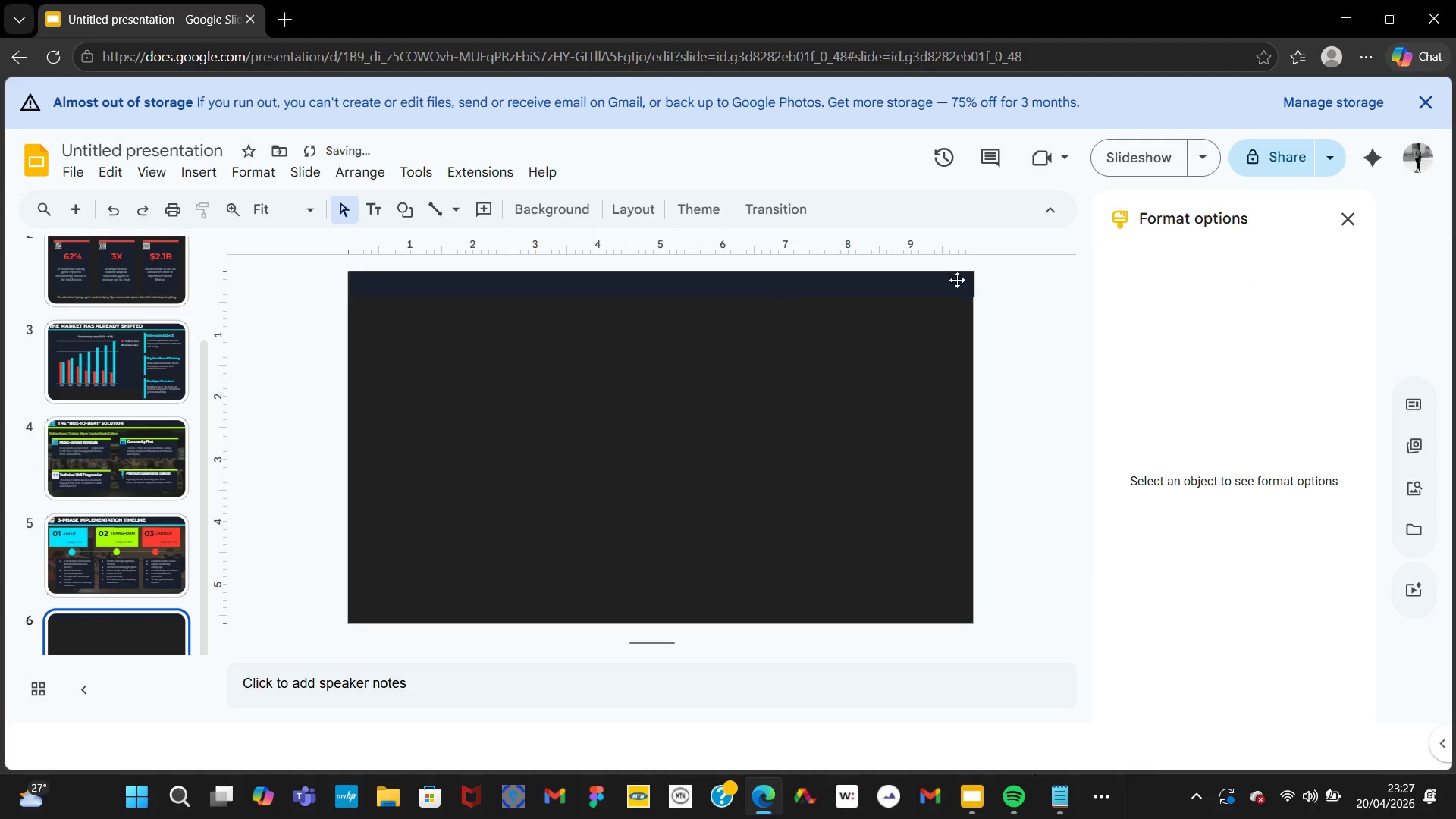 
left_click([955, 286])
 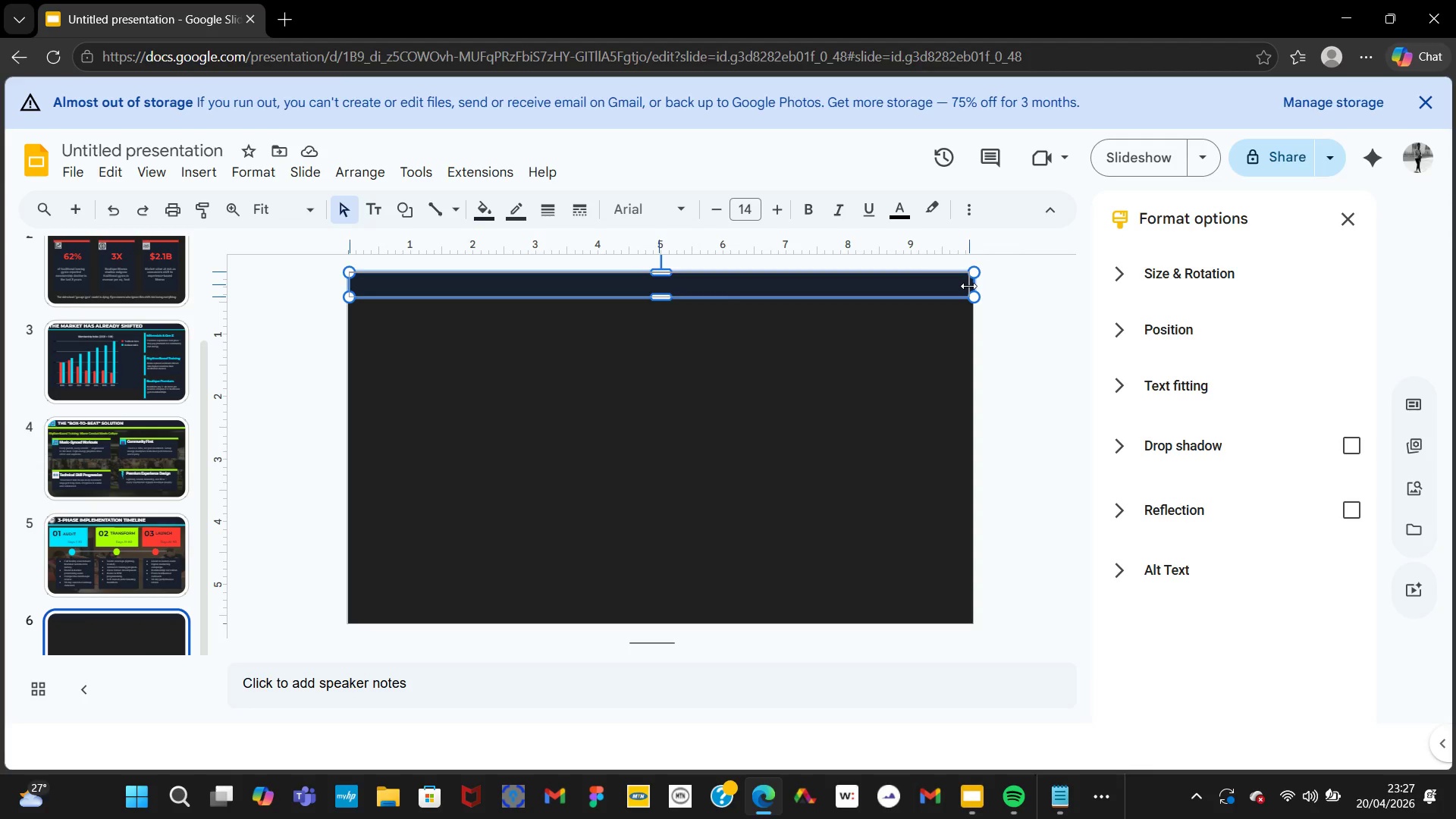 
wait(7.44)
 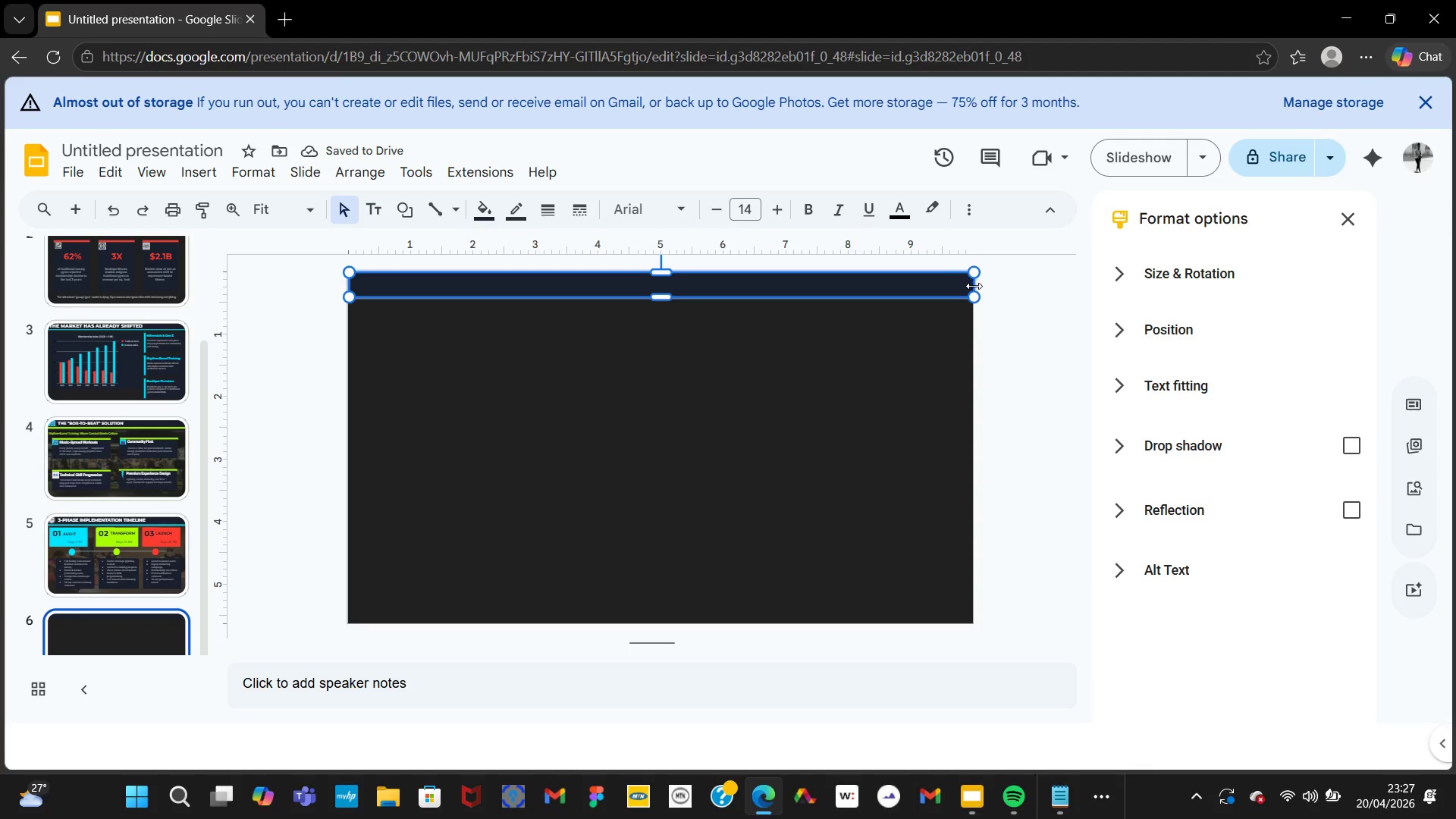 
left_click([1025, 293])
 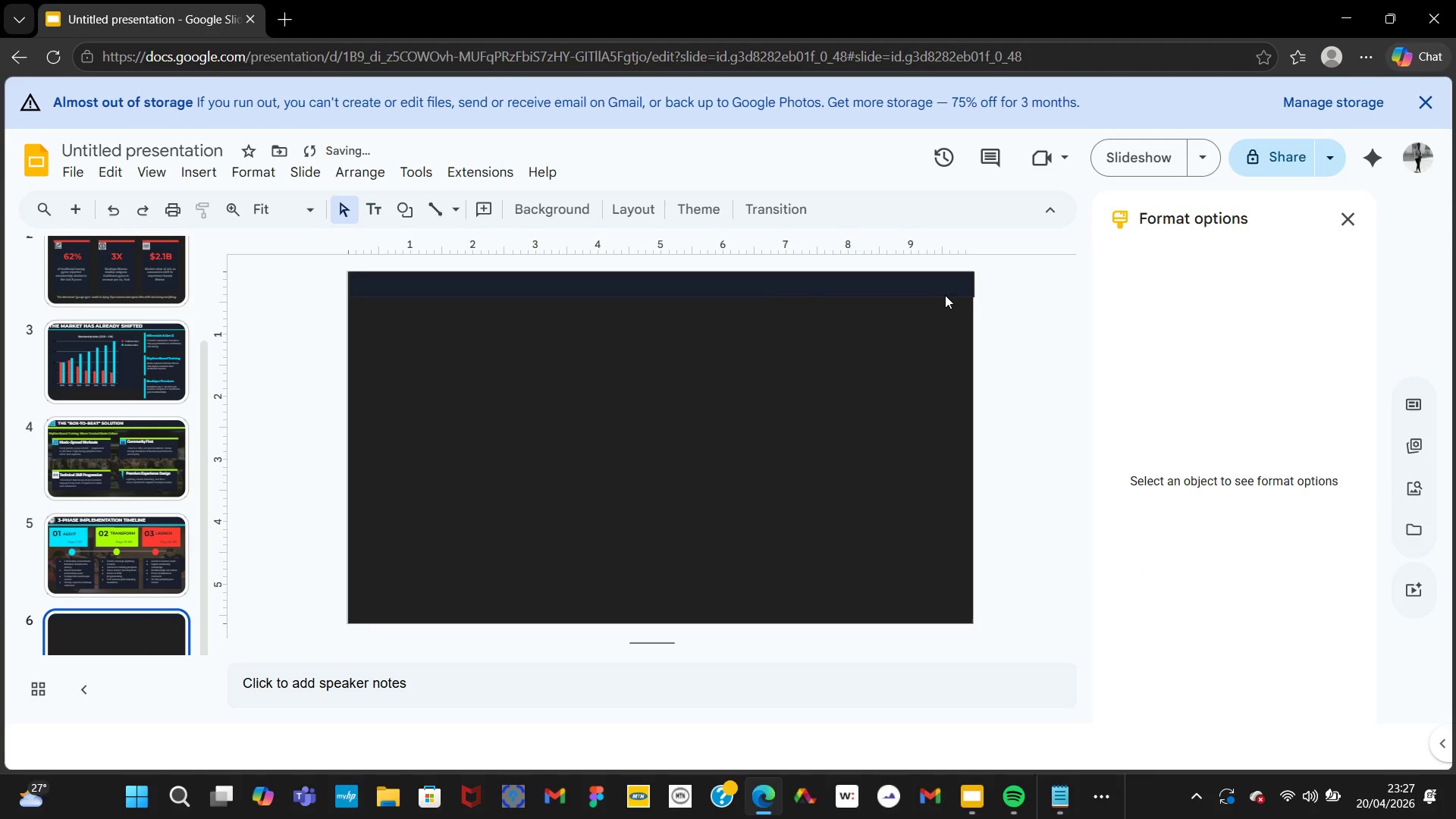 
left_click([943, 291])
 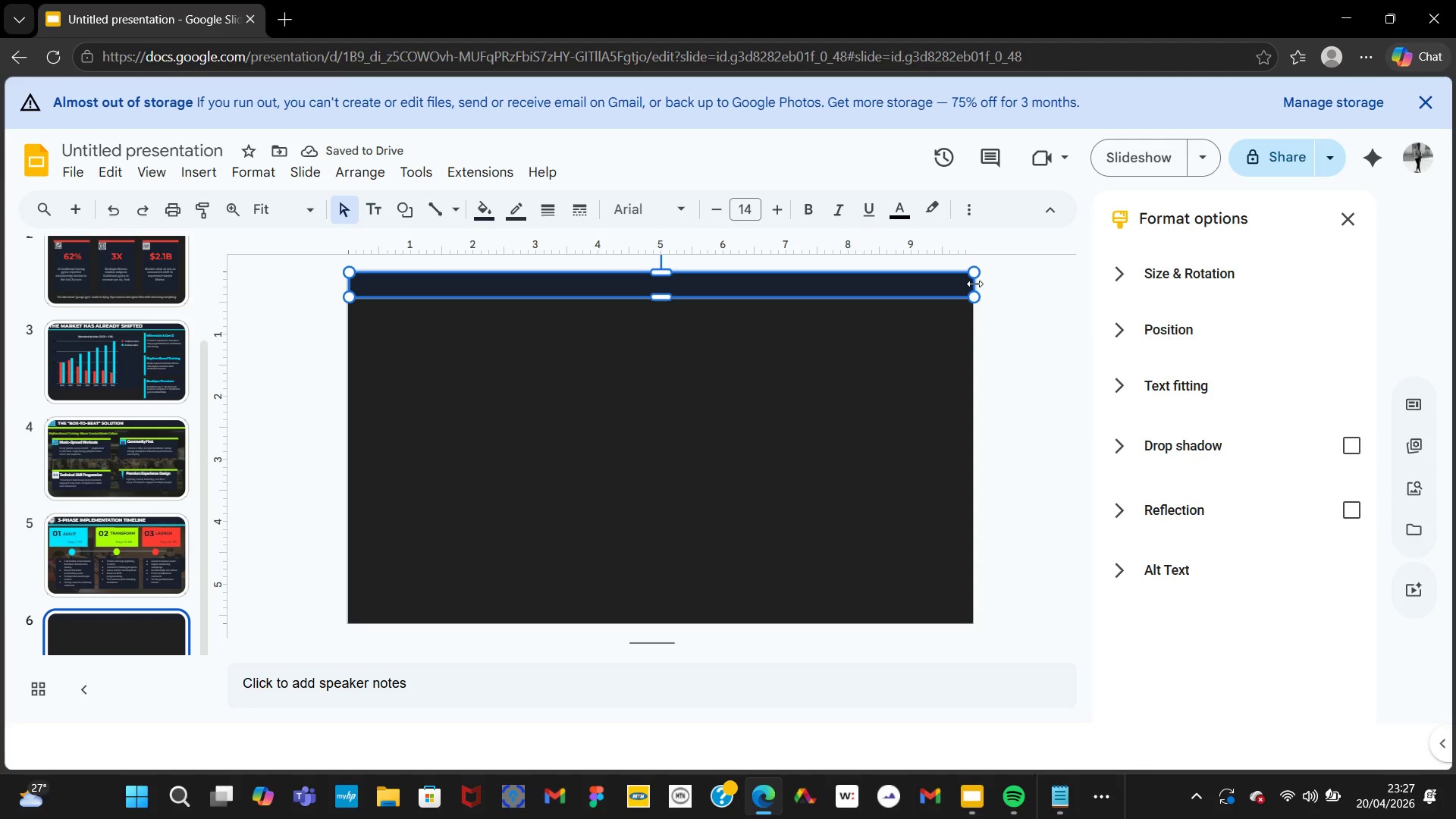 
left_click_drag(start_coordinate=[976, 284], to_coordinate=[970, 284])
 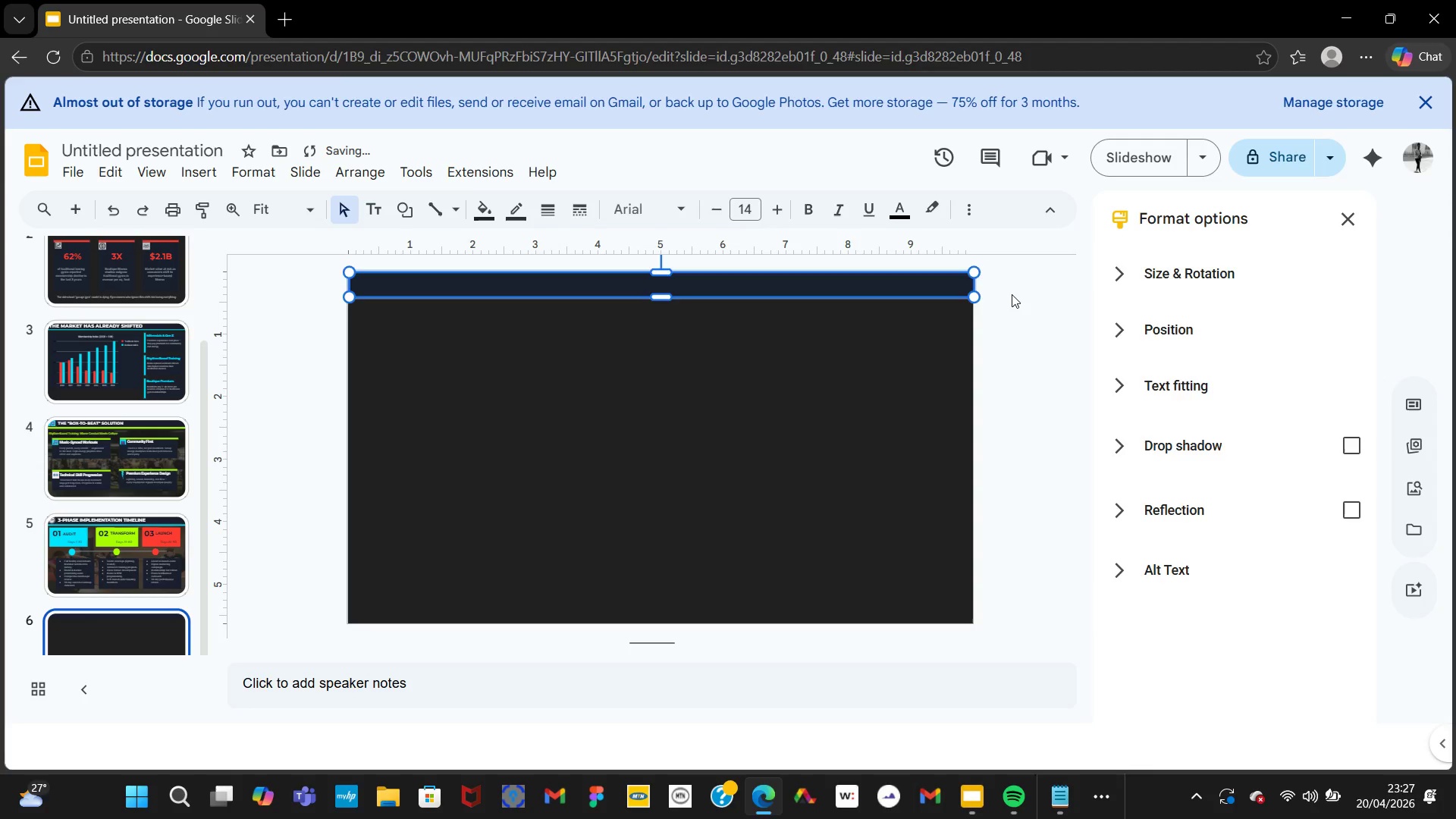 
left_click([1012, 294])
 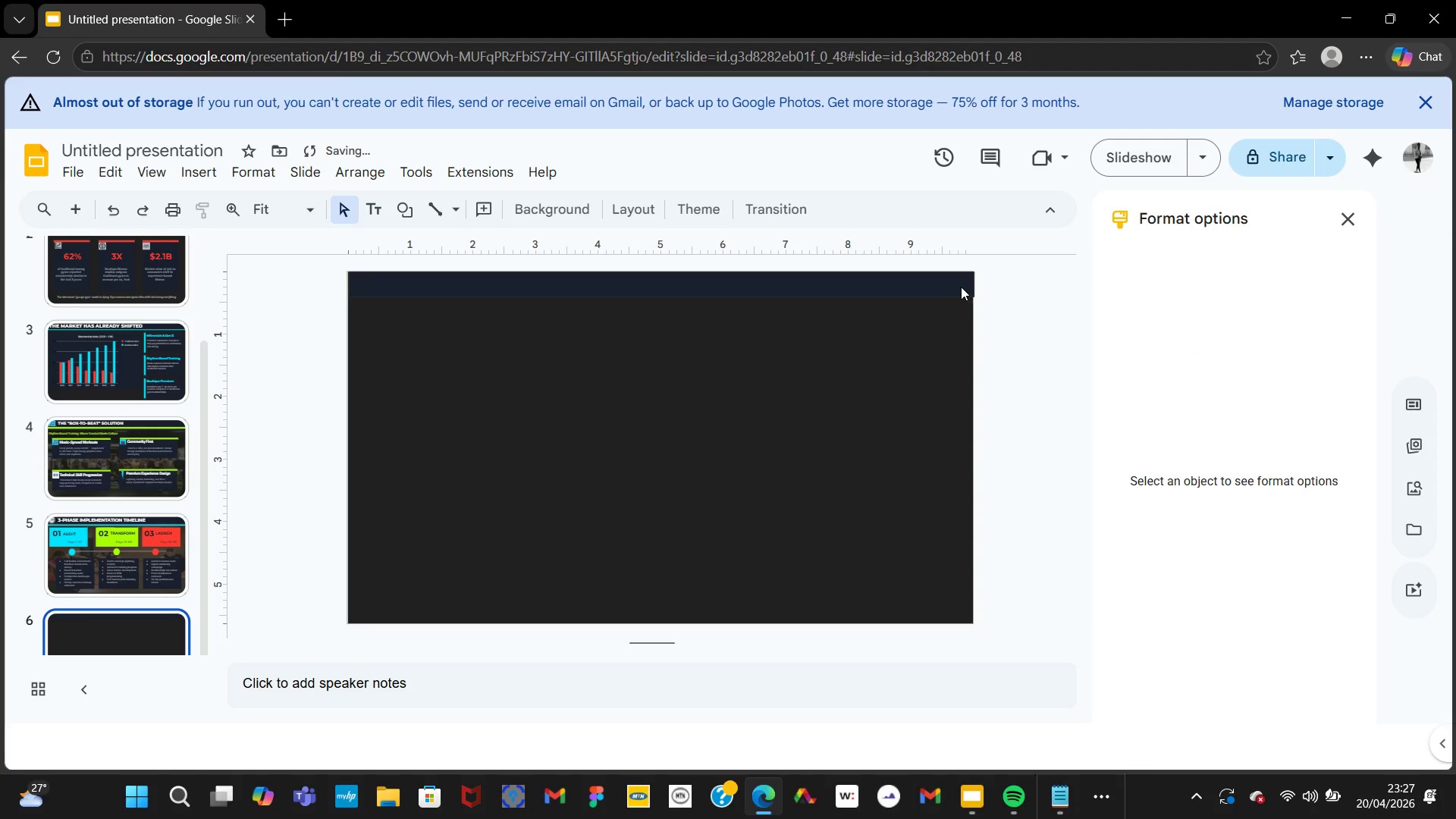 
left_click([961, 287])
 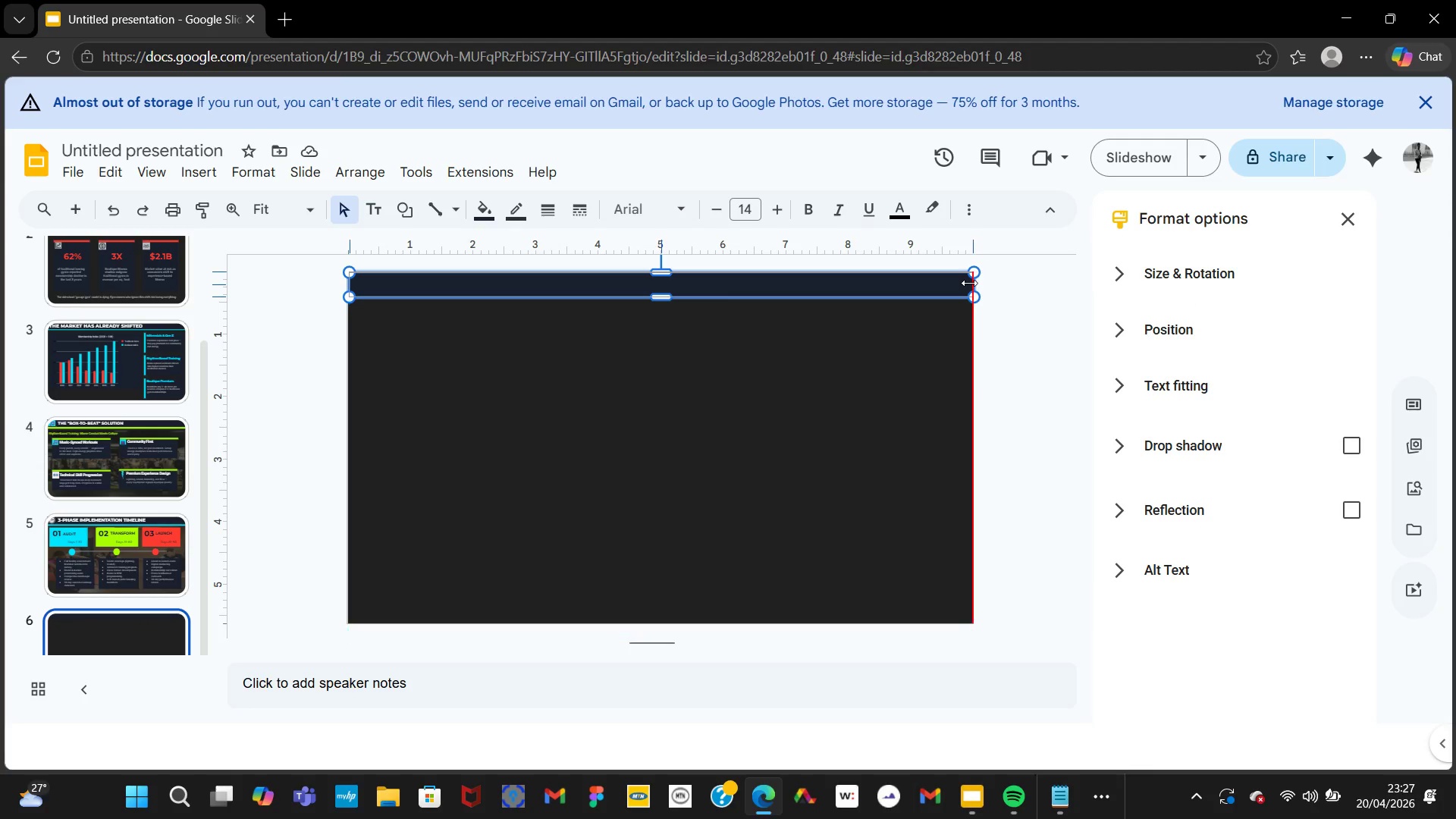 
wait(5.25)
 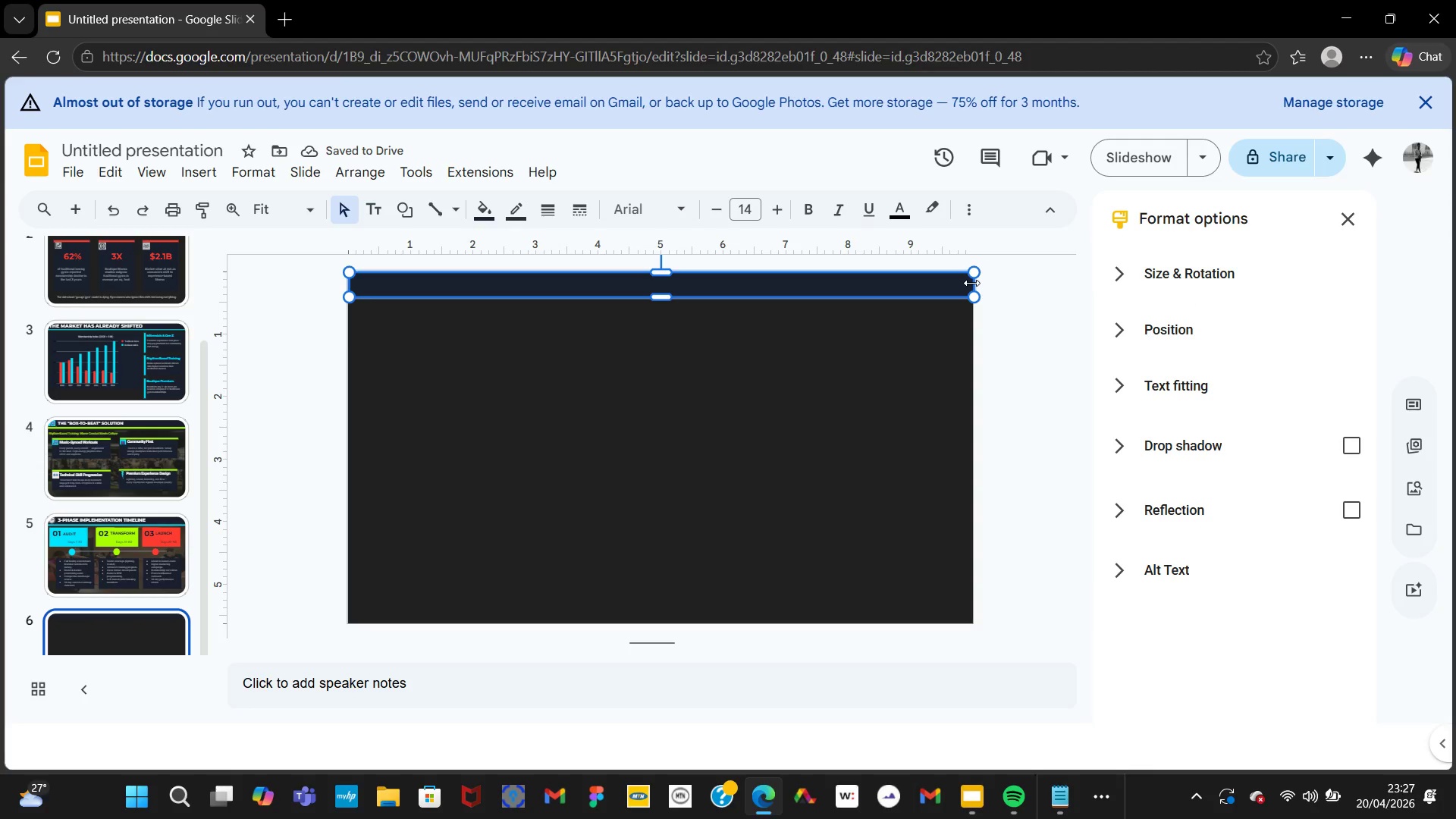 
left_click([999, 287])
 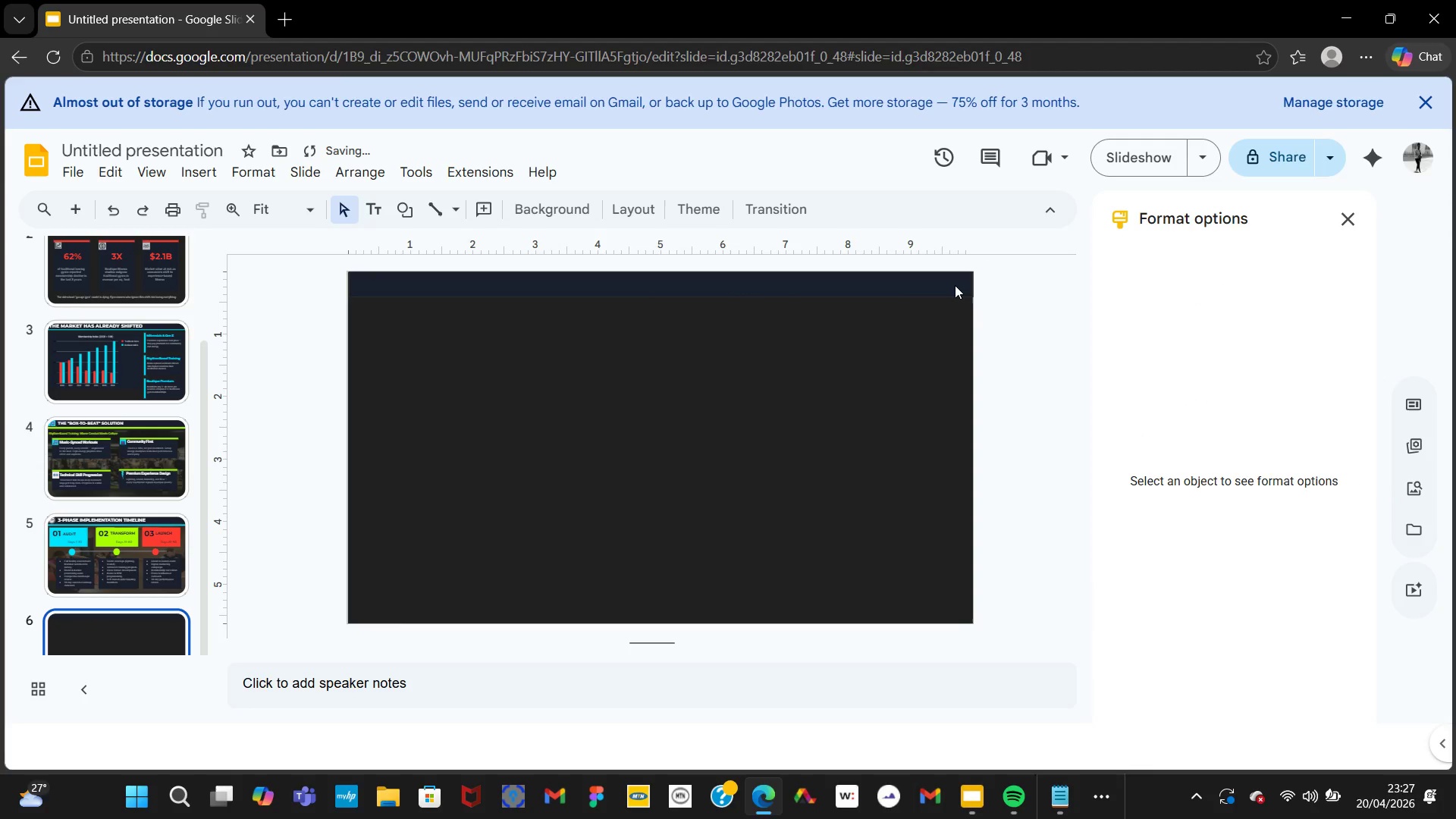 
left_click([955, 285])
 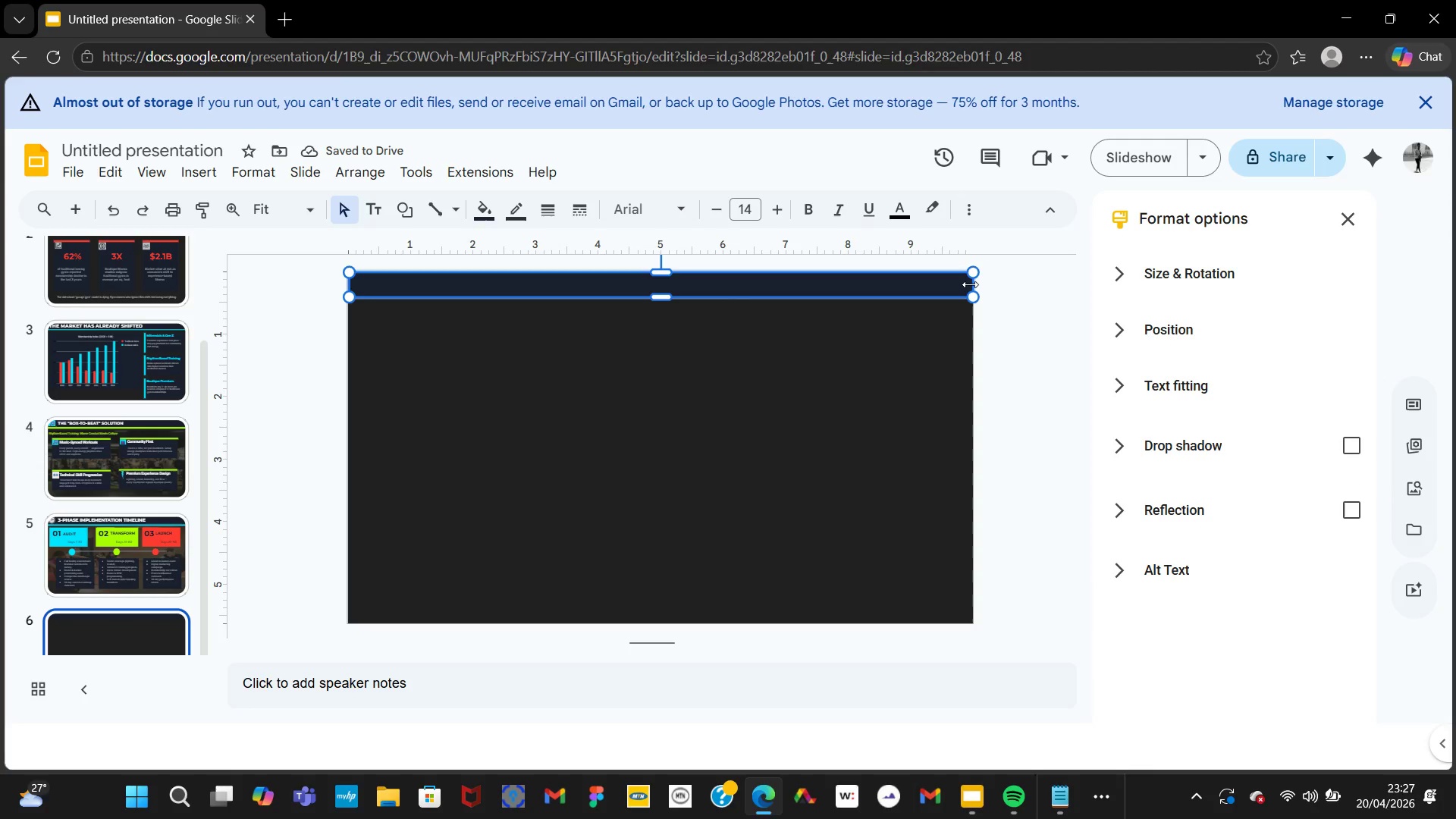 
left_click_drag(start_coordinate=[969, 284], to_coordinate=[970, 290])
 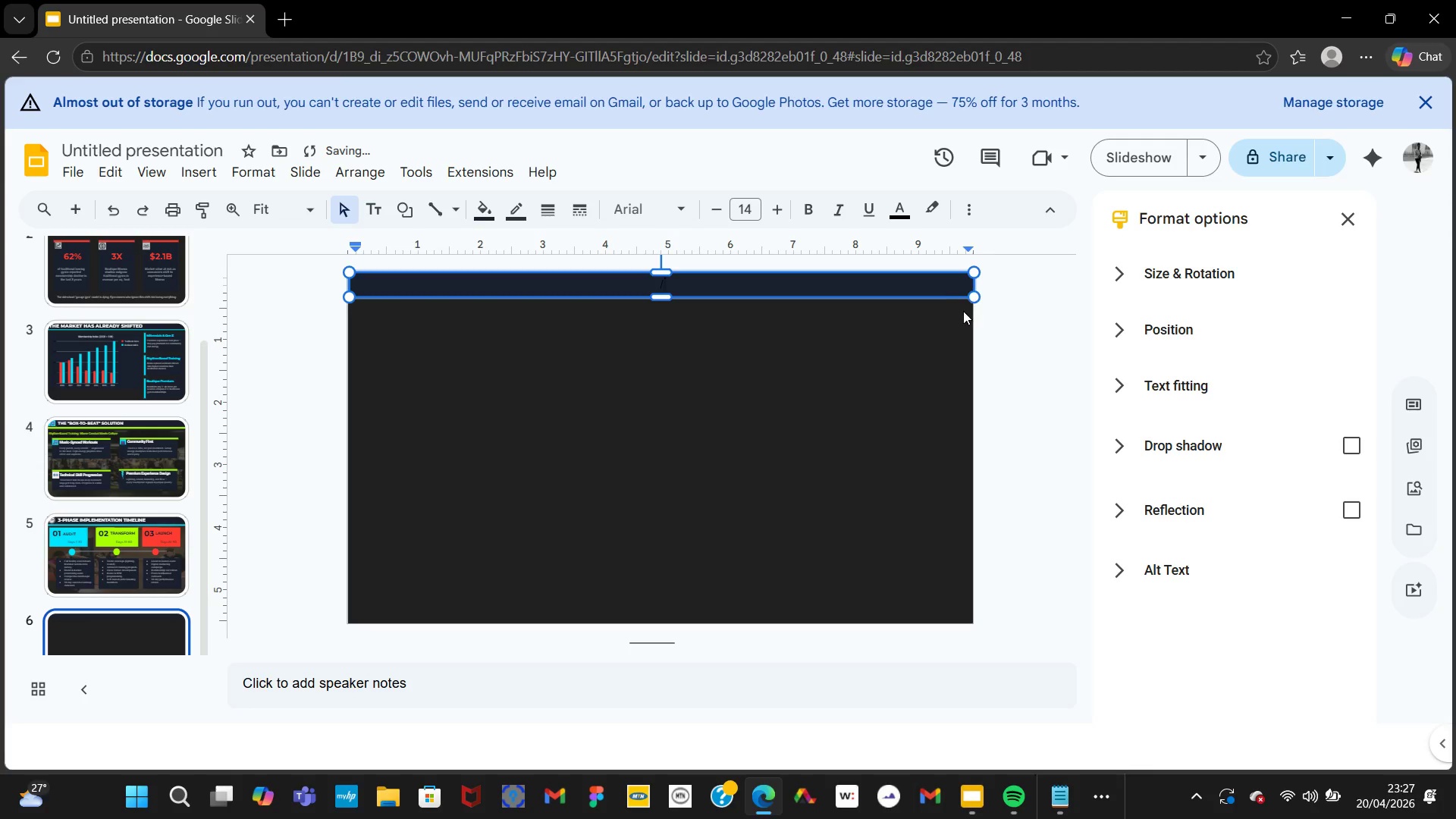 
key(Slash)
 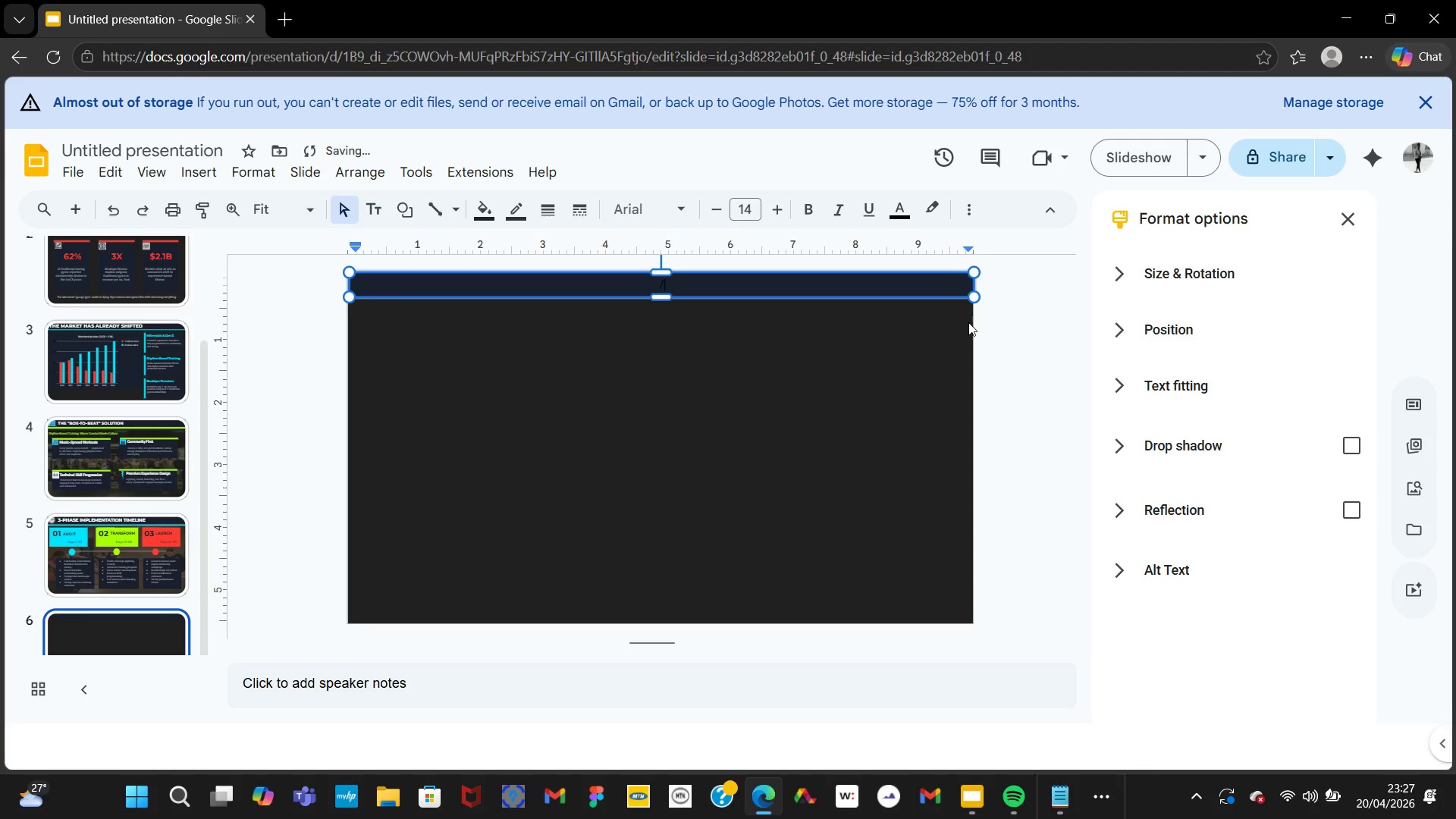 
key(Control+Z)
 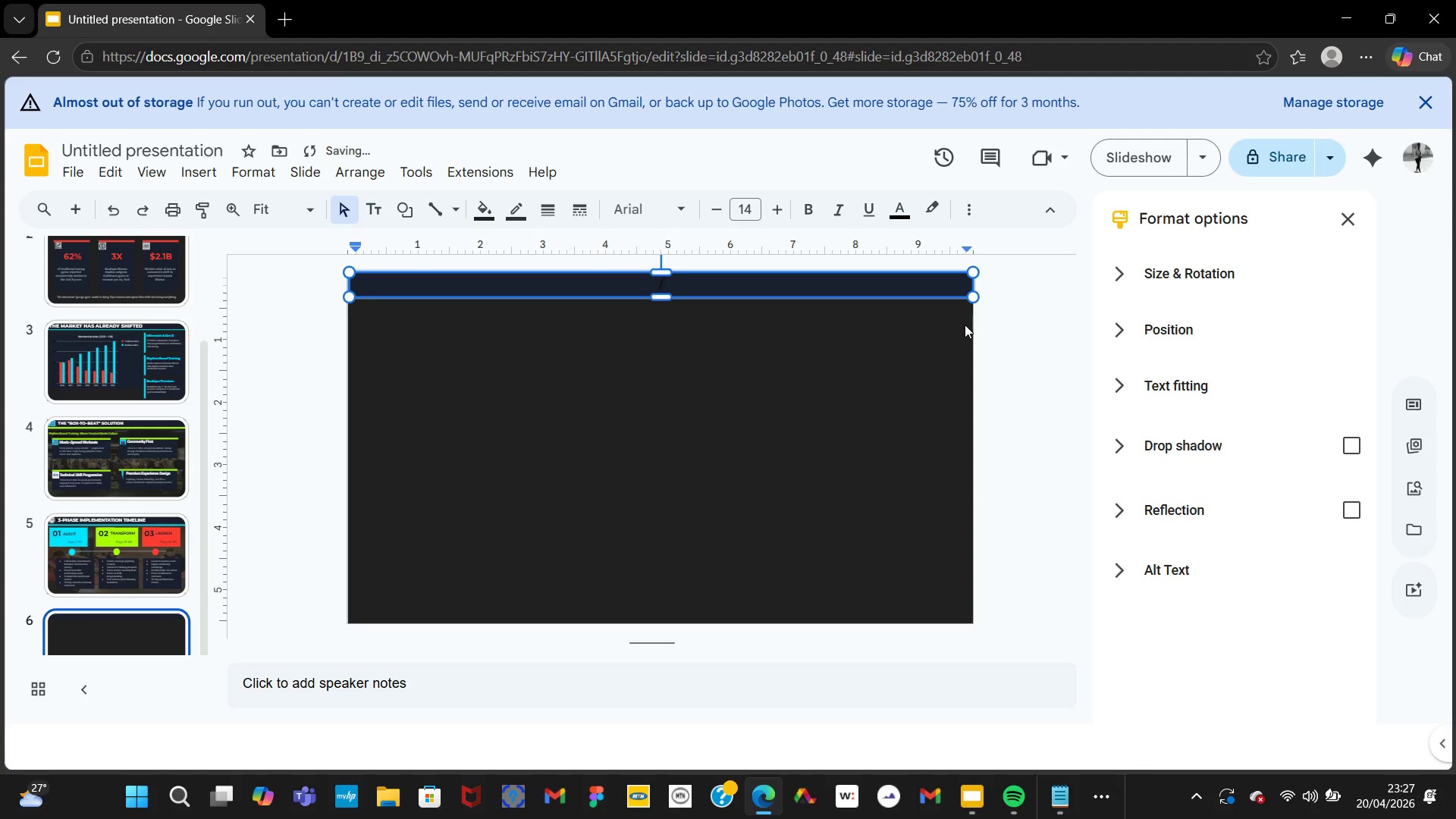 
left_click([965, 325])
 